 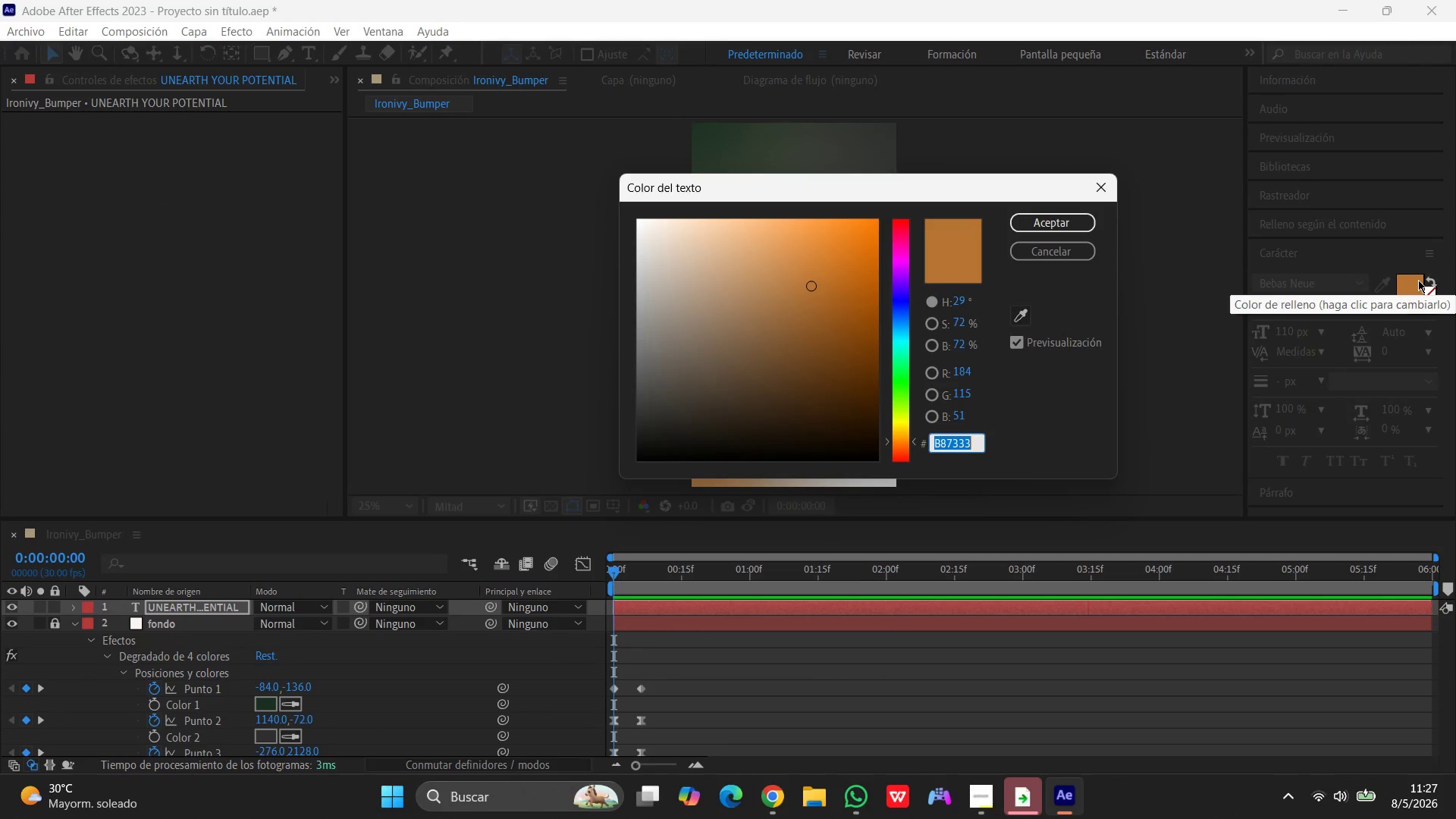 
type(f5f5f5)
 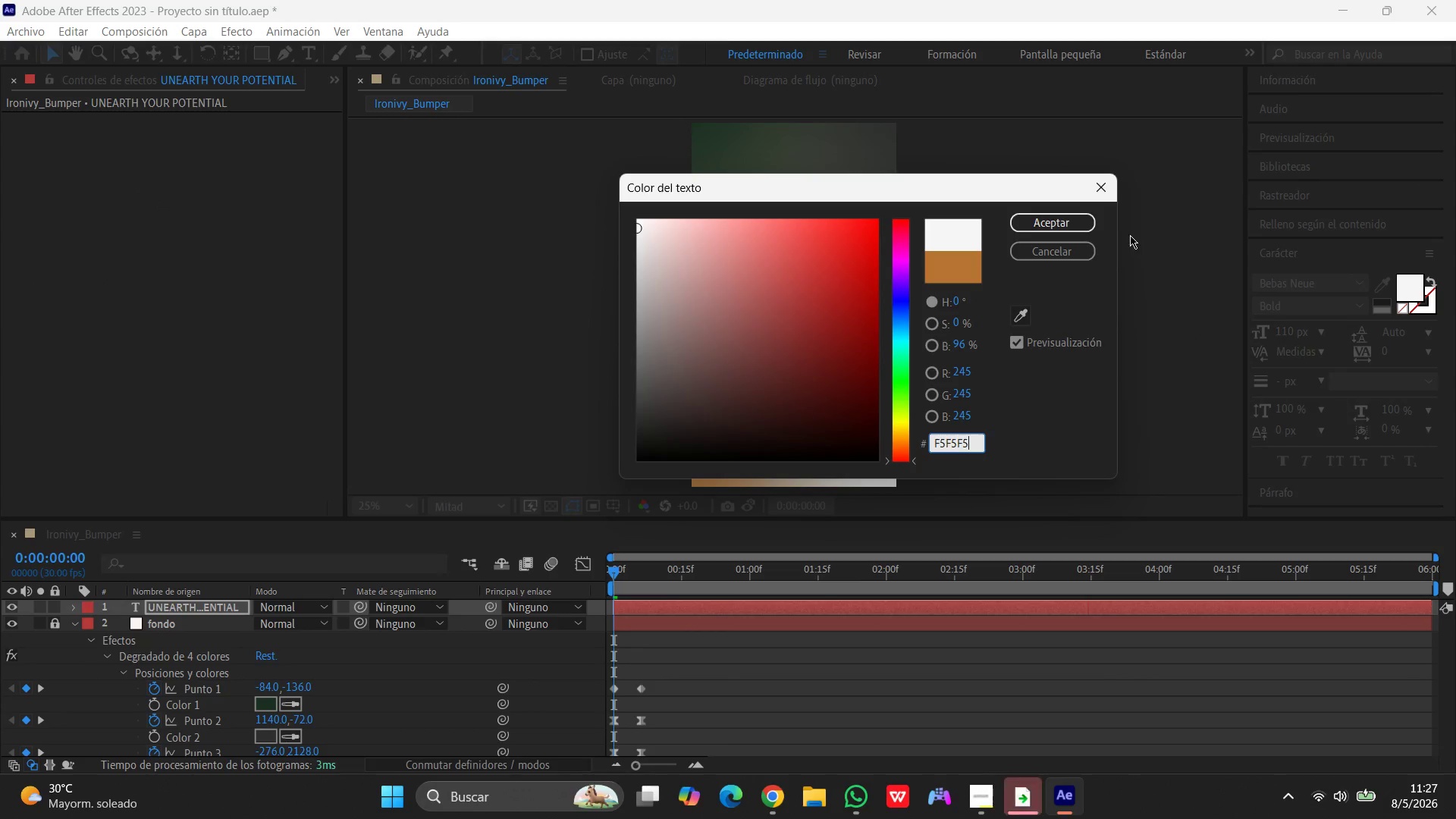 
left_click([1060, 215])
 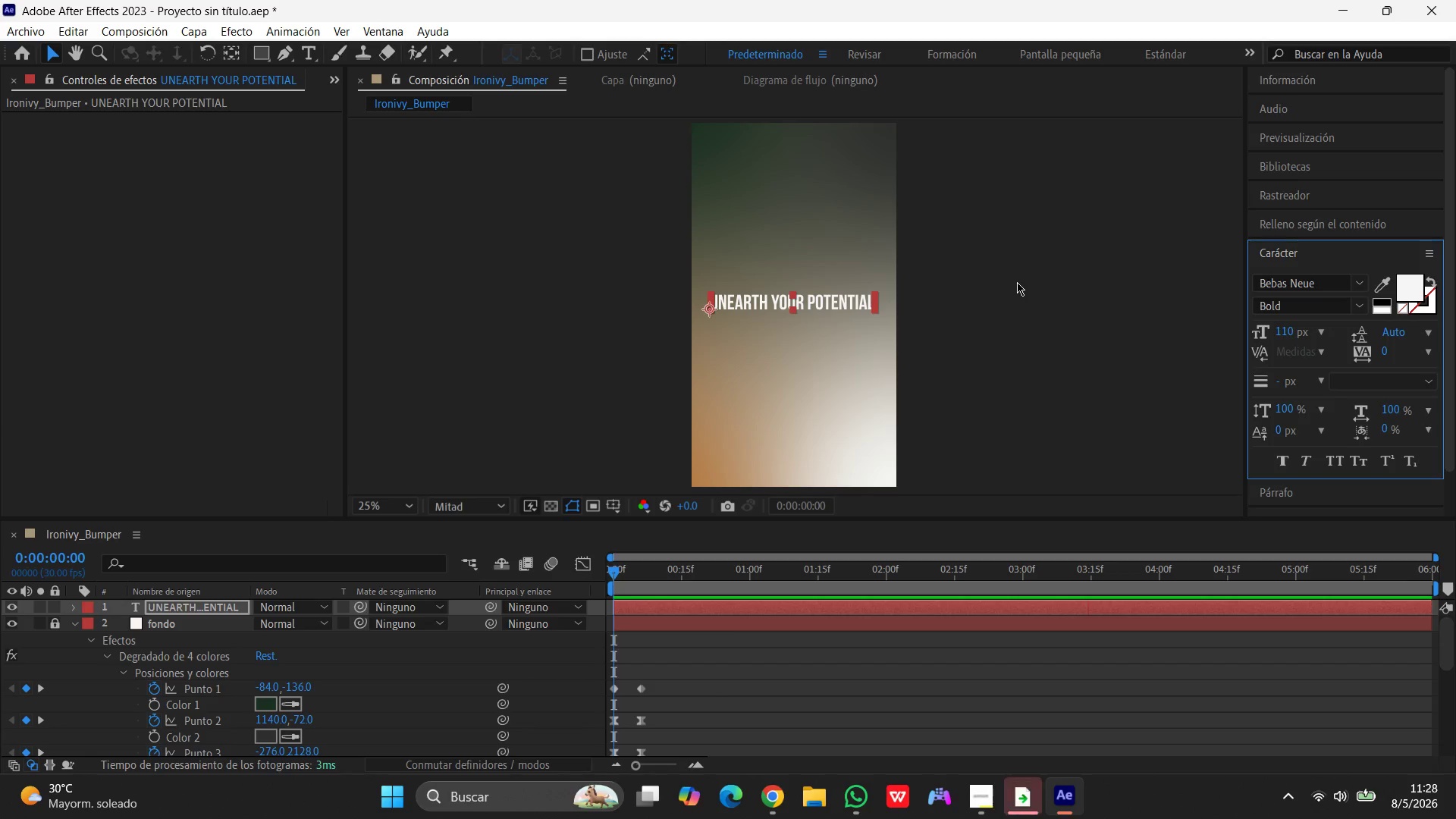 
wait(42.92)
 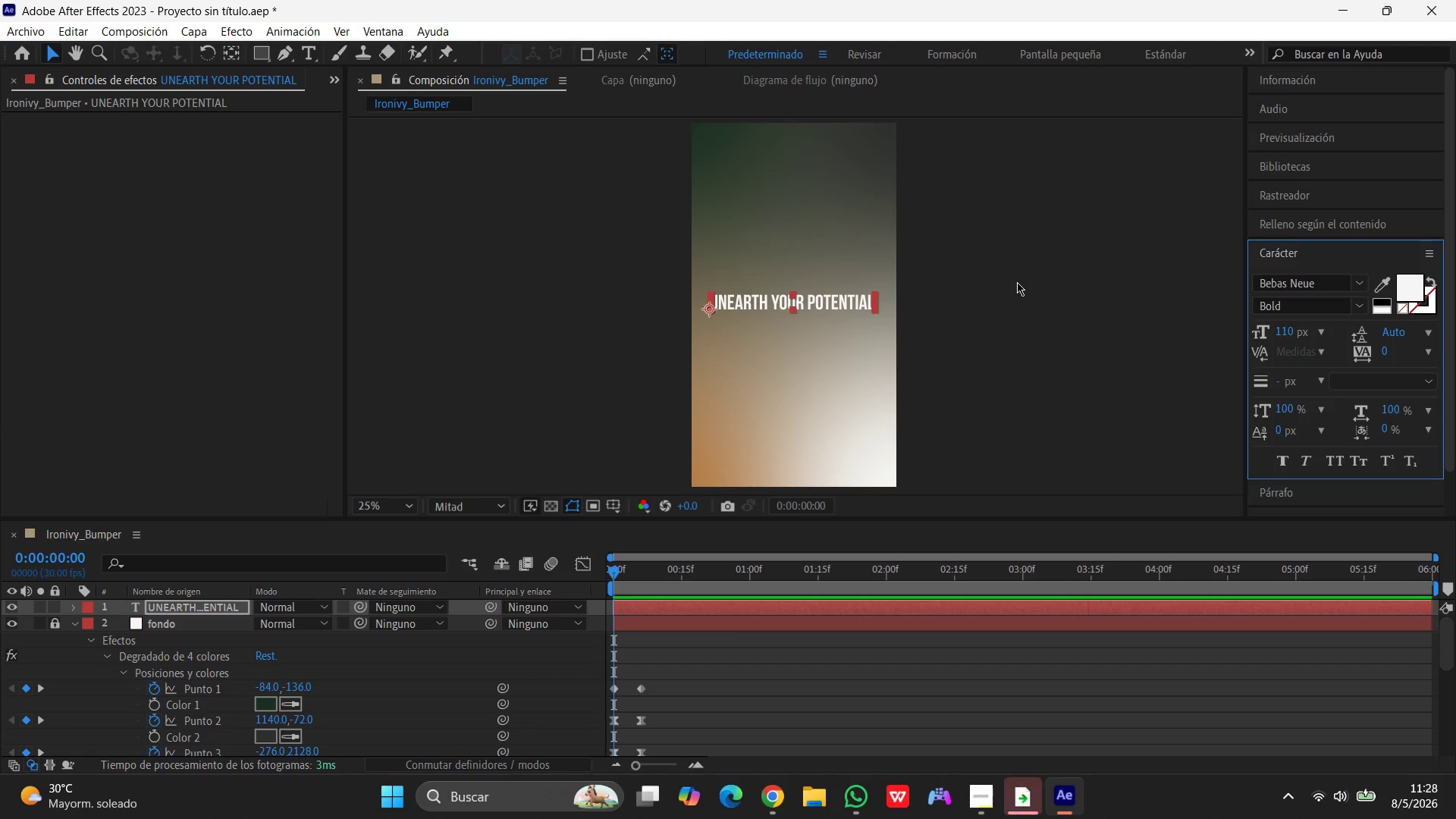 
left_click([1127, 234])
 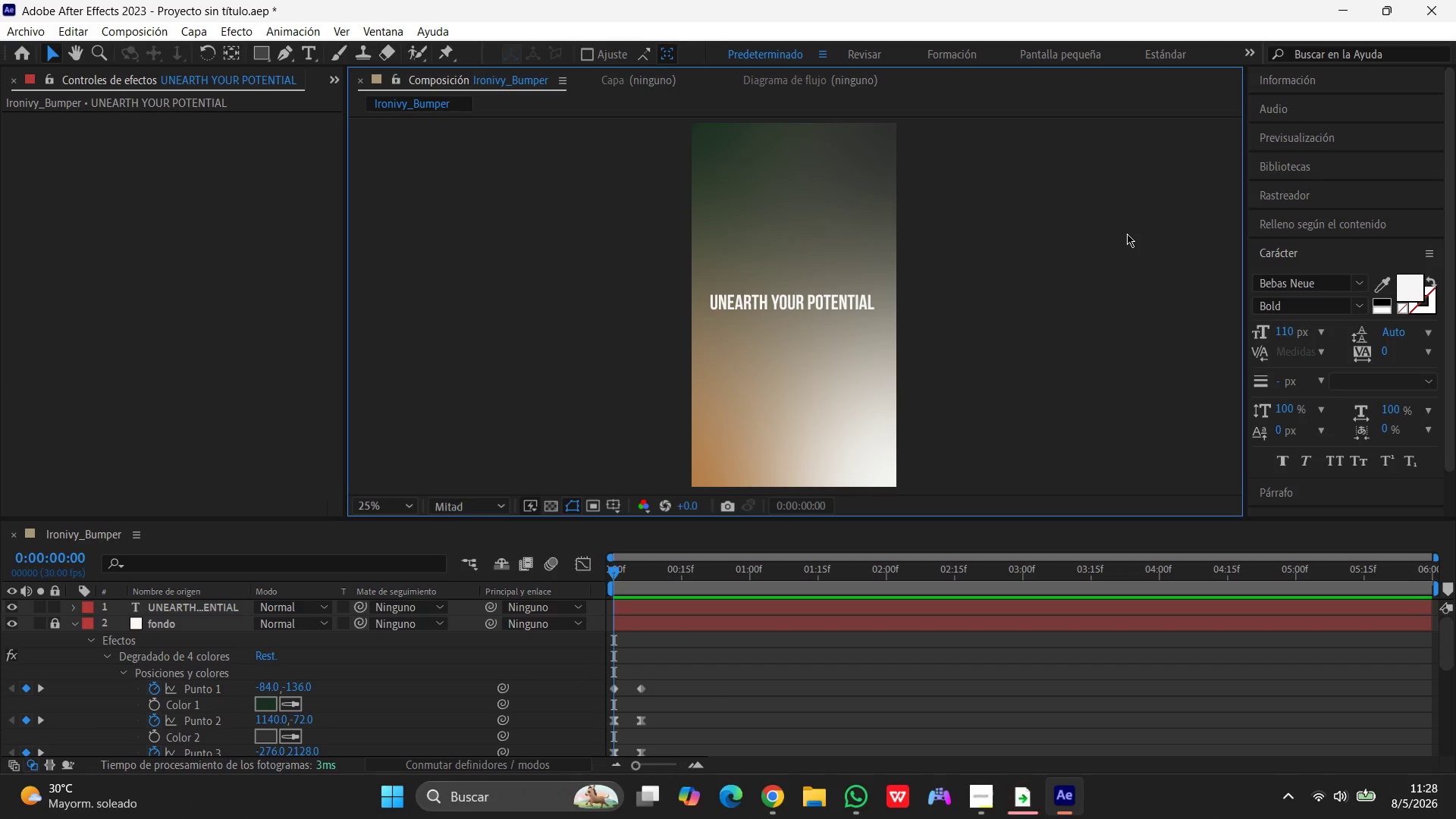 
wait(9.59)
 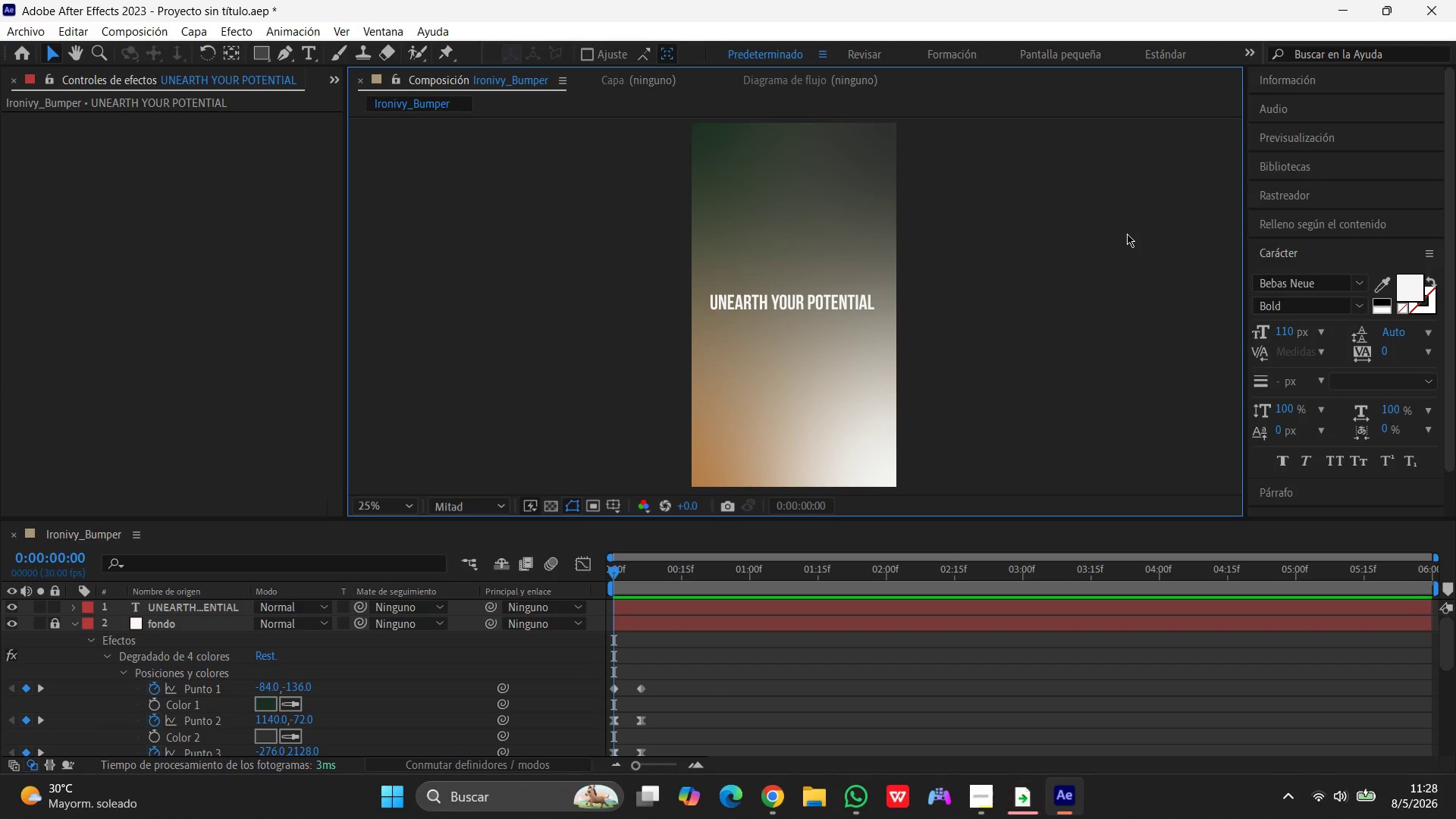 
left_click([216, 607])
 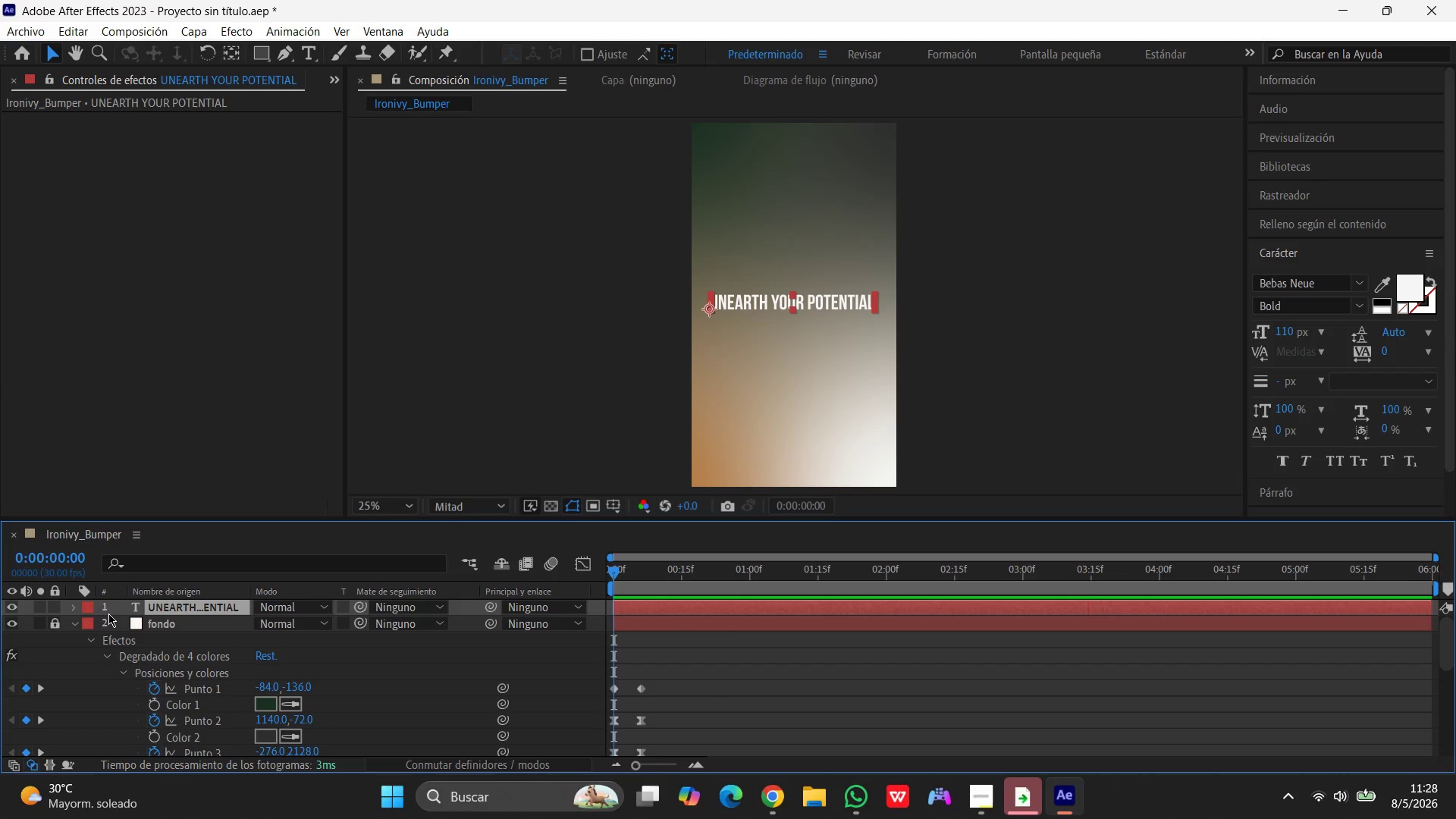 
left_click([71, 607])
 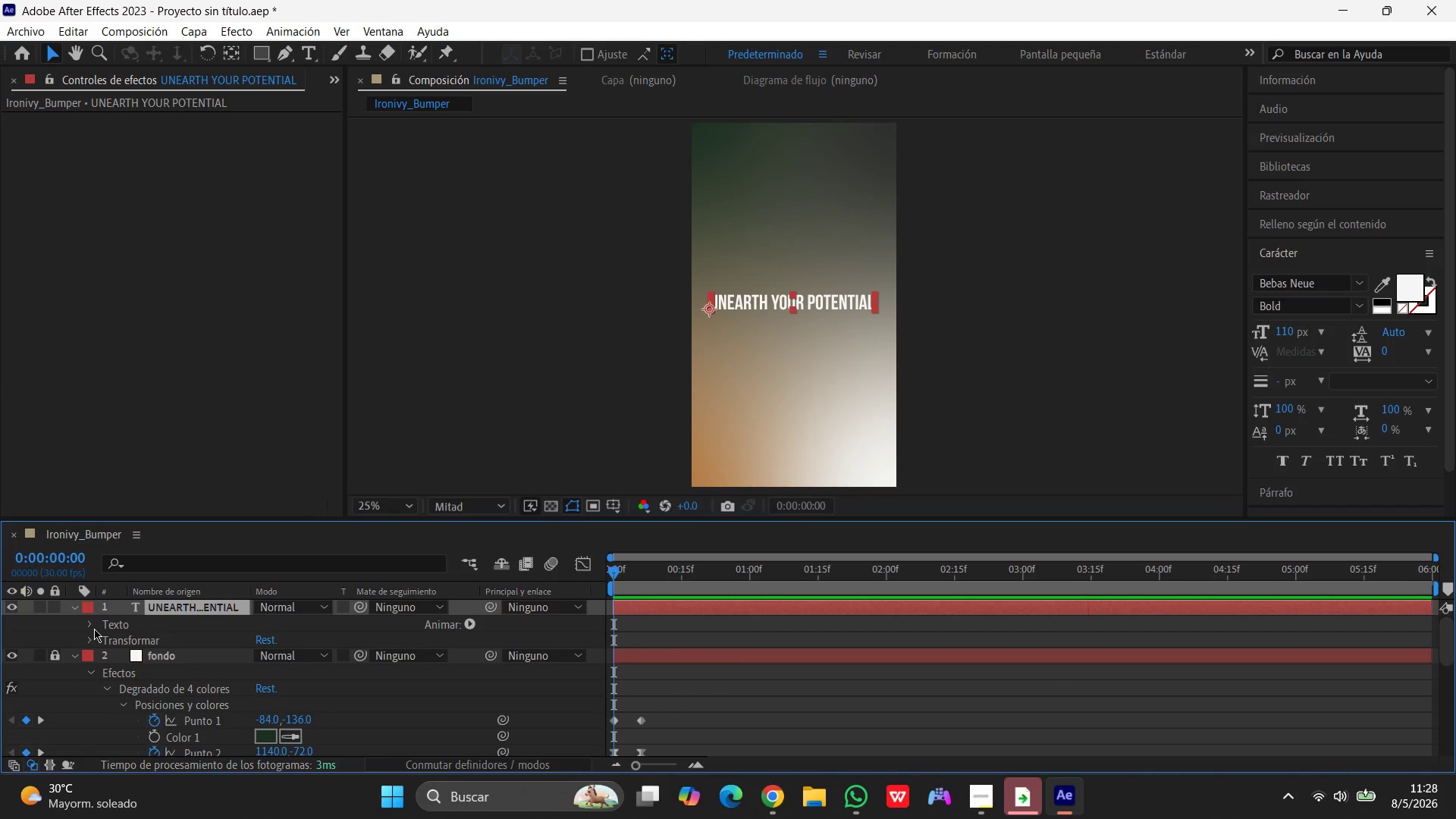 
left_click([91, 626])
 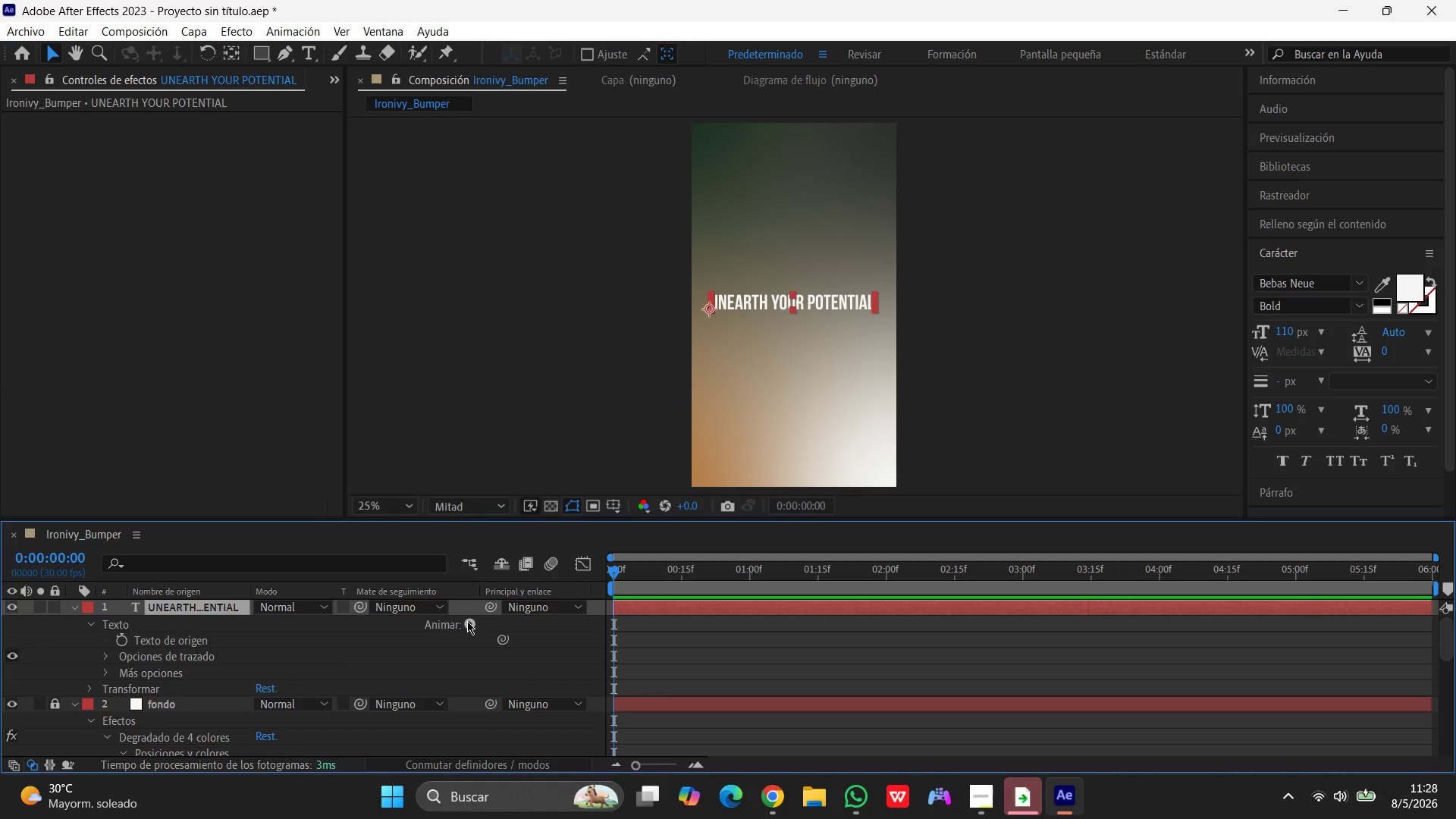 
left_click([467, 621])
 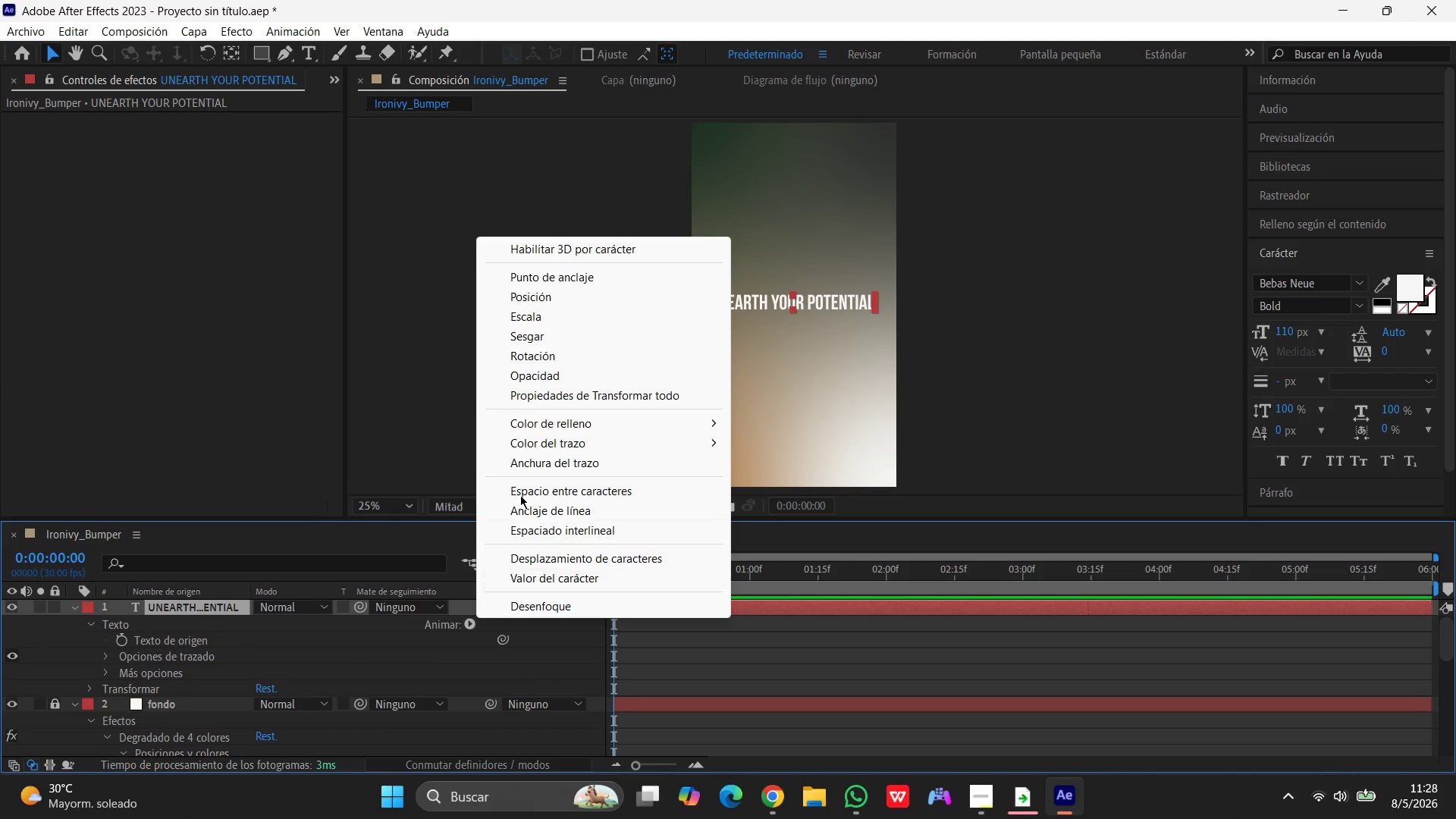 
left_click([535, 372])
 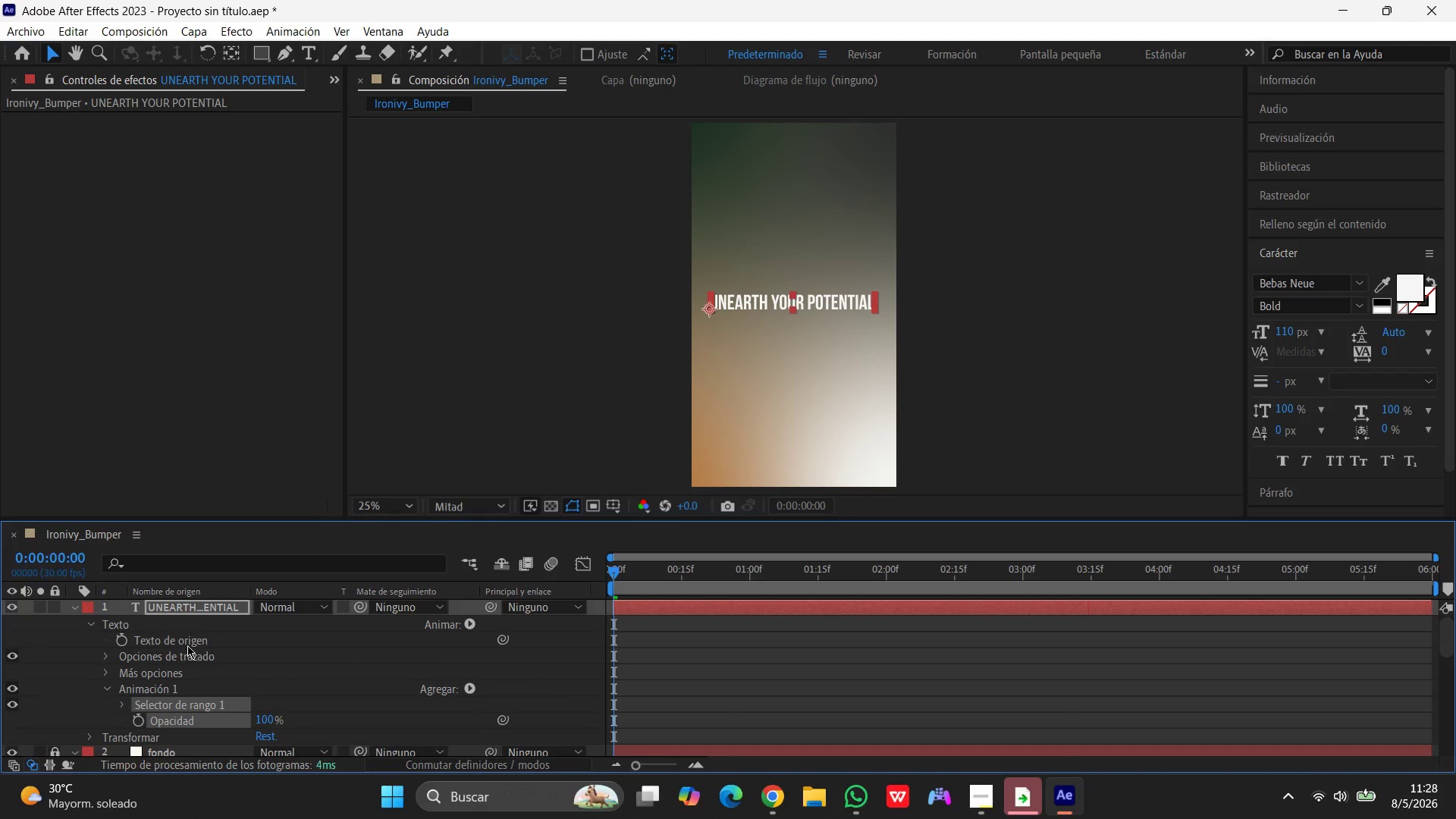 
scroll: coordinate [198, 641], scroll_direction: down, amount: 1.0
 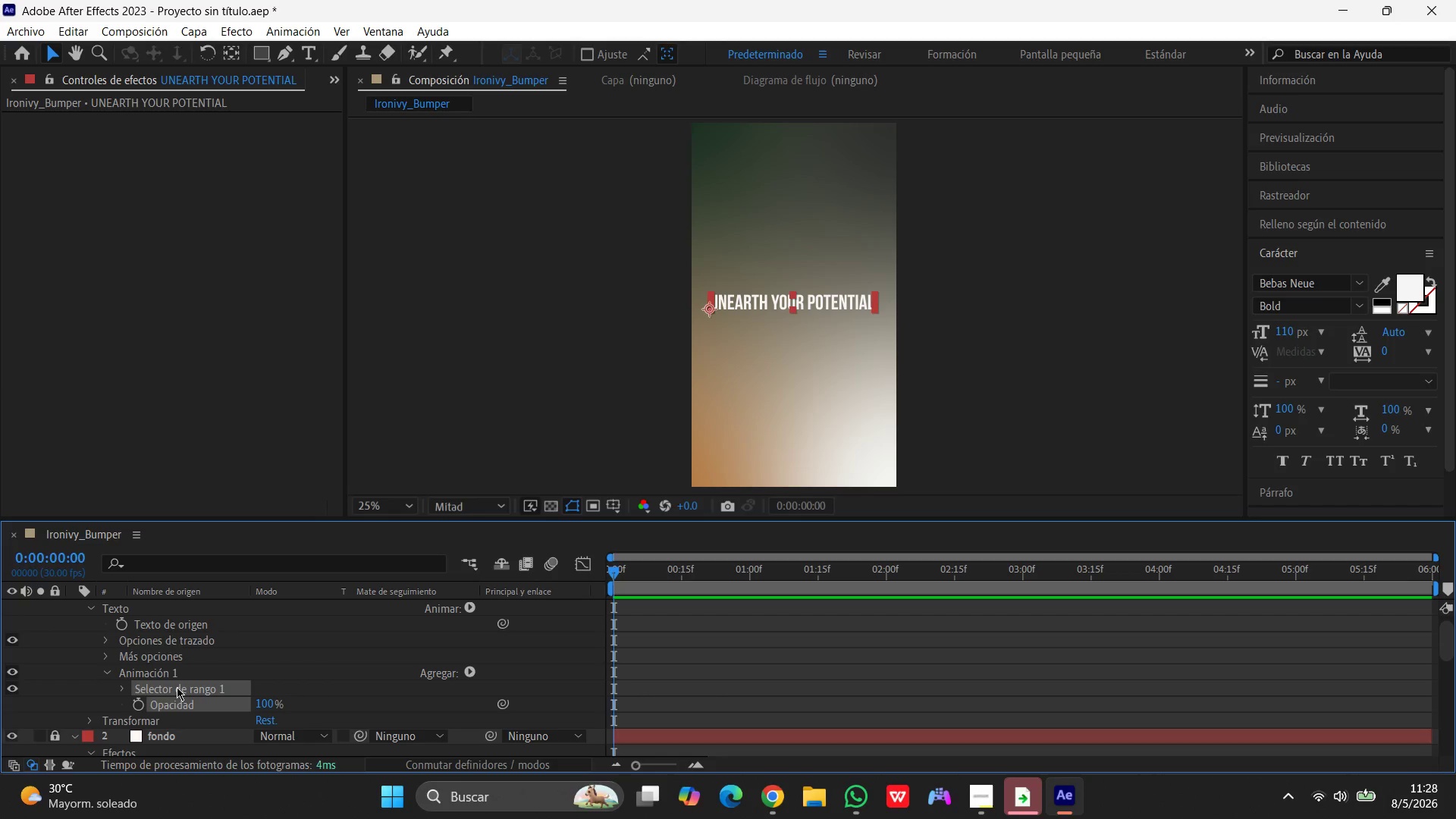 
wait(16.7)
 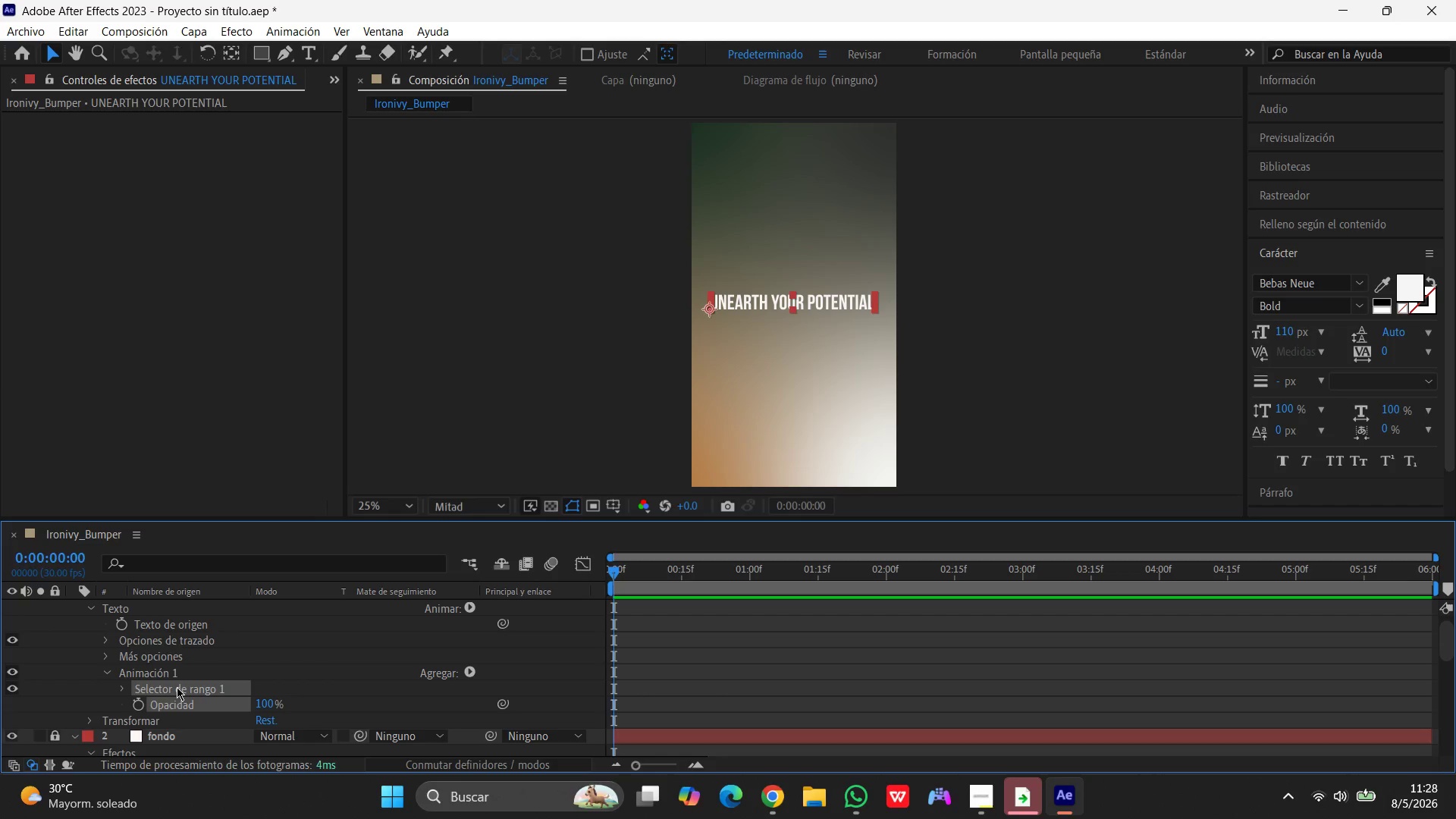 
left_click([164, 704])
 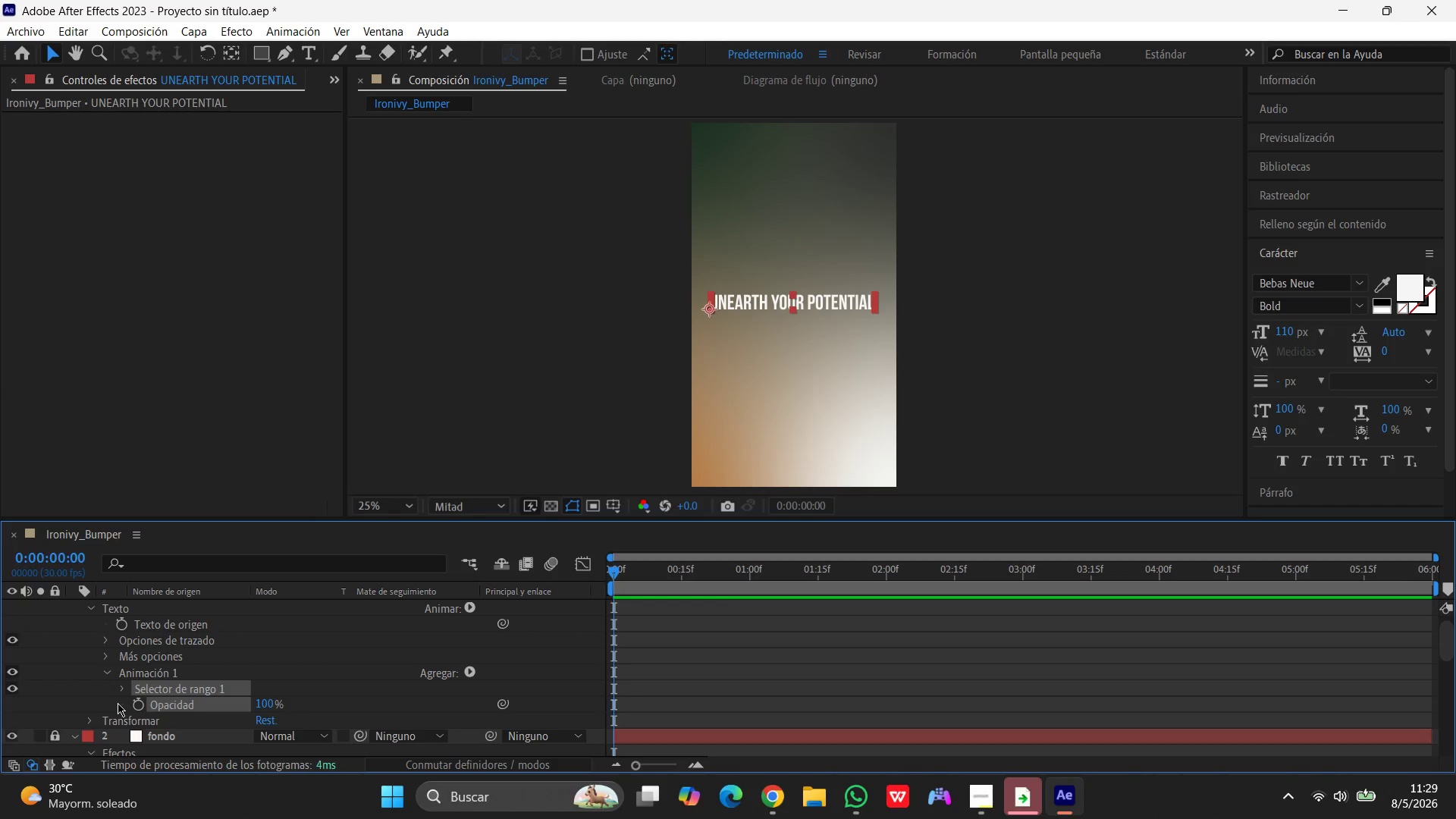 
wait(6.36)
 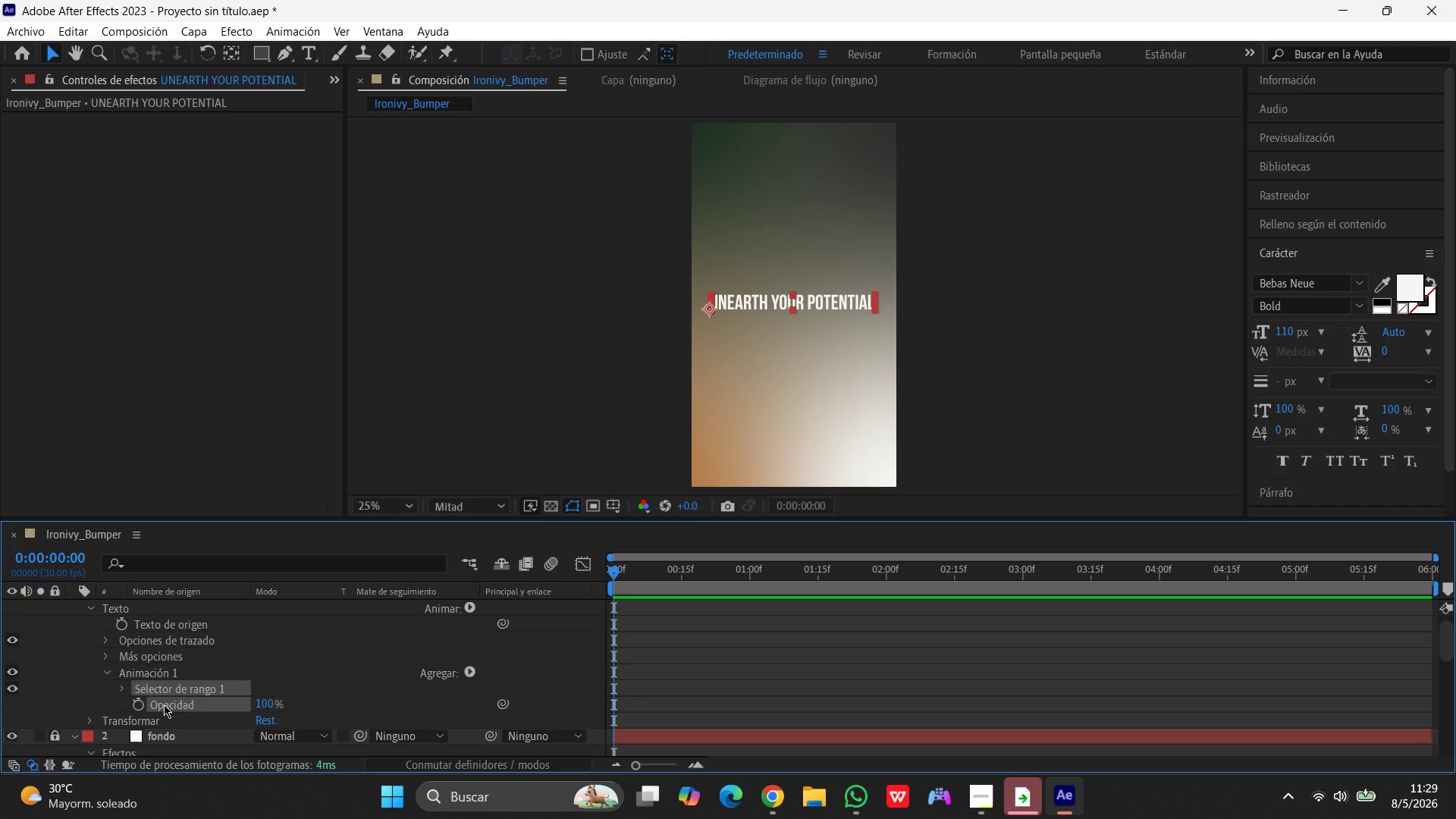 
left_click([121, 686])
 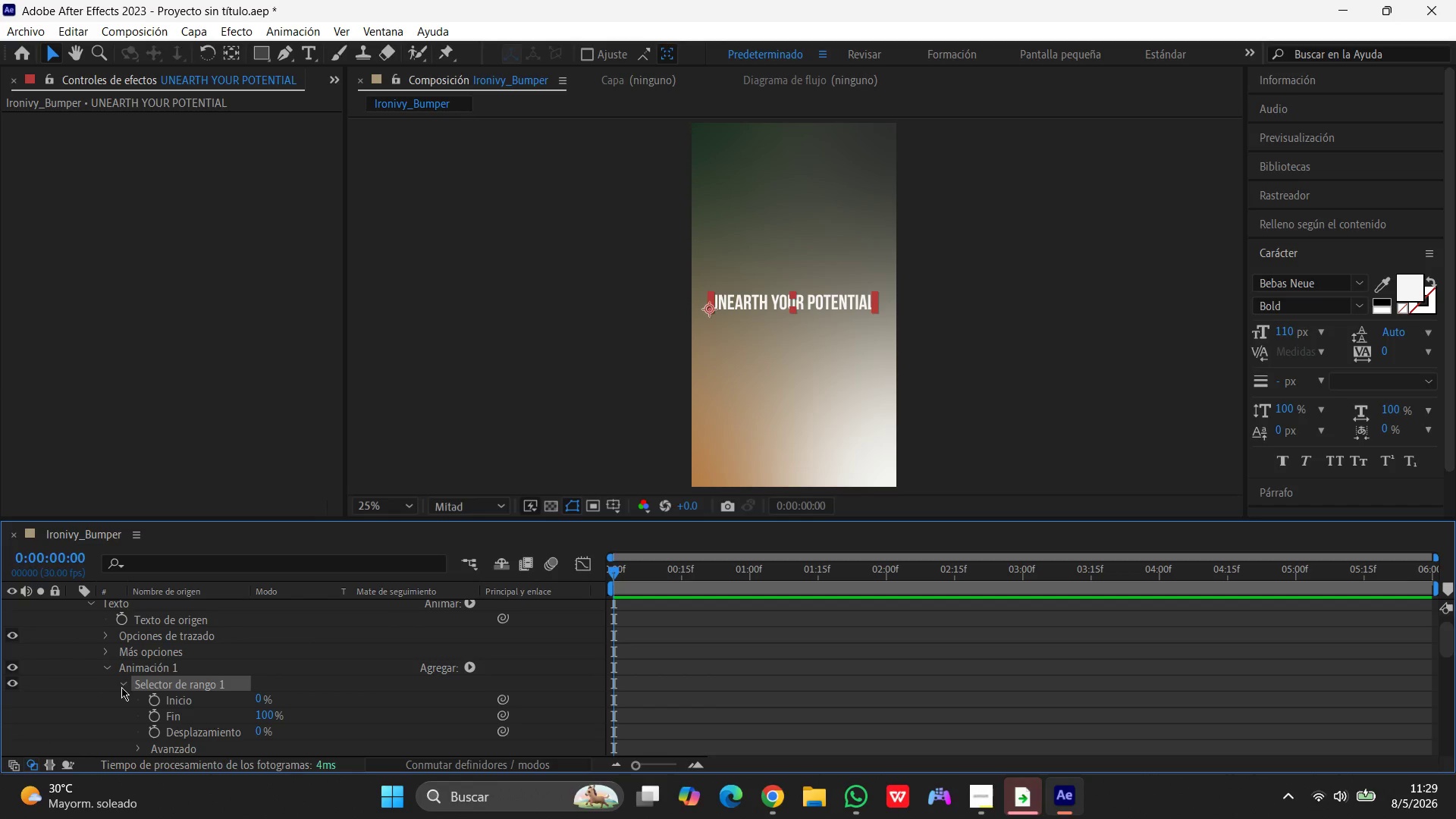 
scroll: coordinate [146, 707], scroll_direction: down, amount: 3.0
 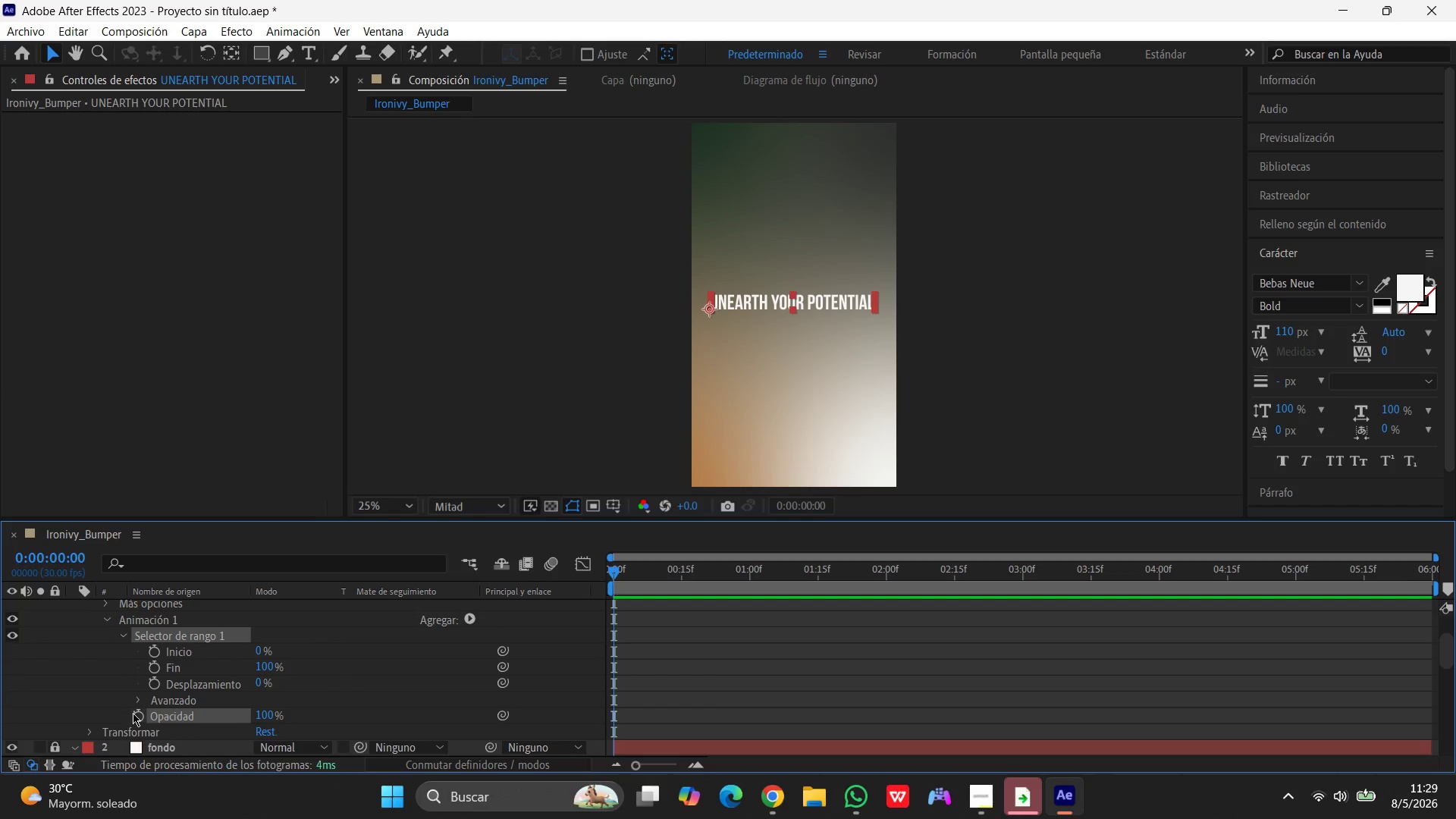 
left_click([140, 717])
 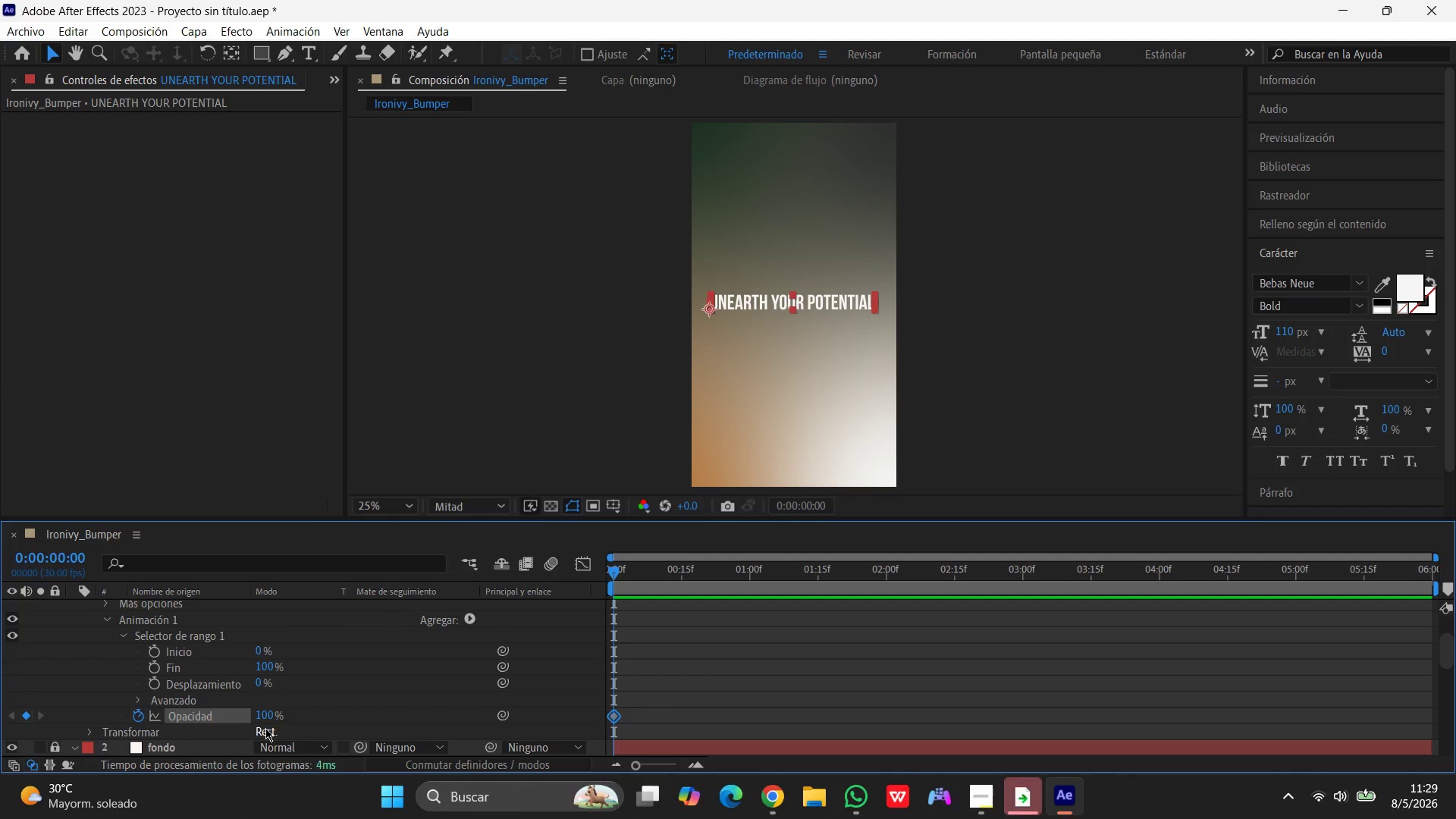 
left_click([262, 713])
 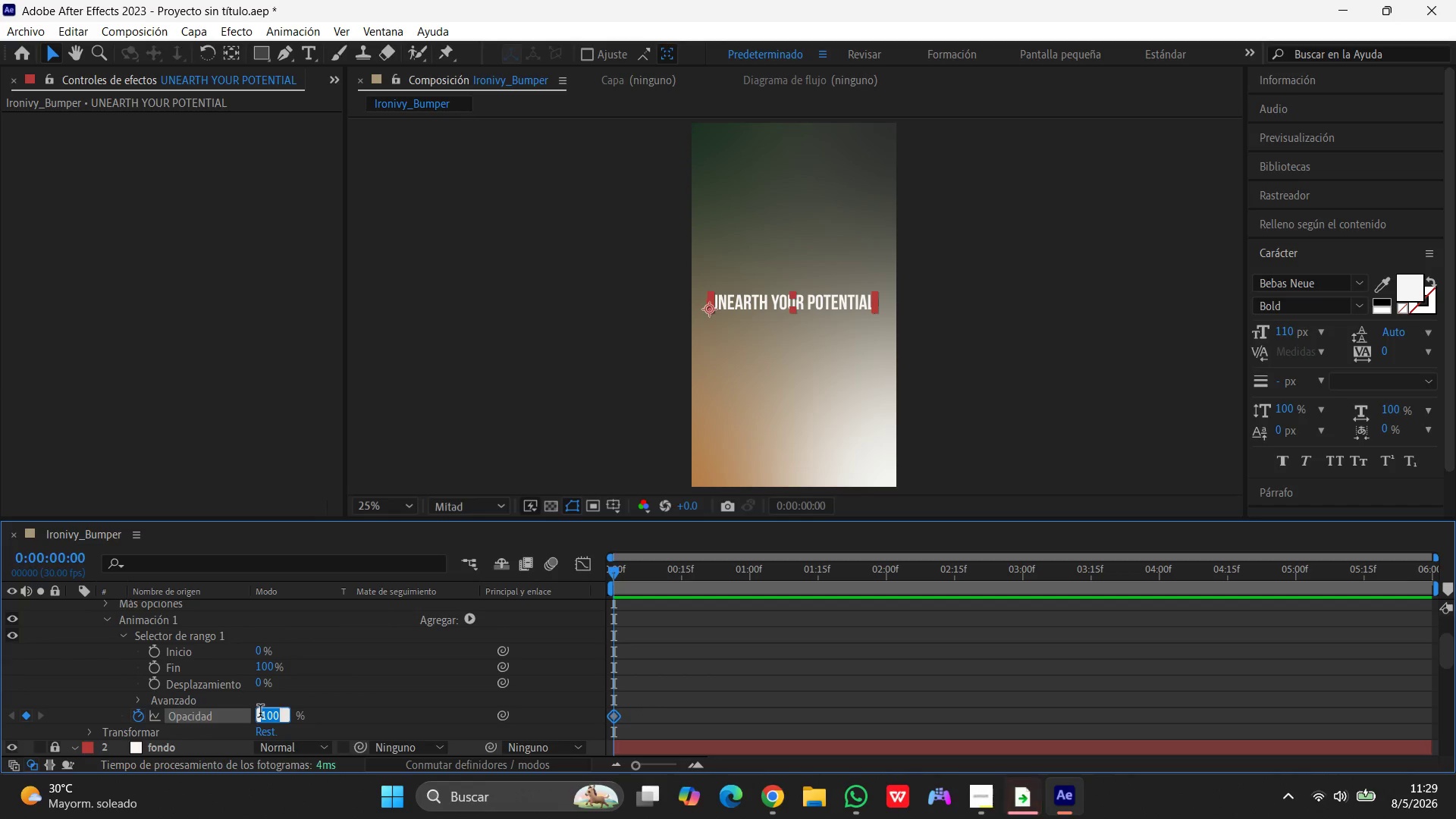 
key(Numpad0)
 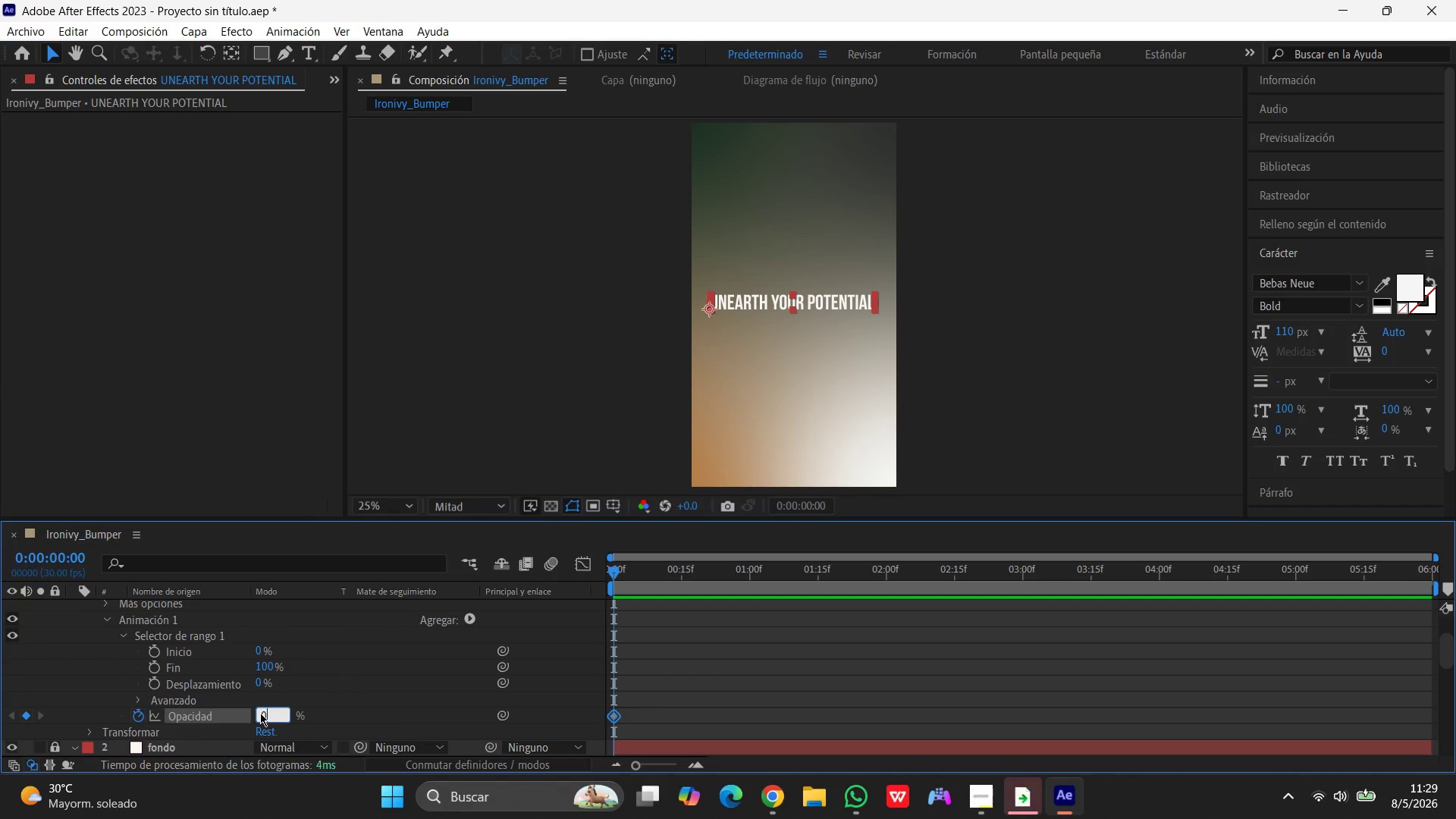 
key(Enter)
 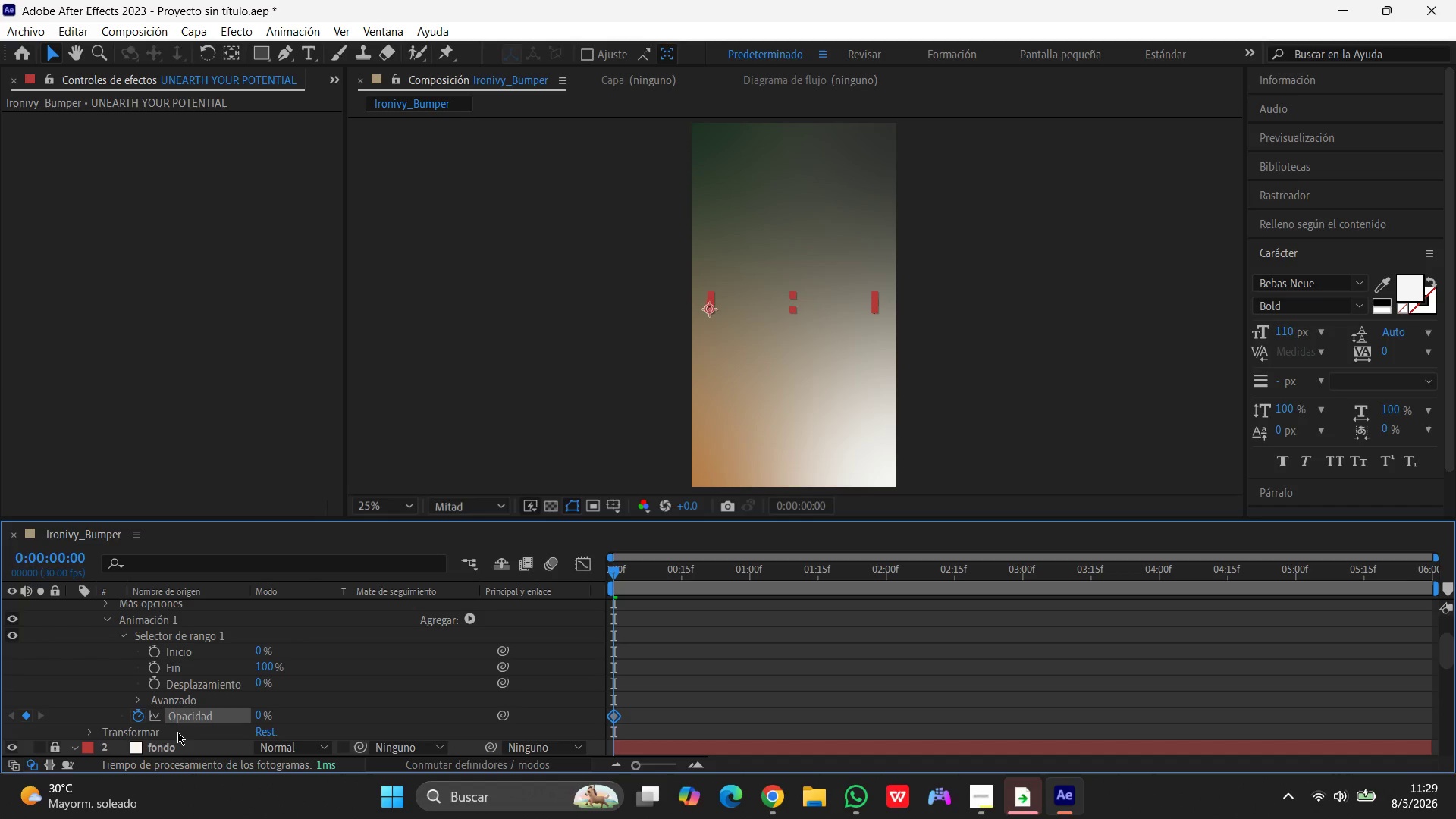 
wait(10.83)
 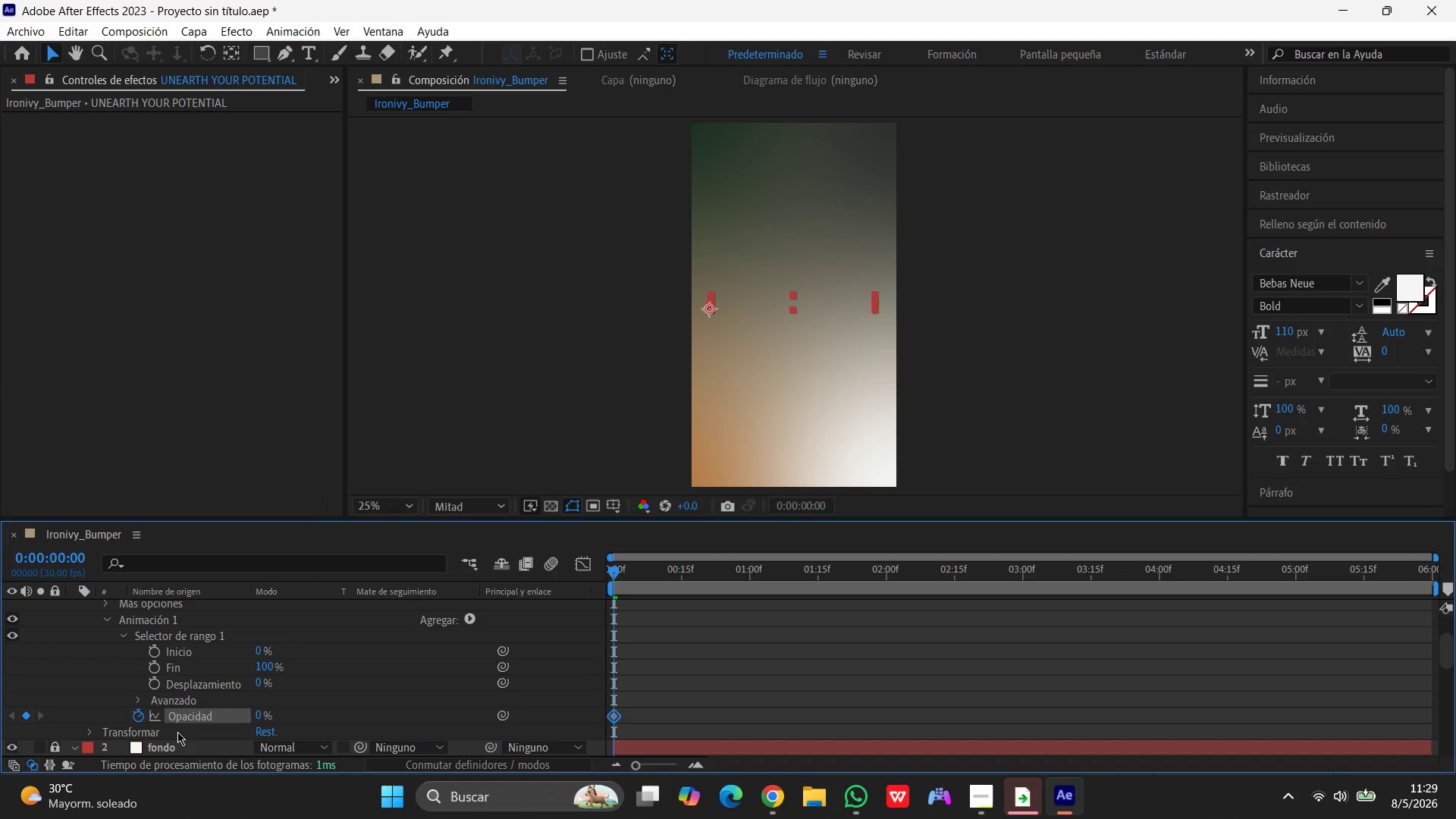 
left_click([155, 650])
 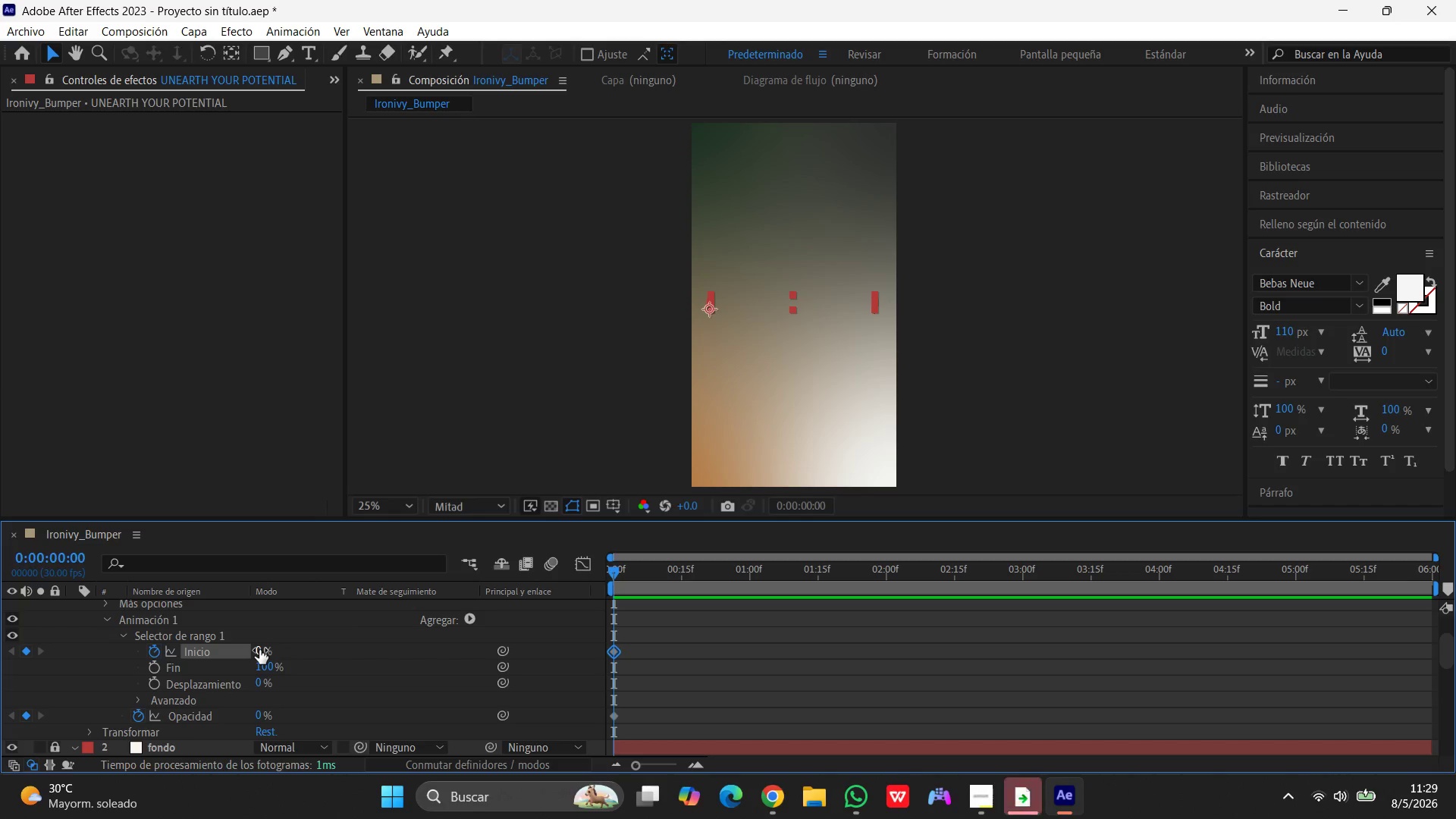 
left_click([259, 650])
 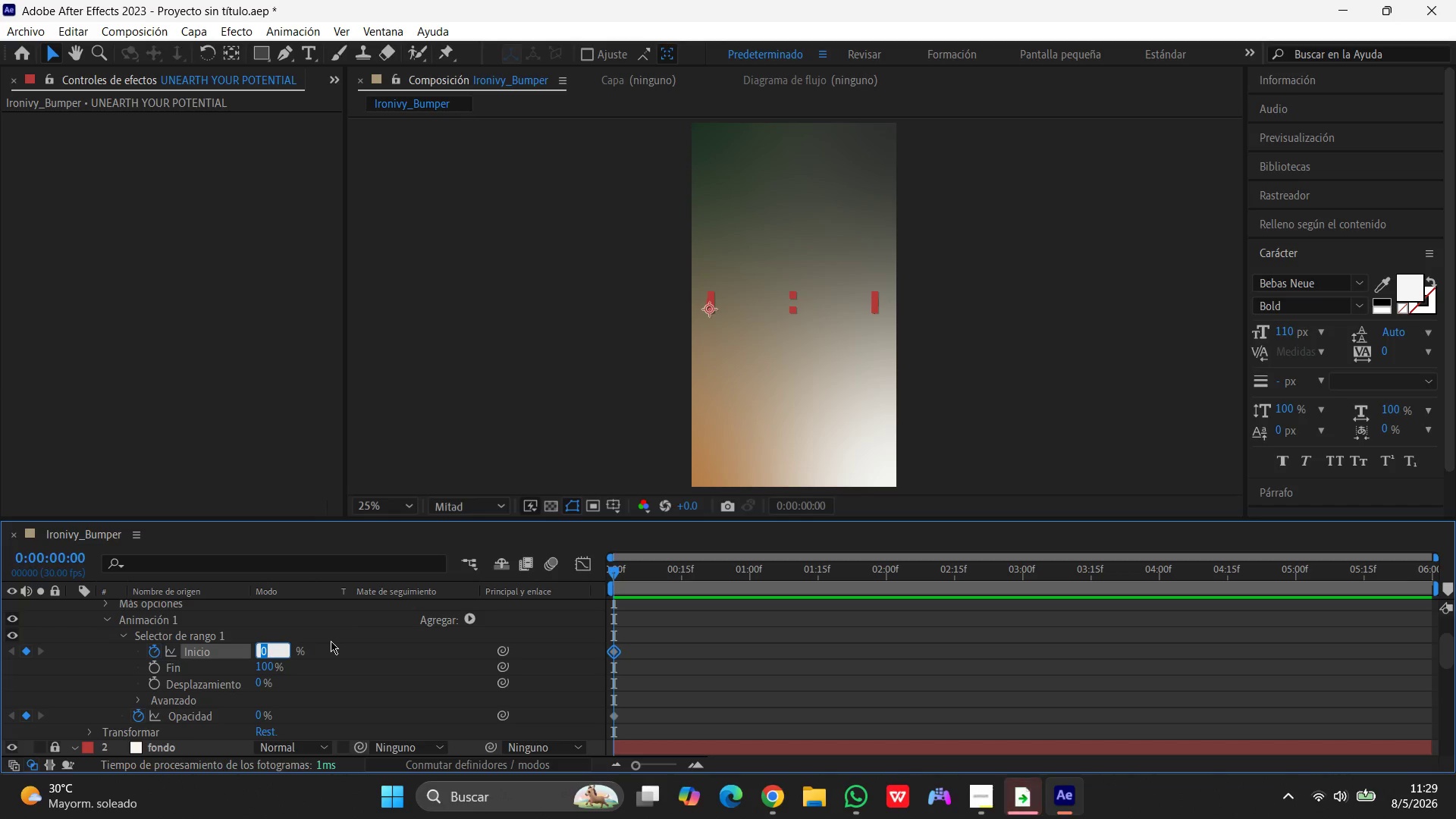 
key(Numpad0)
 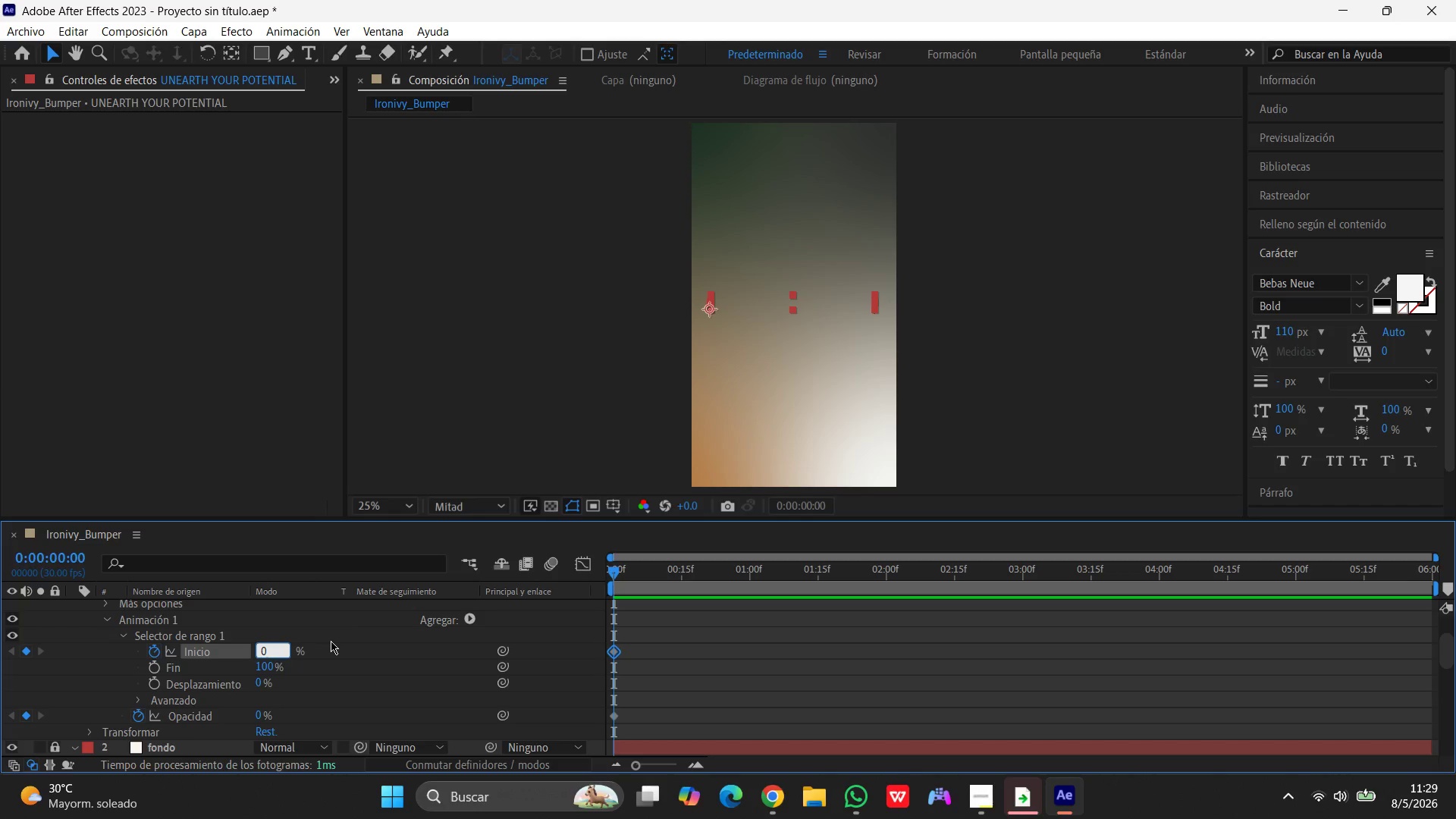 
key(Enter)
 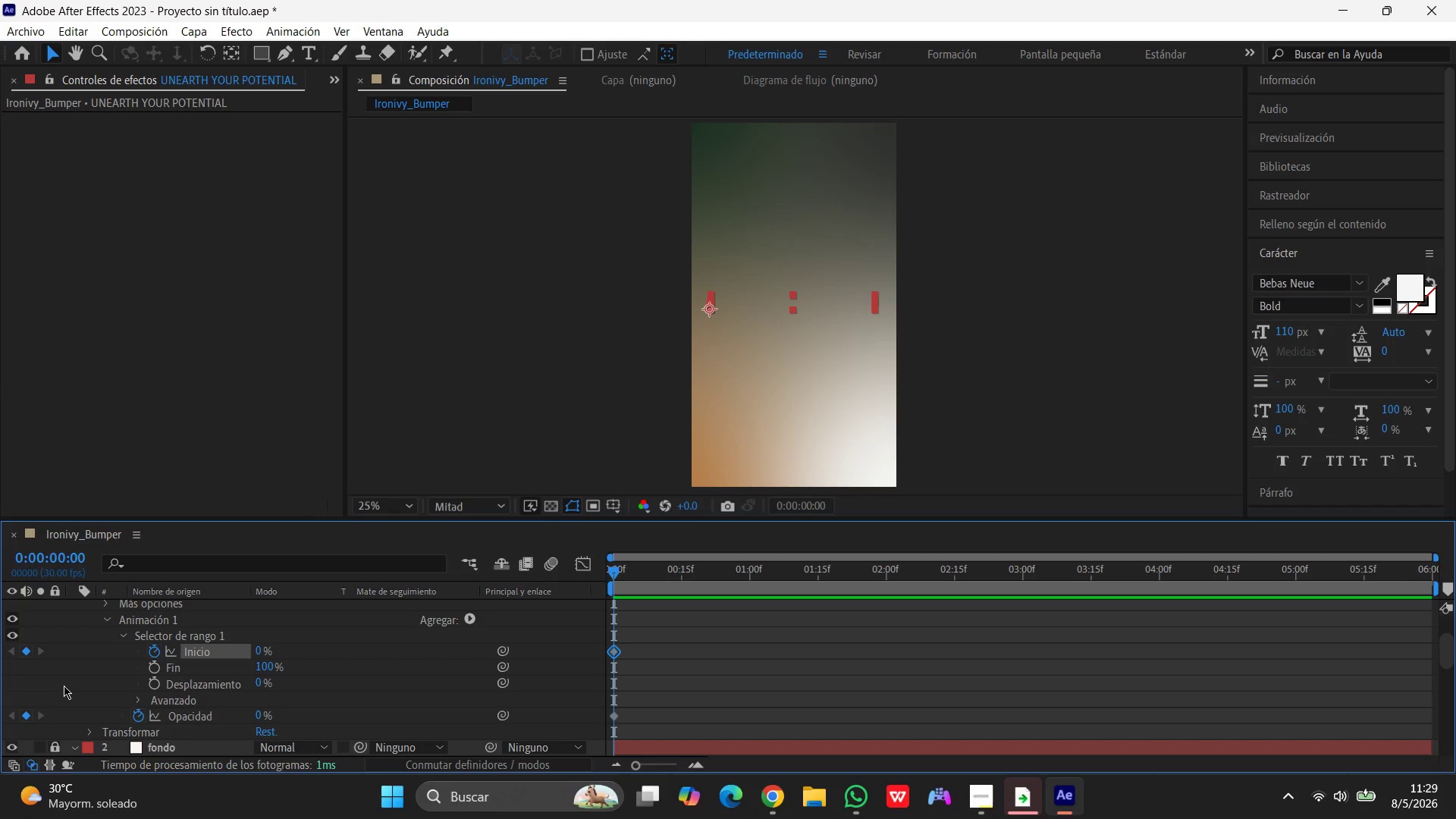 
left_click([152, 668])
 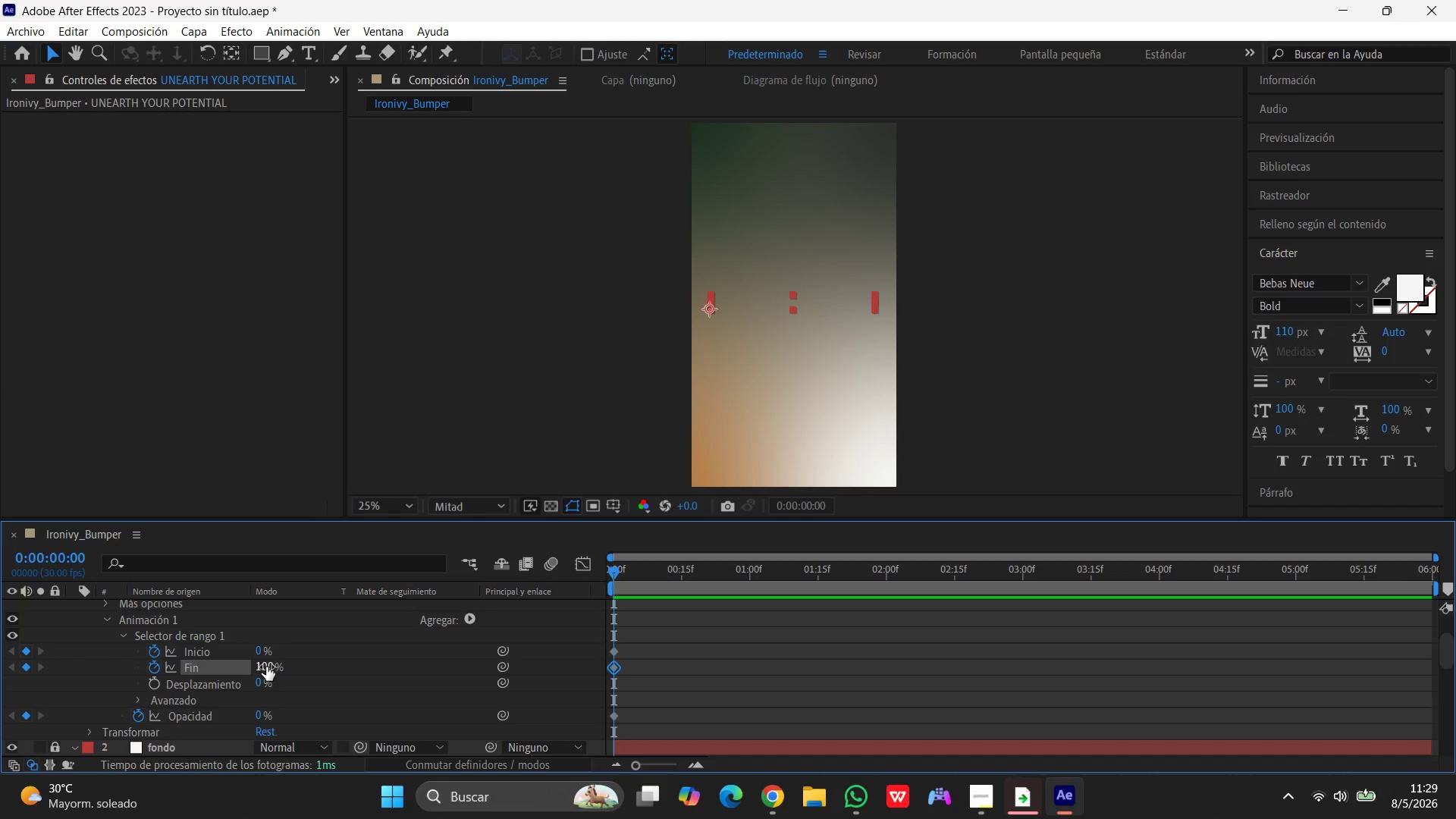 
left_click([266, 667])
 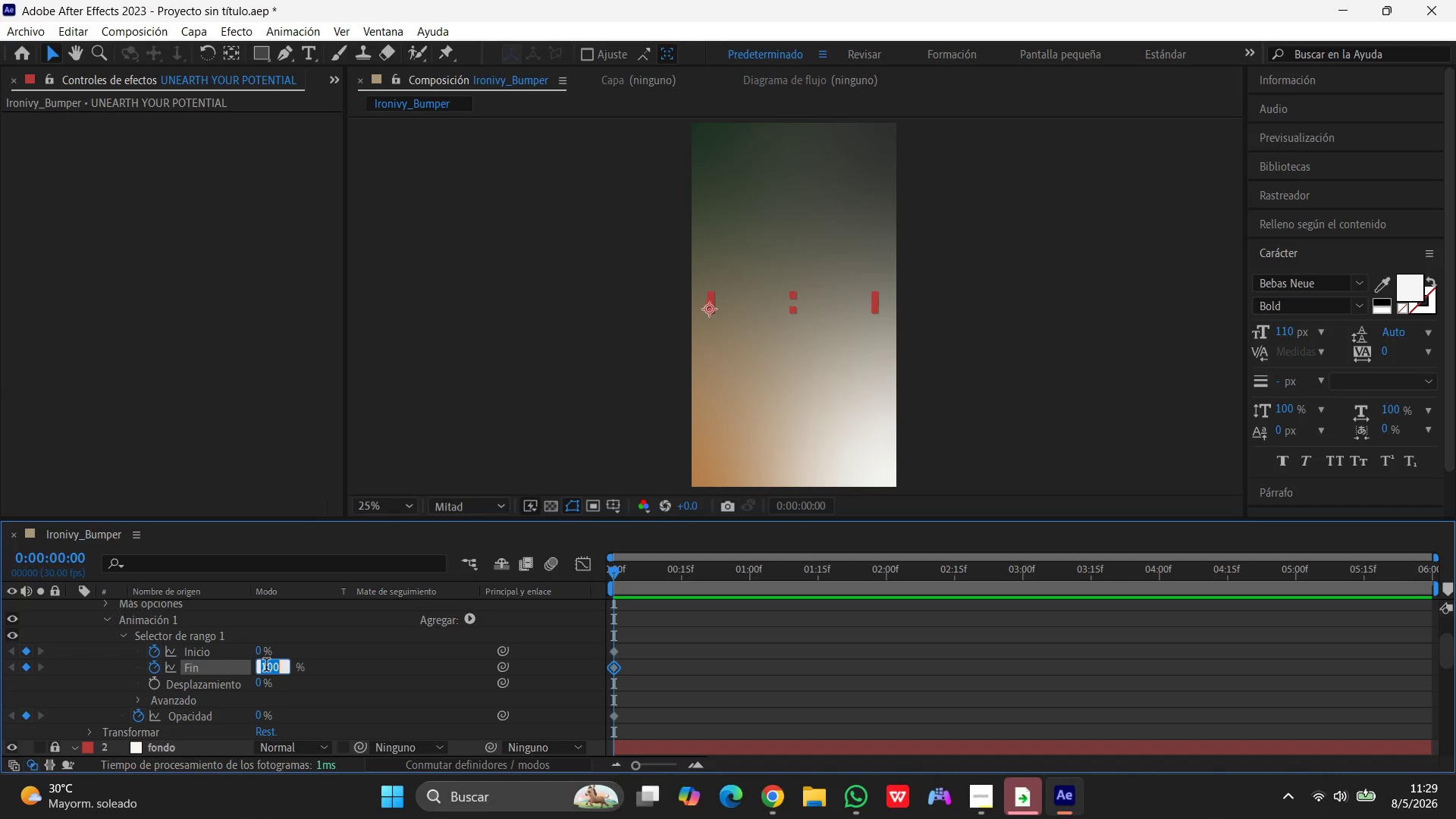 
key(Numpad1)
 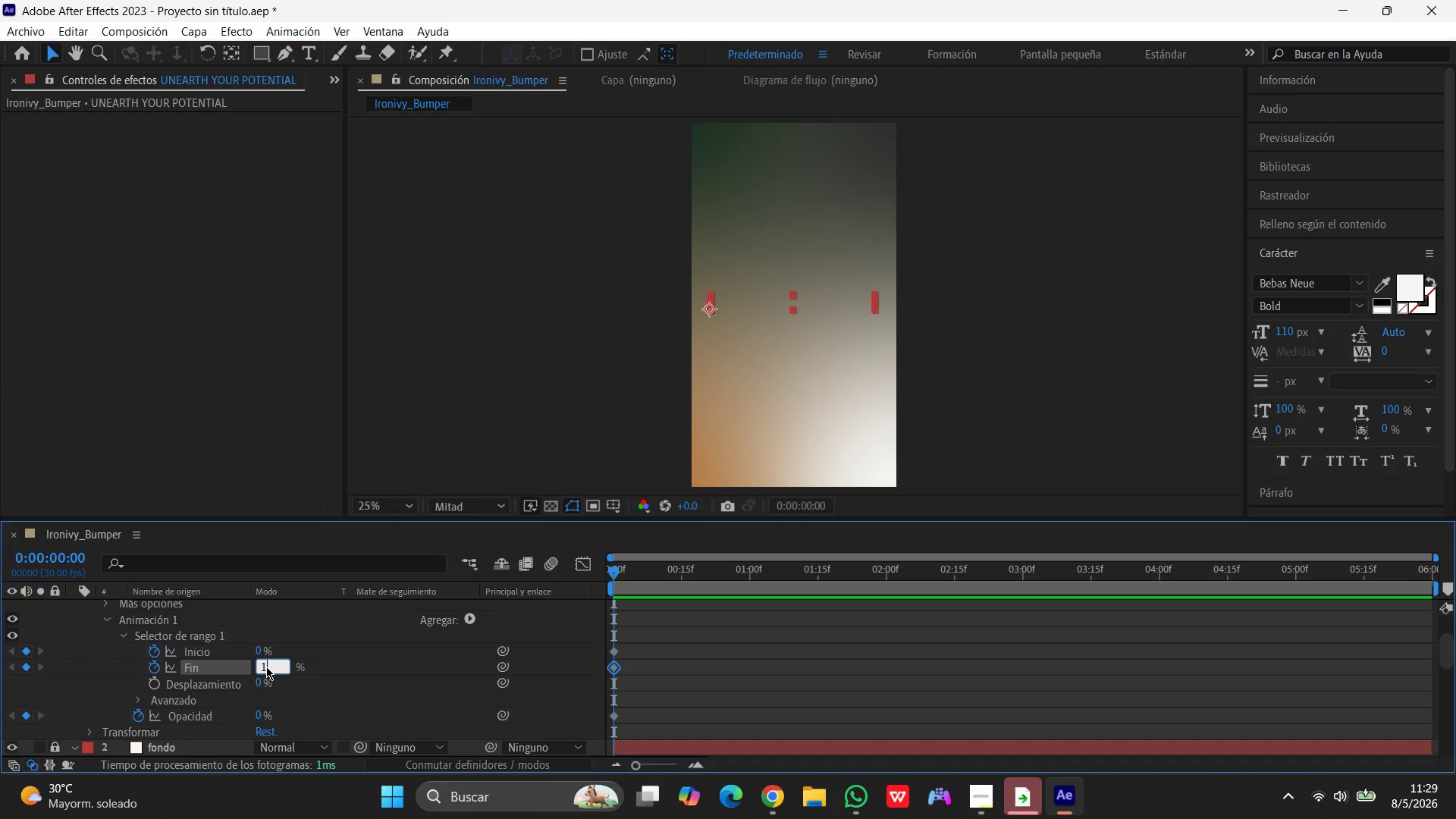 
key(Numpad0)
 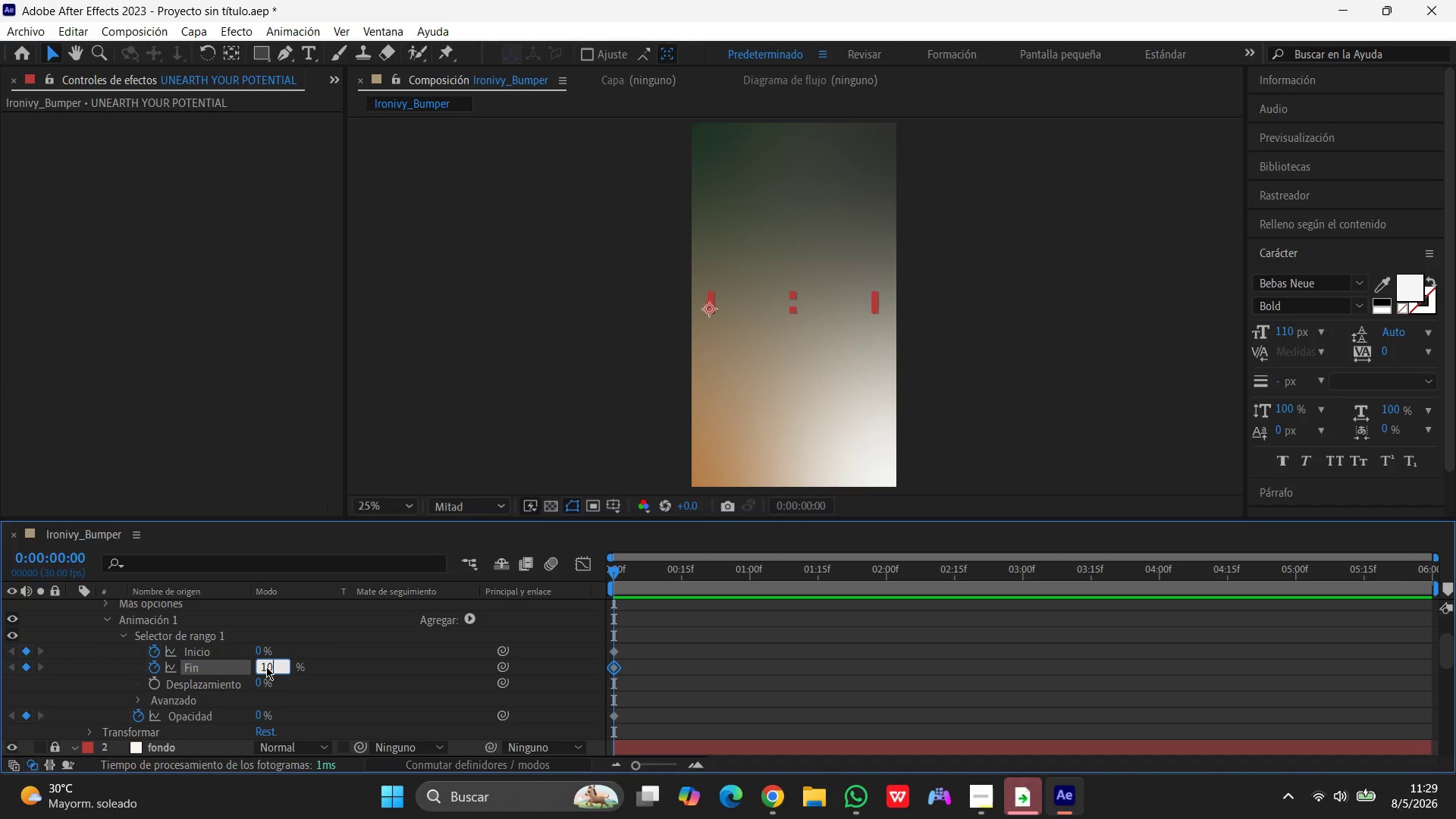 
key(Numpad0)
 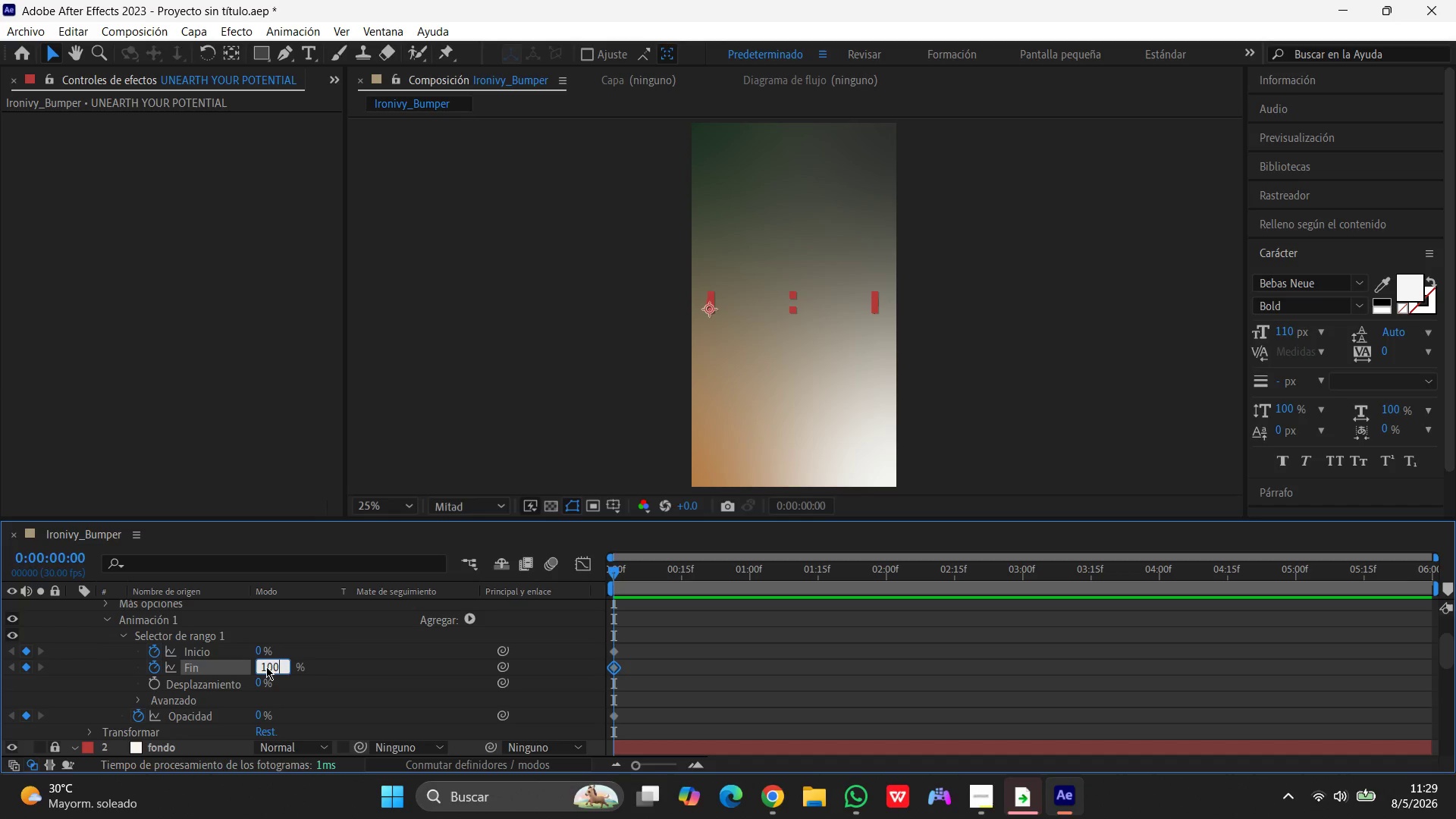 
key(Enter)
 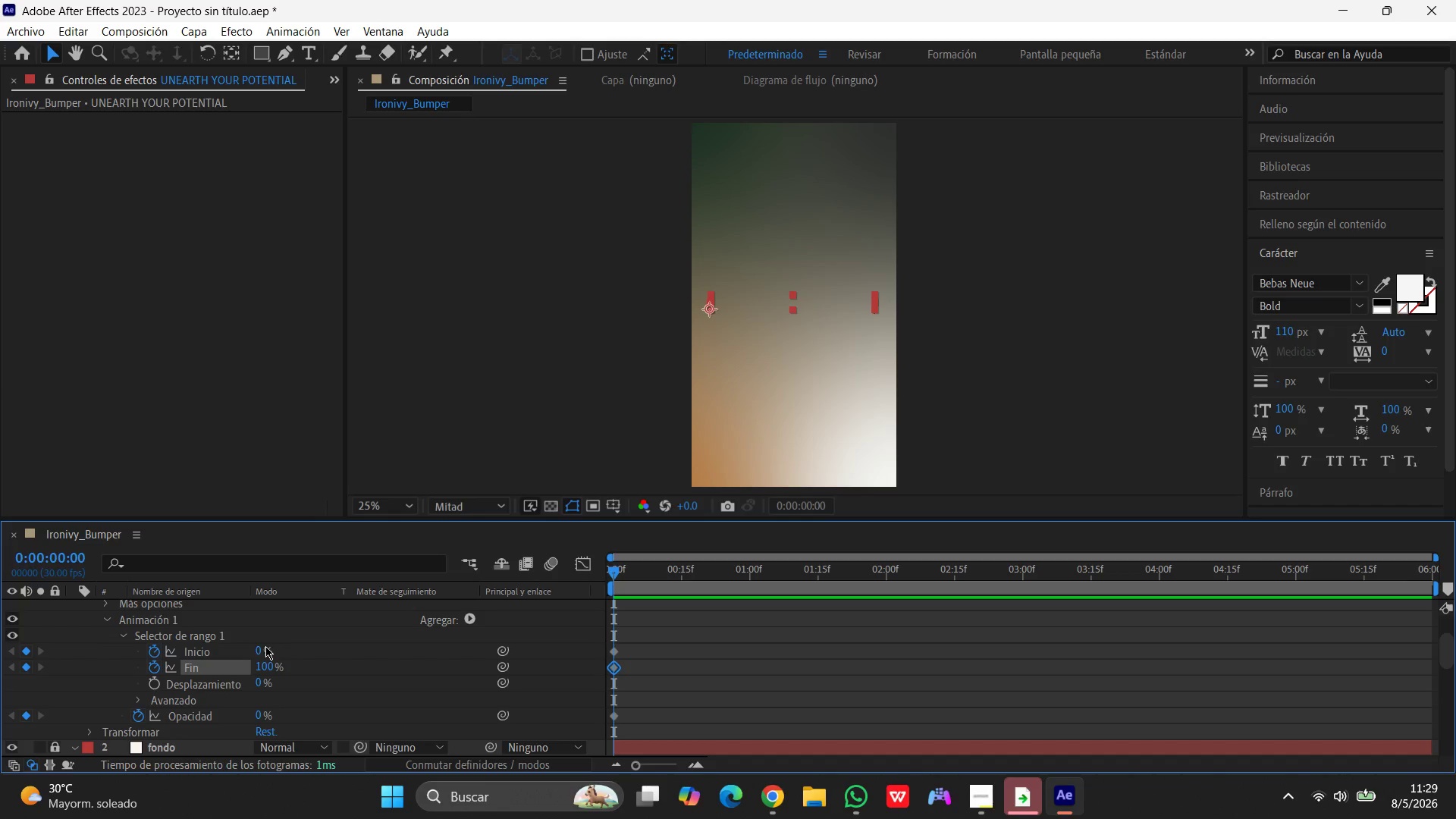 
wait(10.58)
 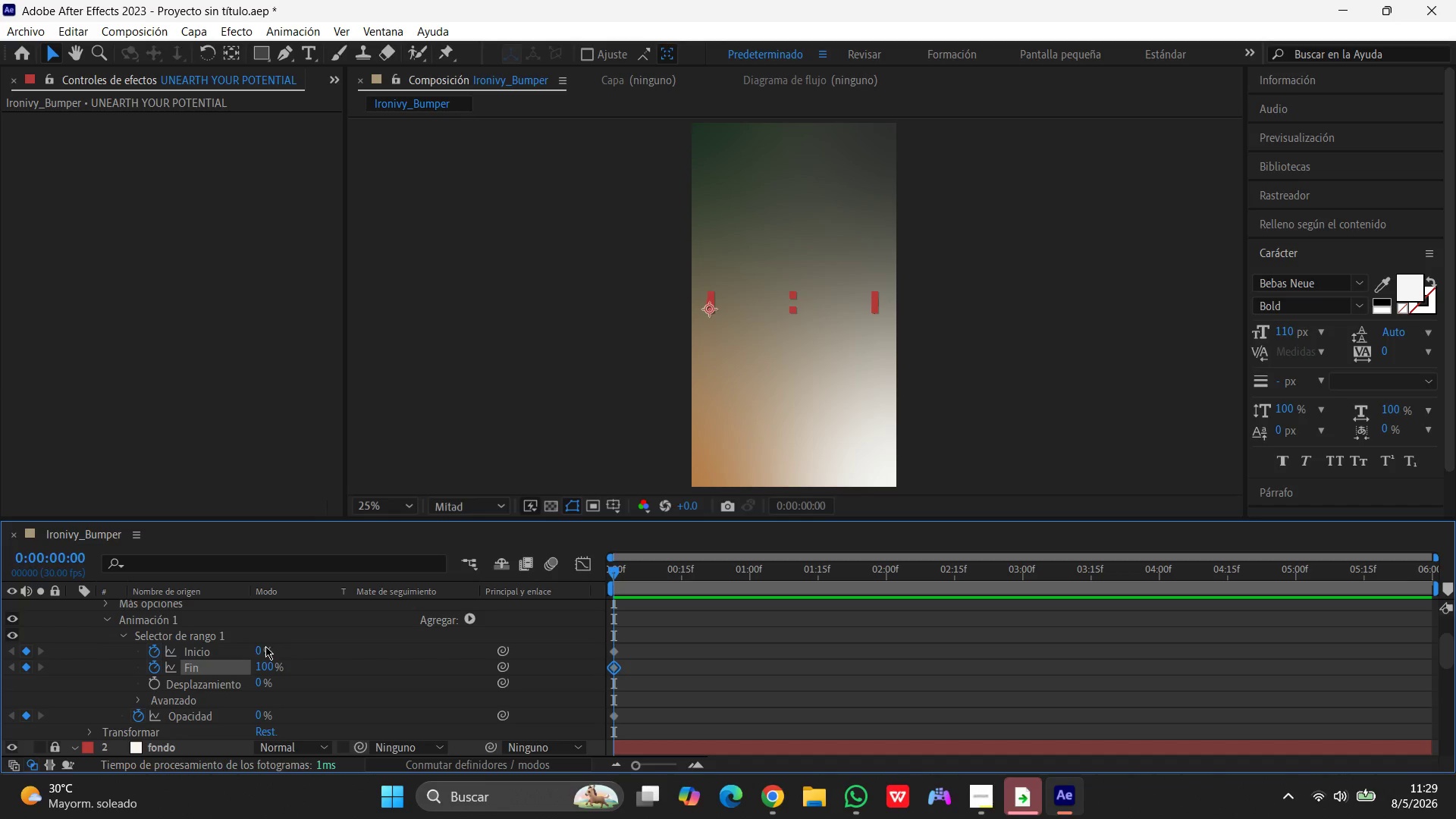 
left_click_drag(start_coordinate=[610, 568], to_coordinate=[881, 601])
 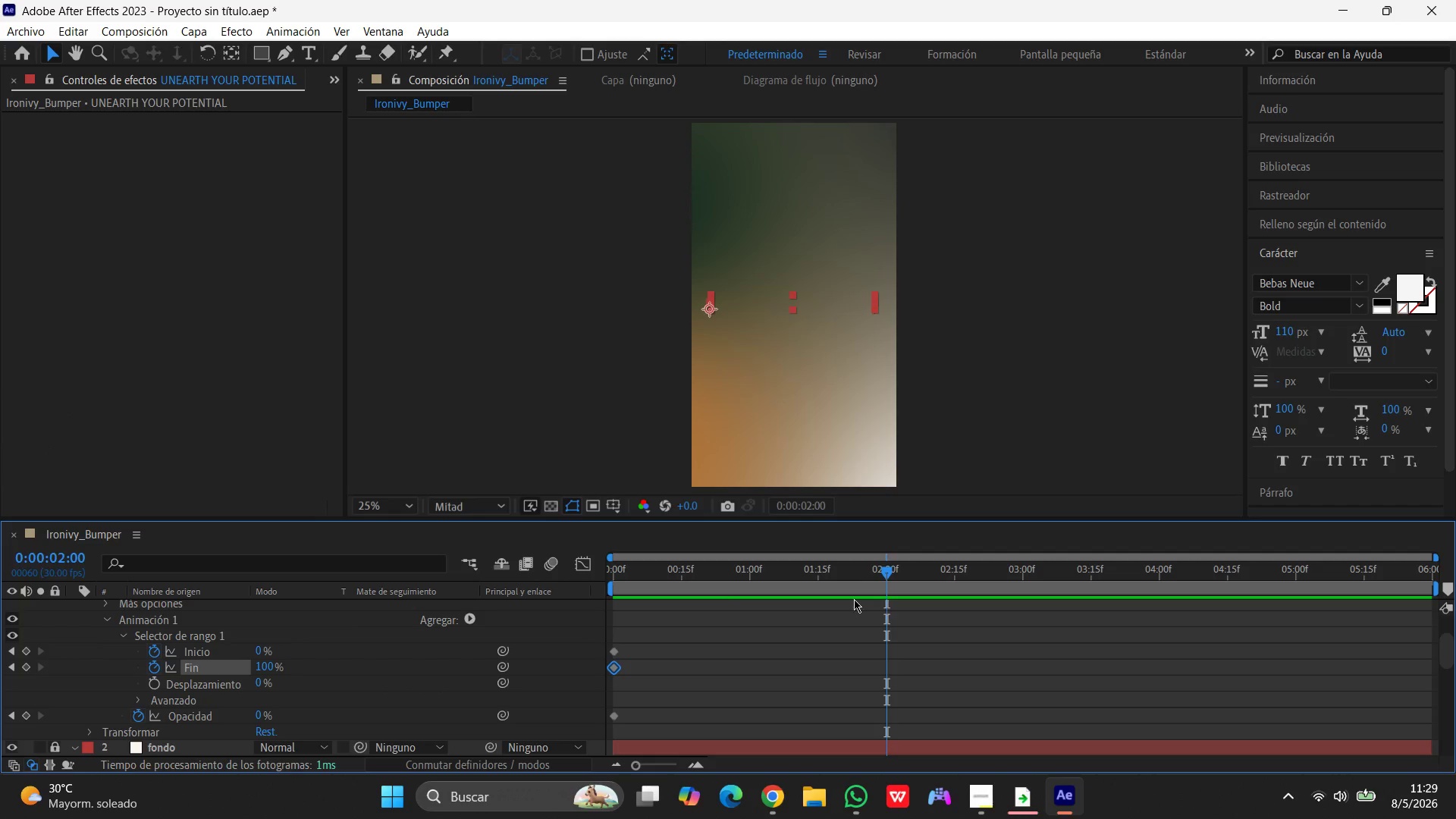 
left_click([258, 649])
 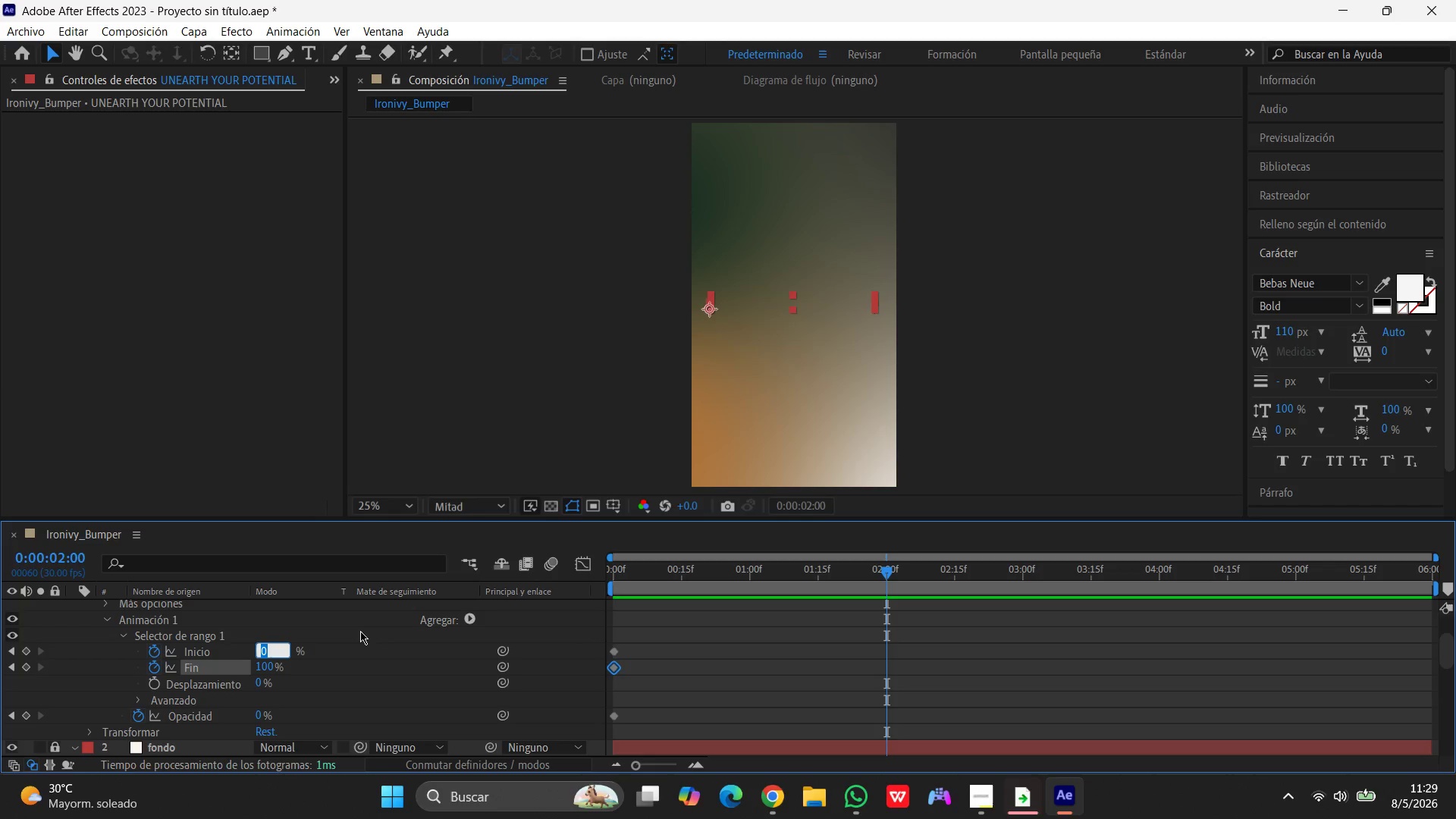 
key(Numpad1)
 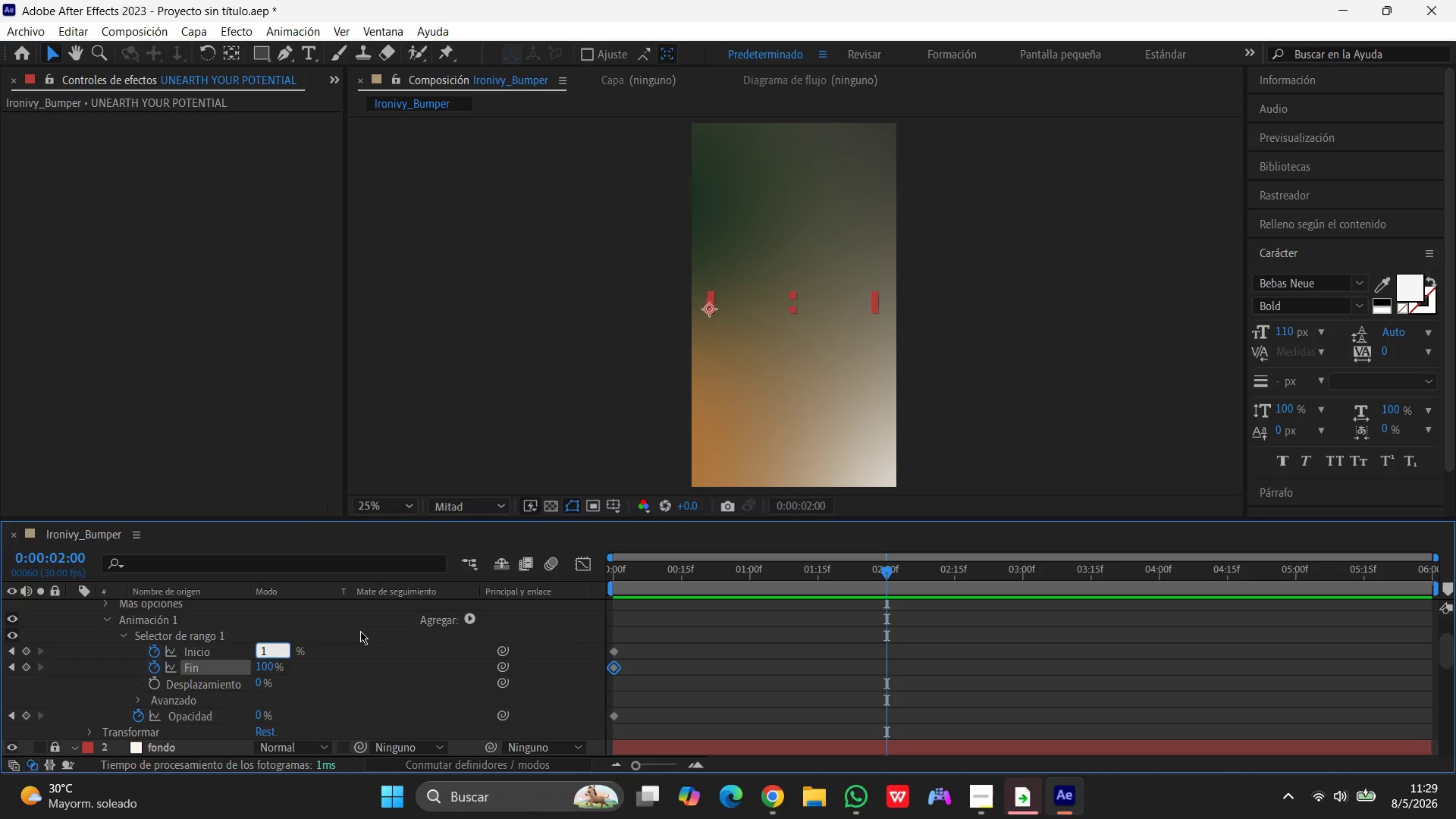 
key(Numpad0)
 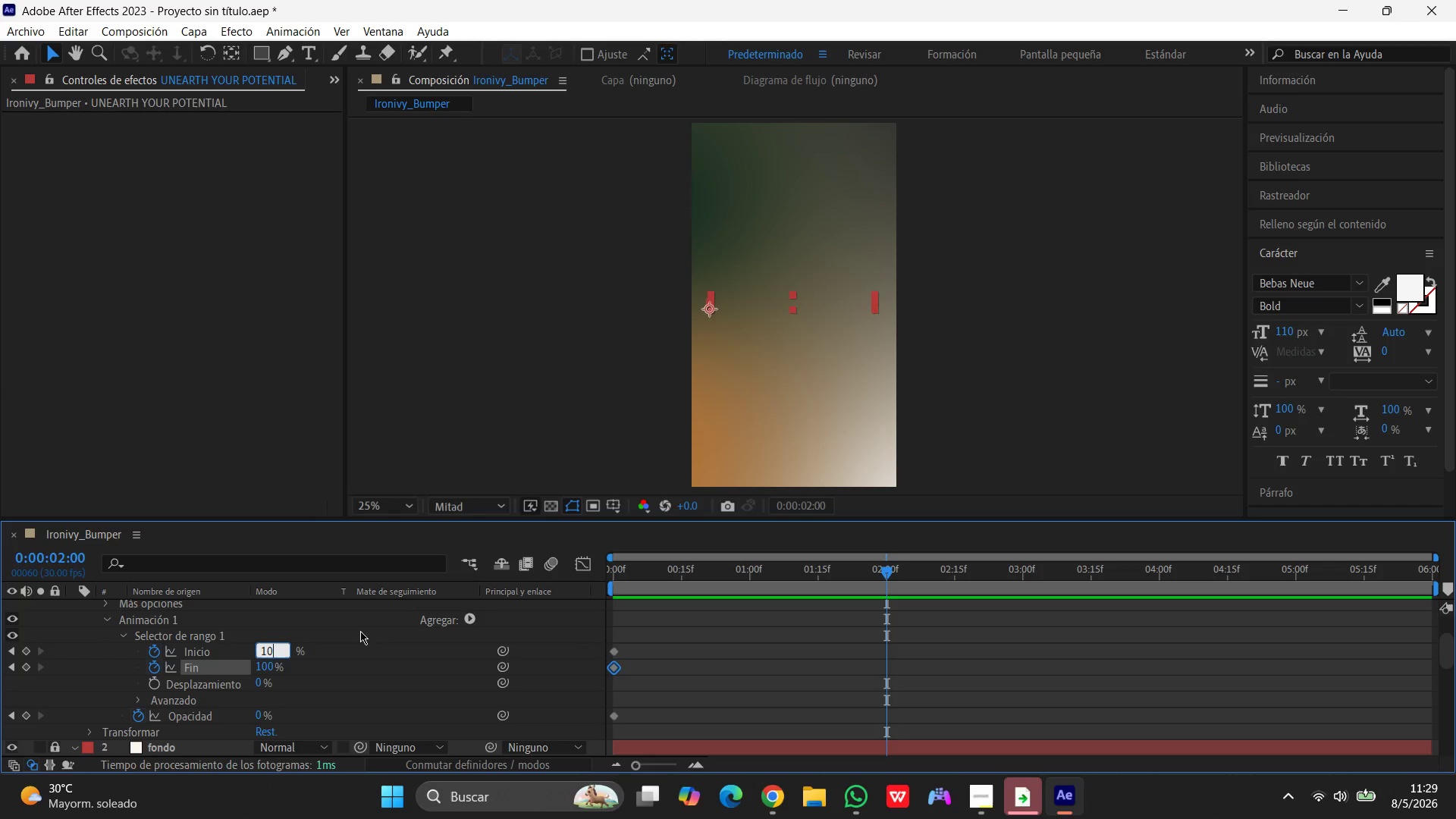 
key(Numpad0)
 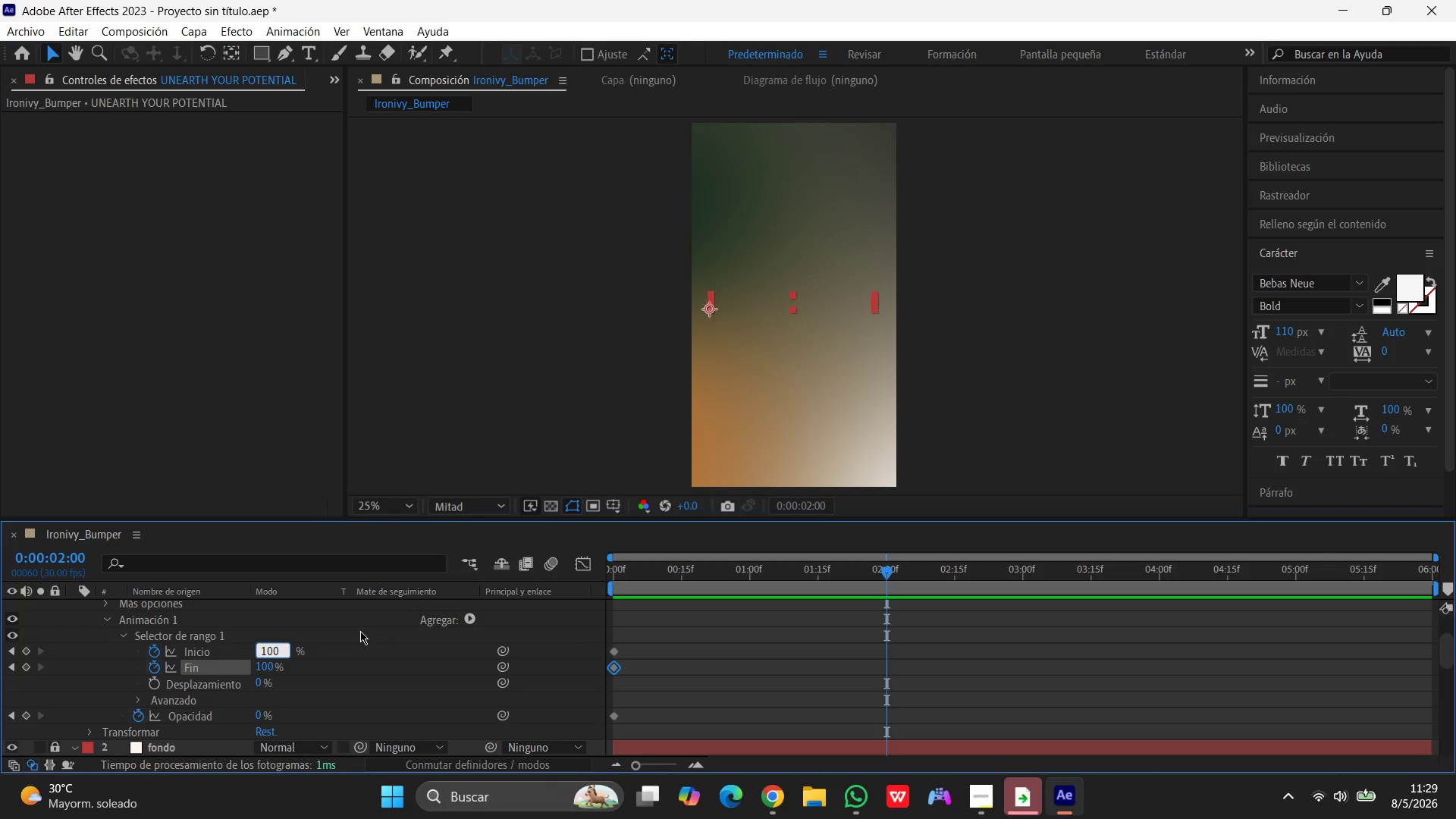 
key(Enter)
 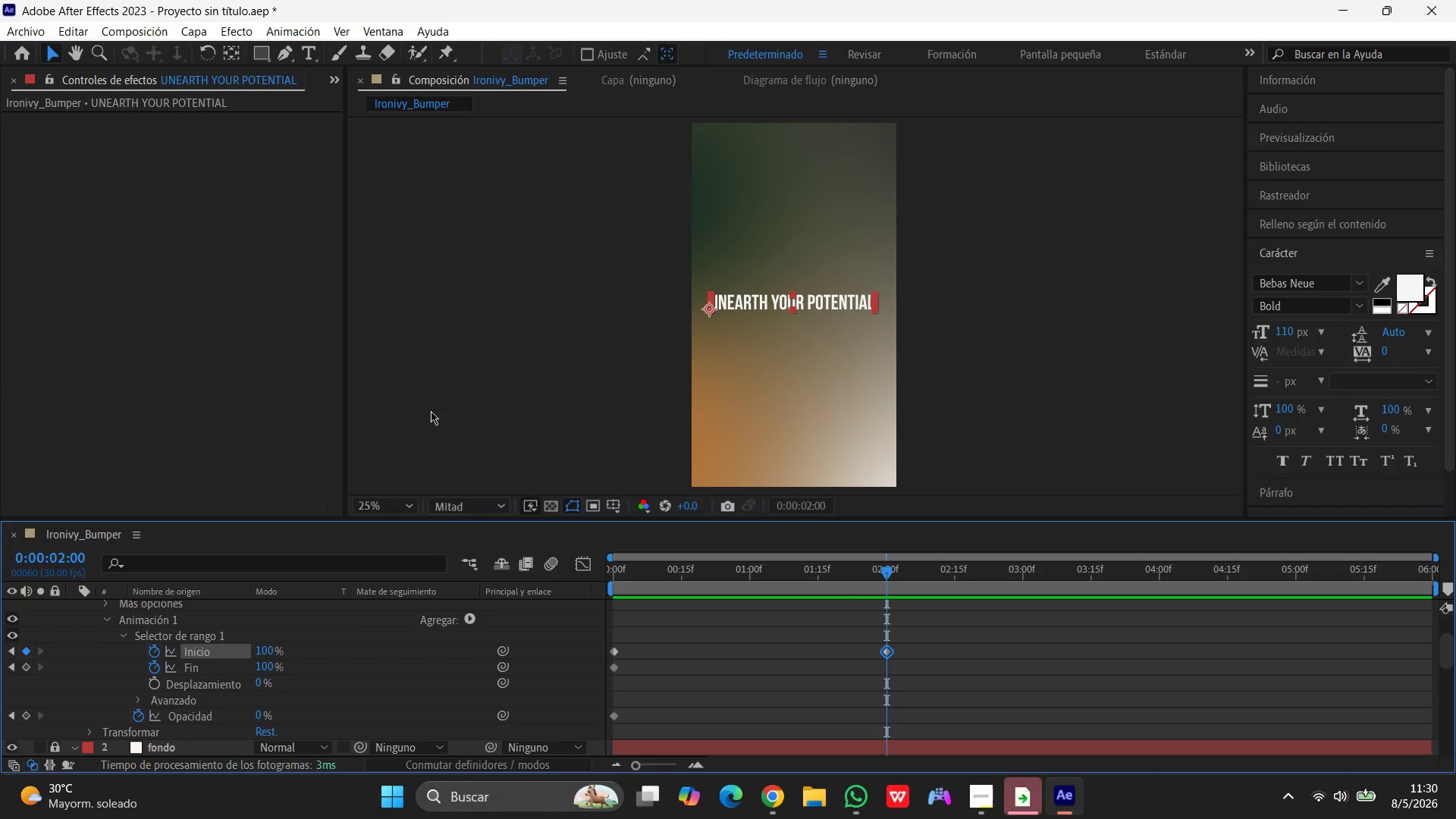 
wait(24.48)
 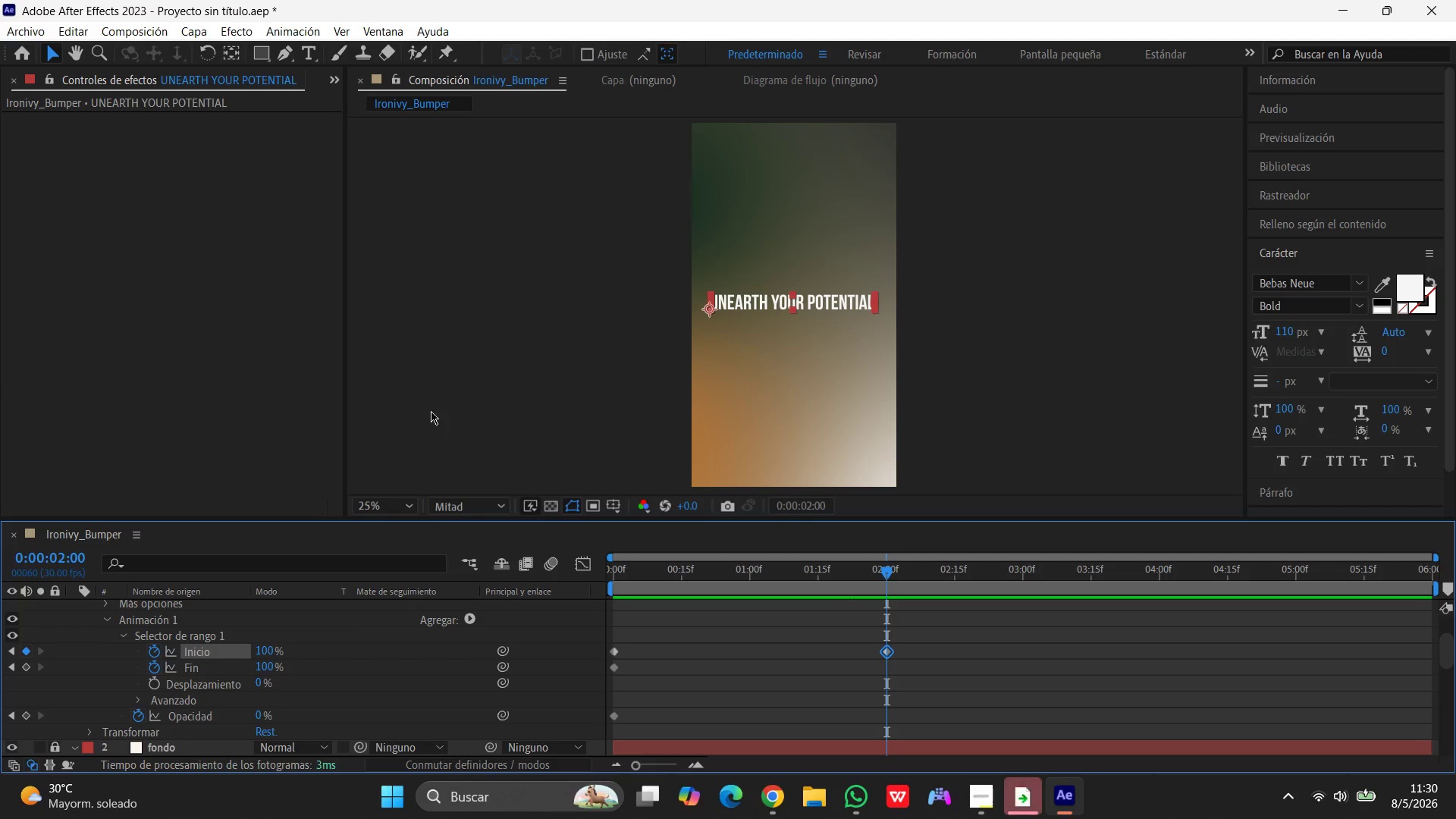 
left_click_drag(start_coordinate=[883, 572], to_coordinate=[1107, 610])
 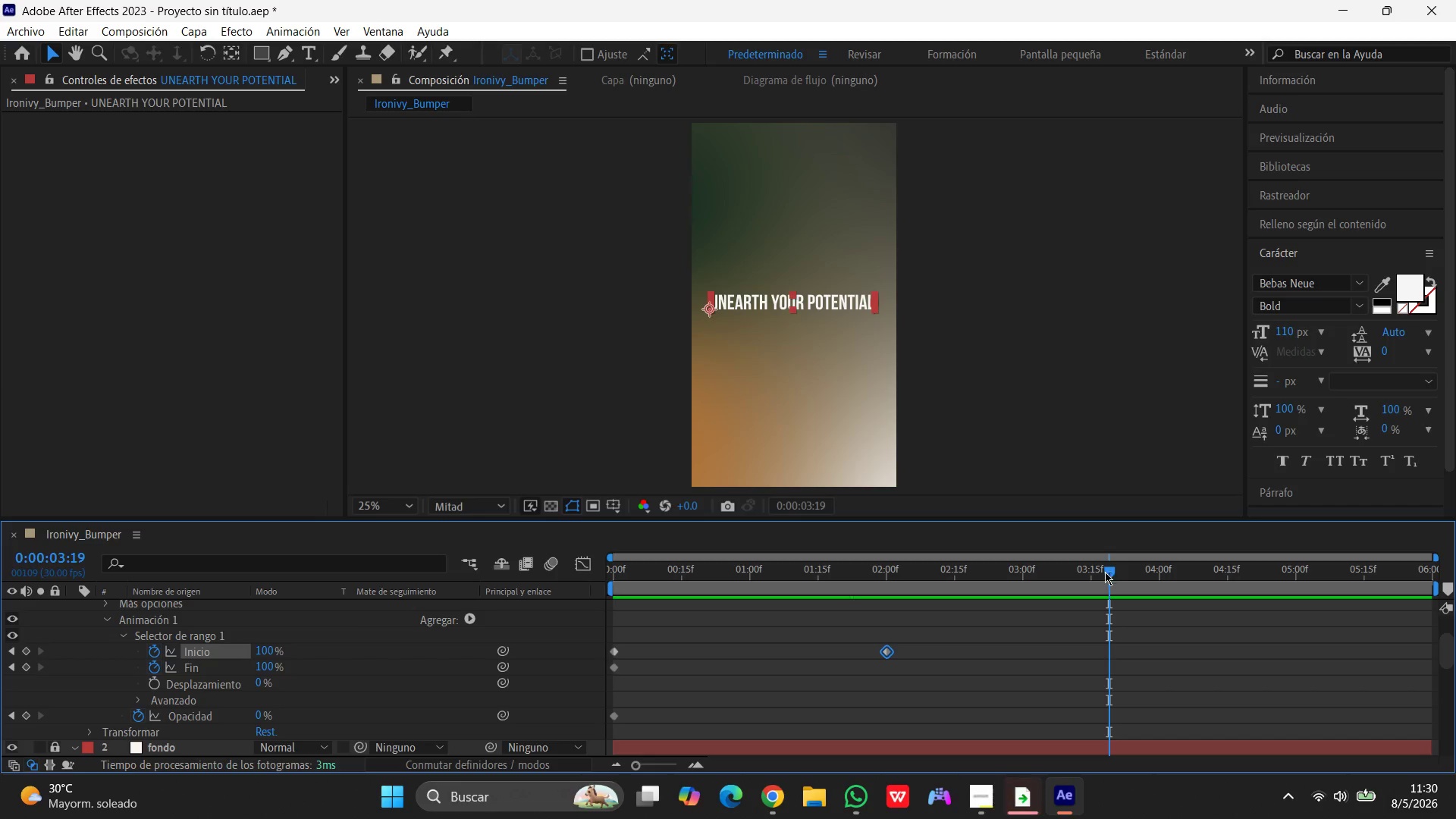 
left_click_drag(start_coordinate=[1109, 573], to_coordinate=[1160, 573])
 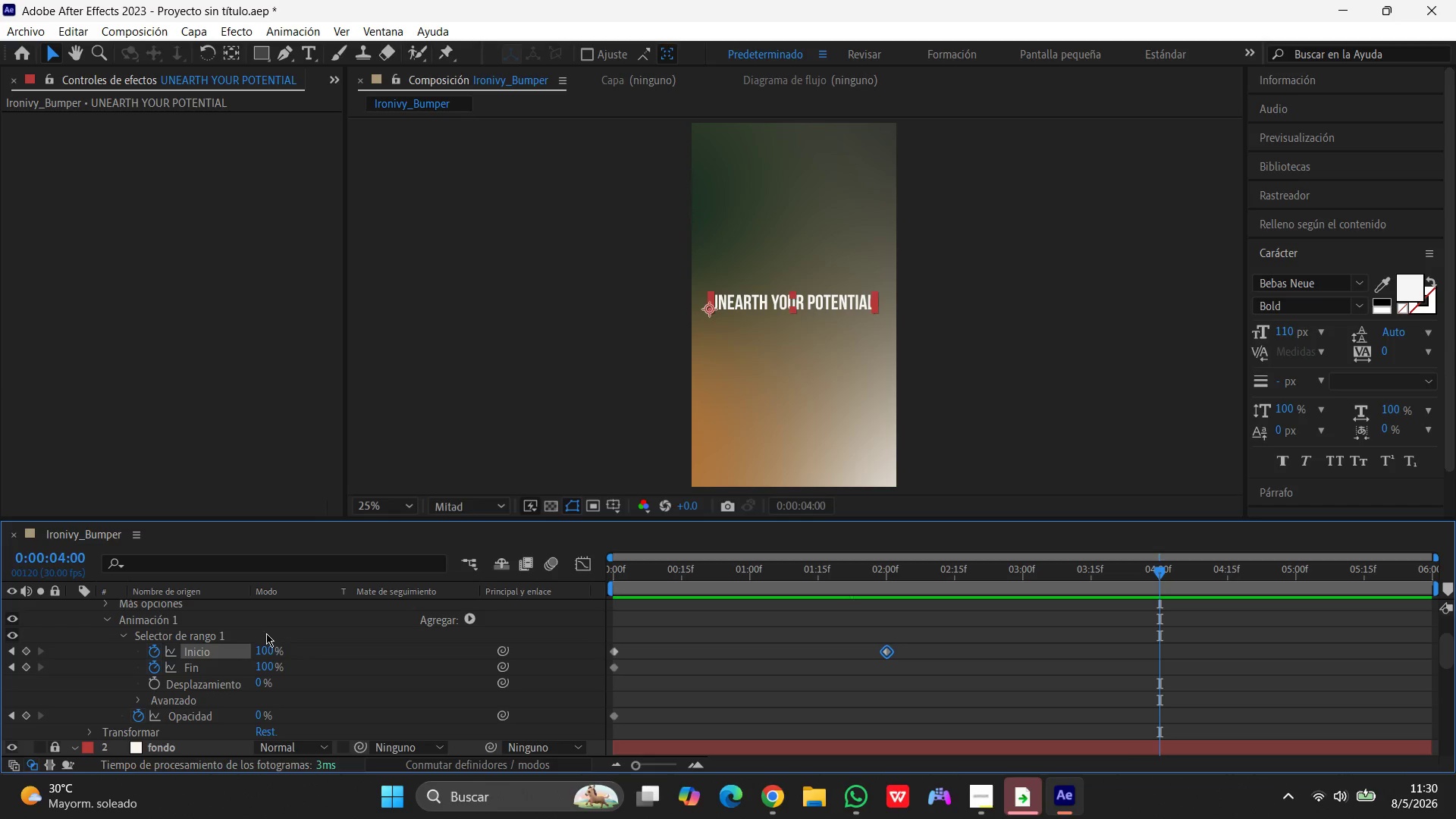 
left_click([269, 652])
 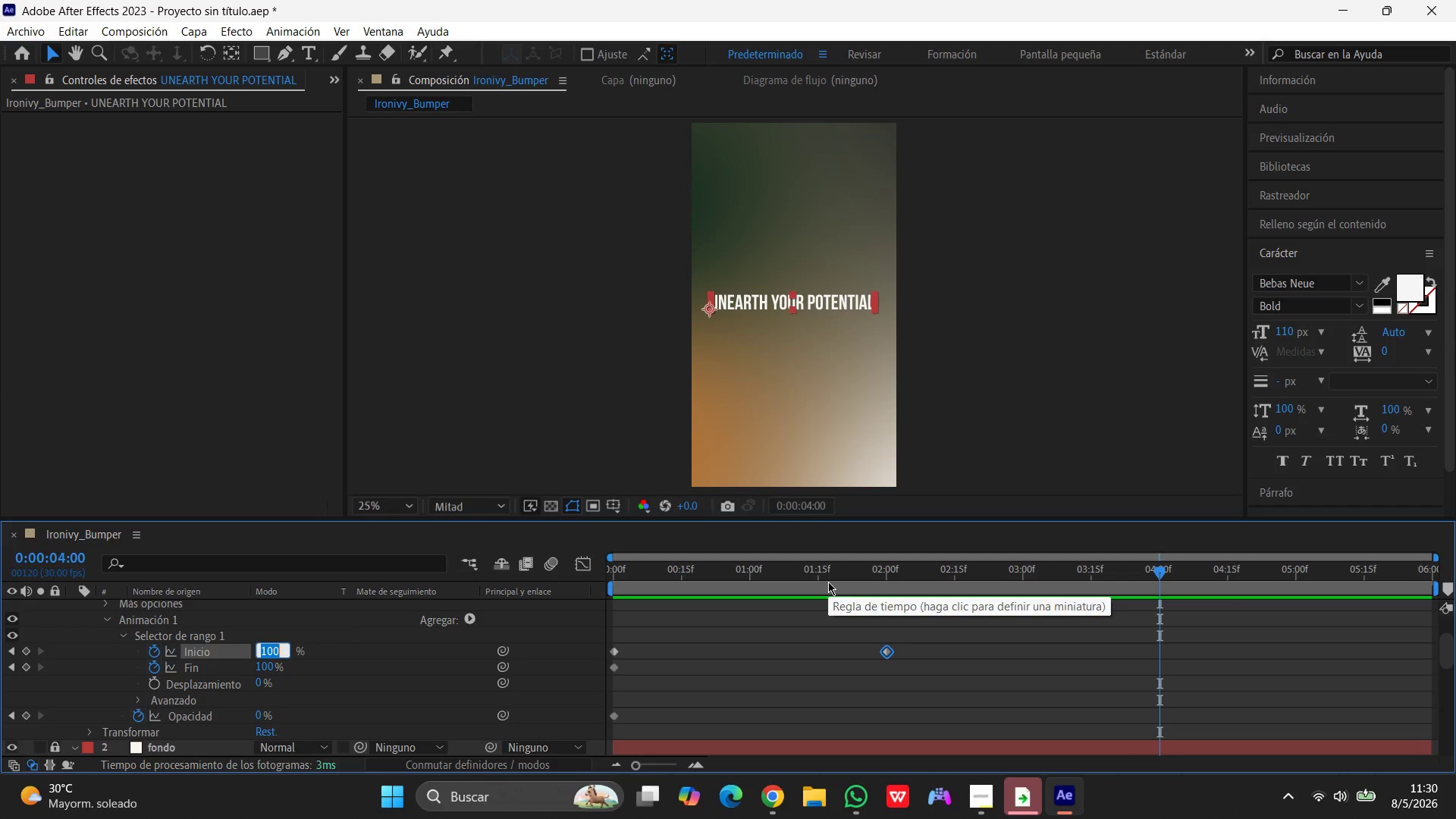 
key(Numpad1)
 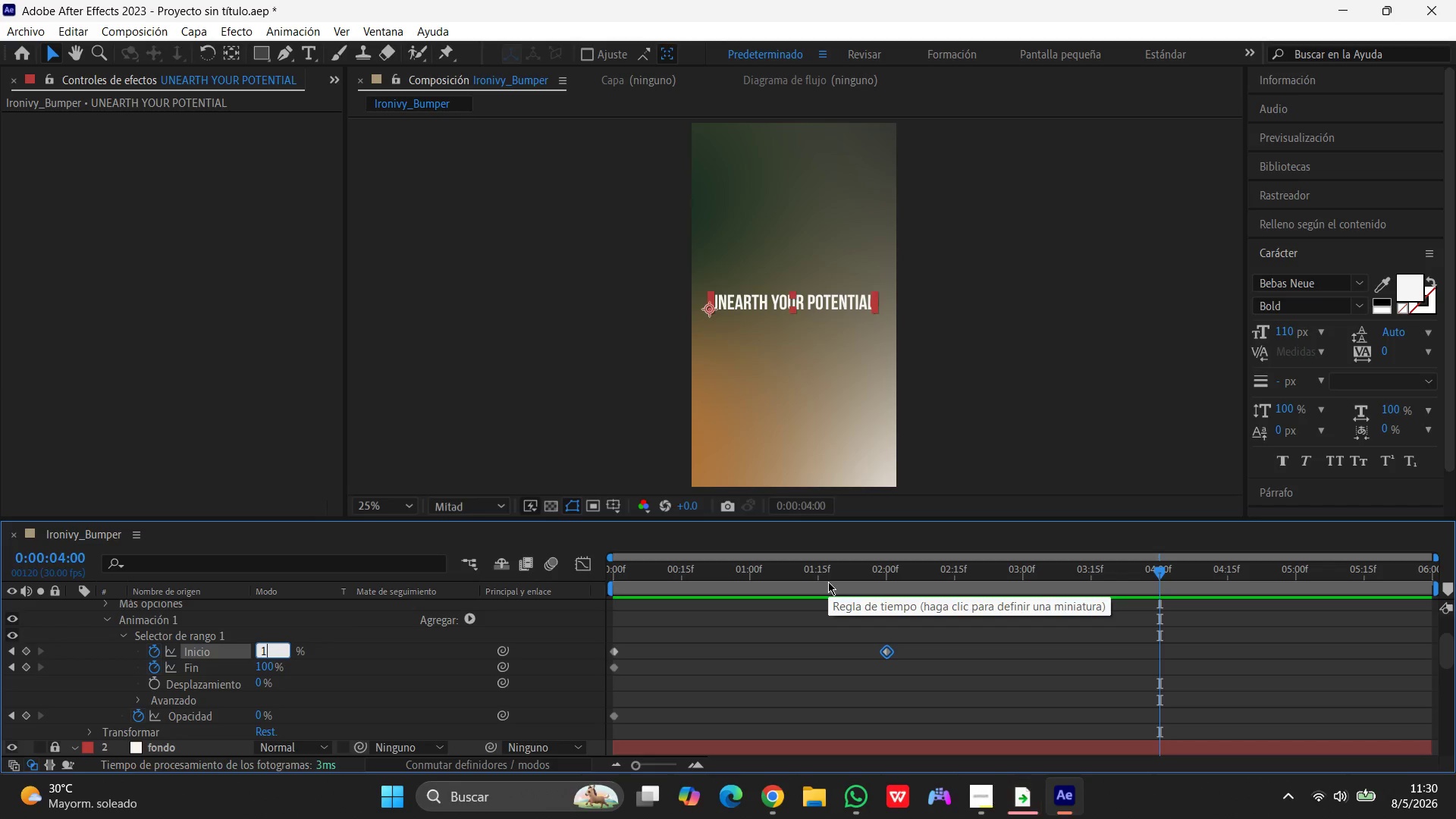 
key(Numpad0)
 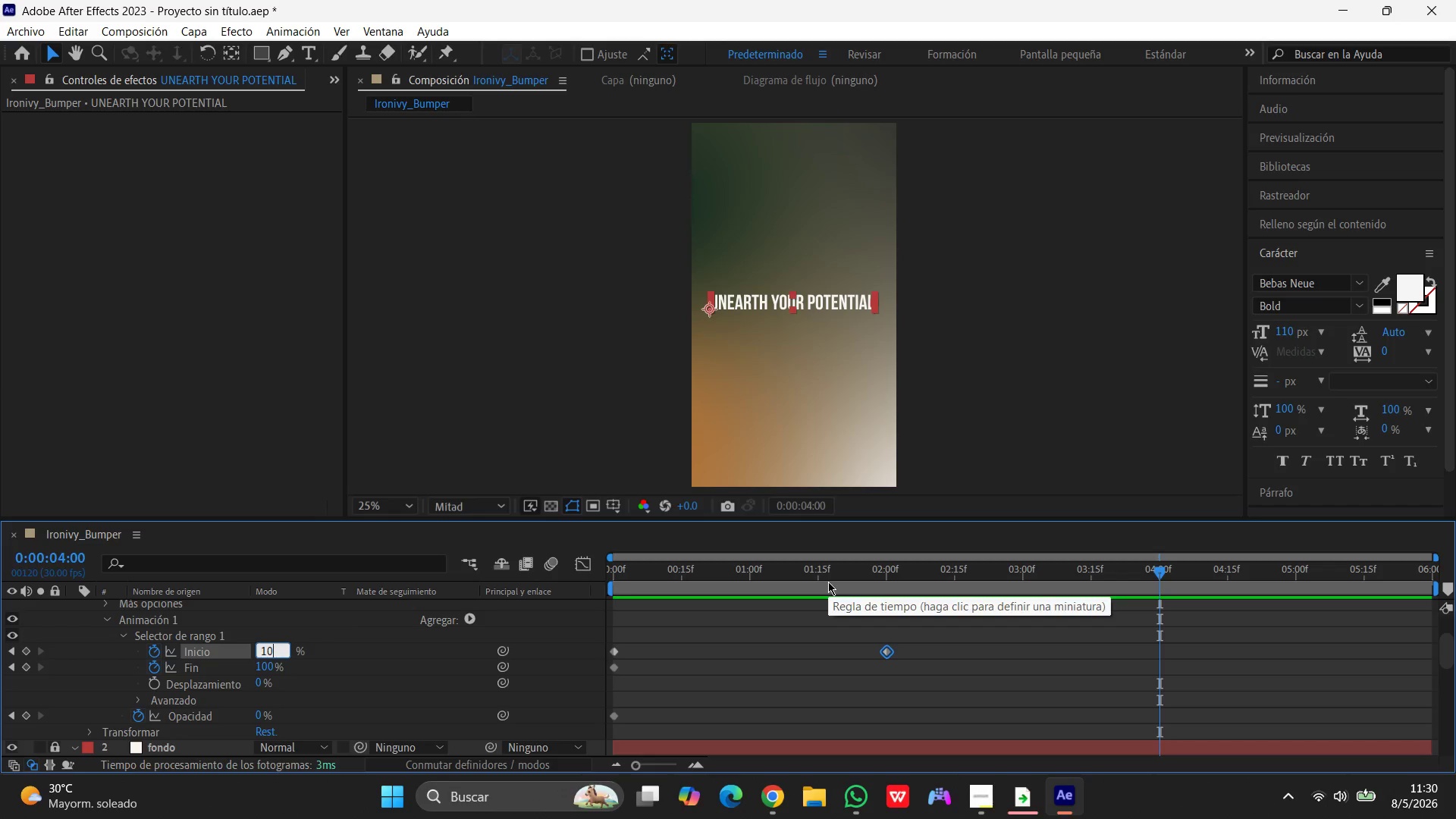 
key(Numpad0)
 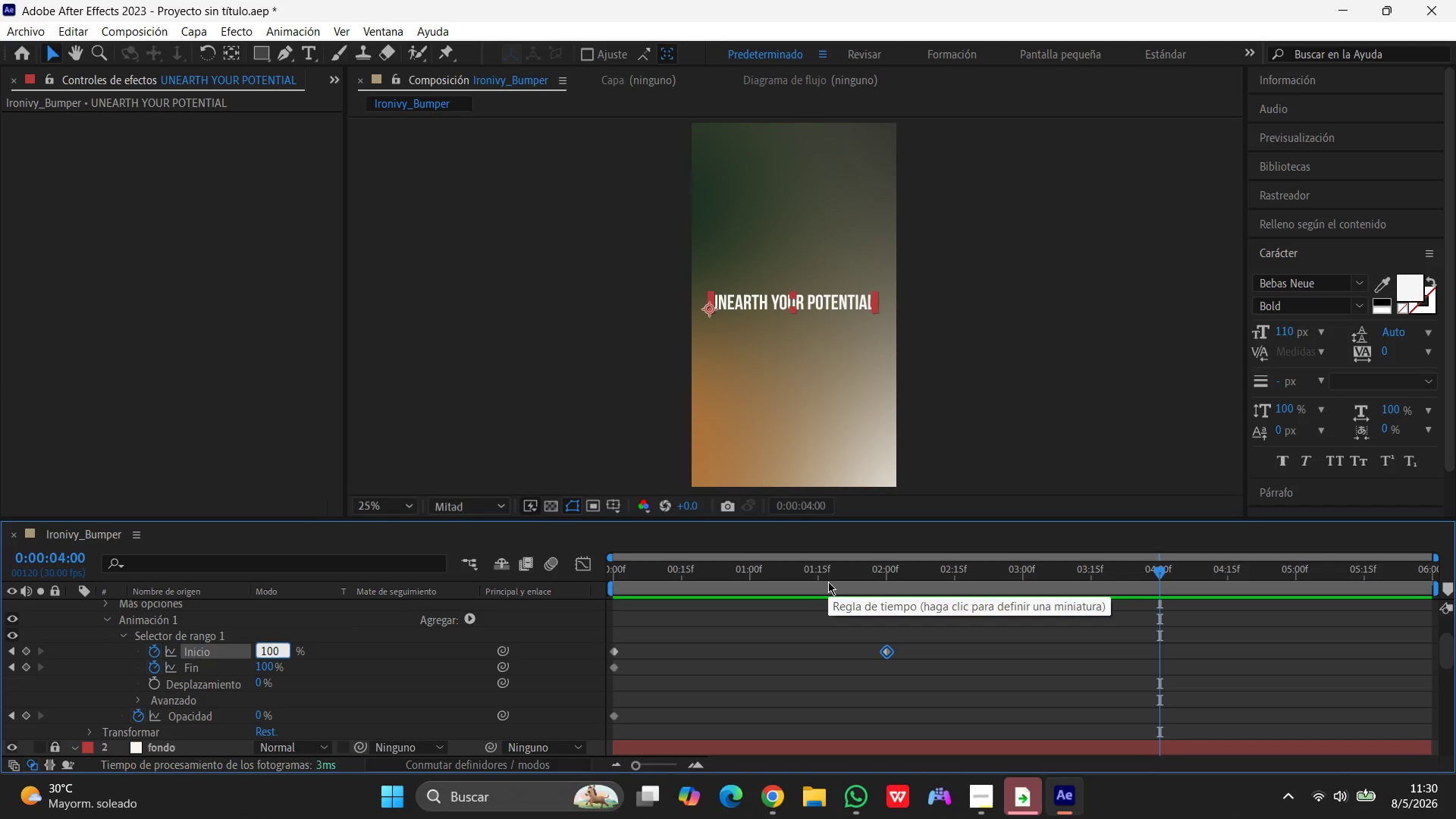 
key(Enter)
 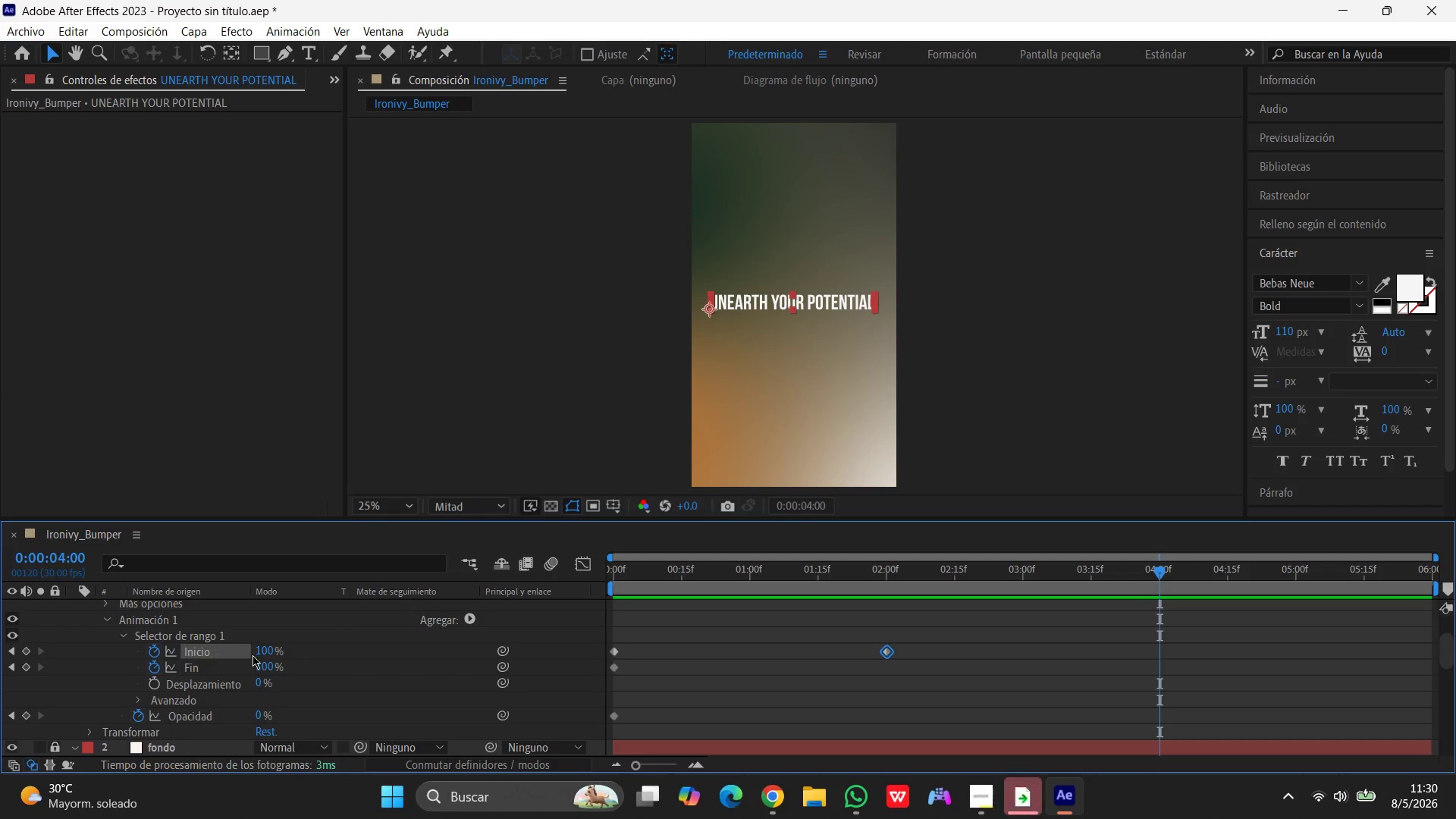 
left_click([22, 651])
 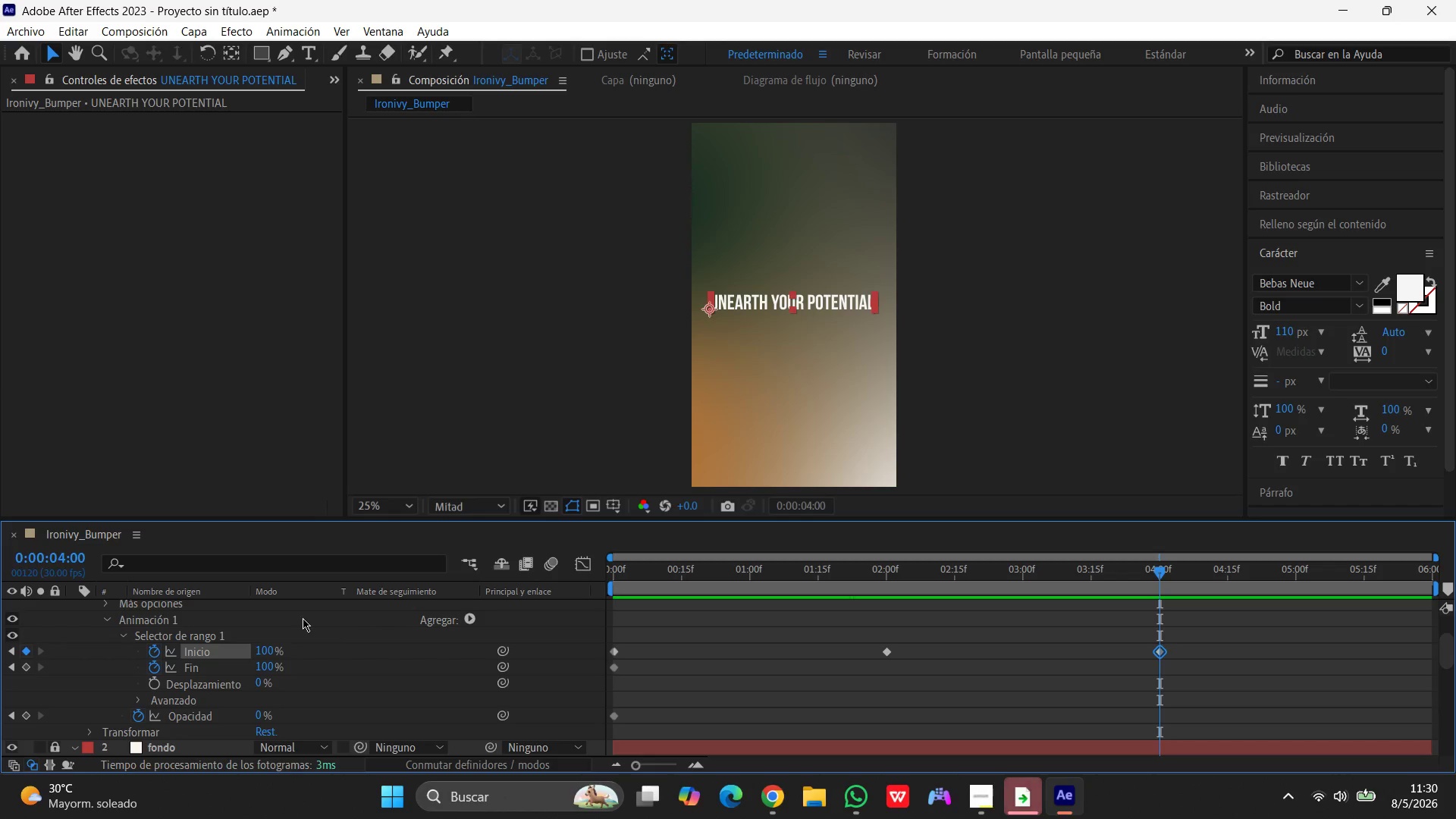 
mouse_move([1149, 578])
 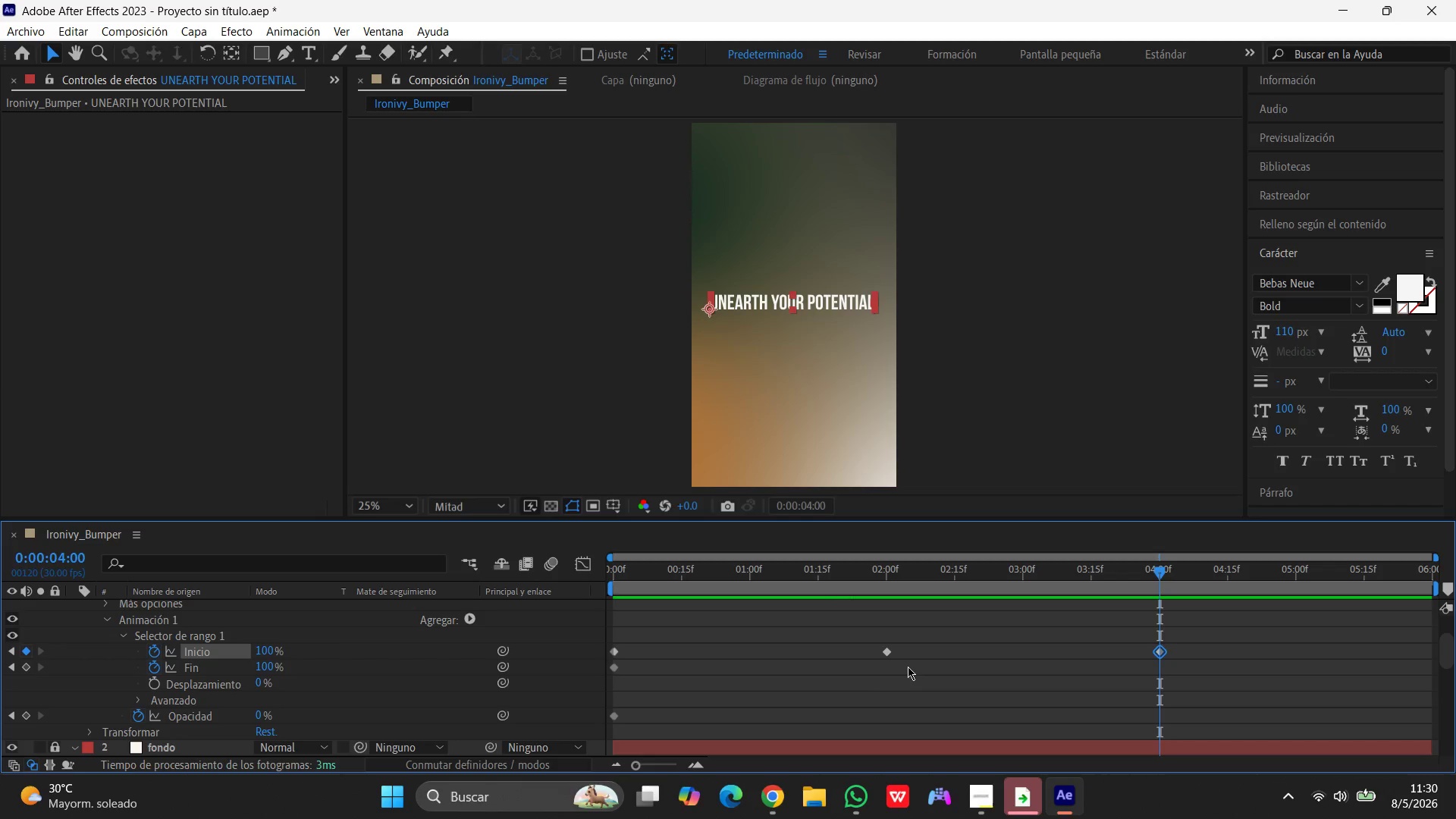 
hold_key(key=ShiftLeft, duration=0.95)
left_click([891, 651])
 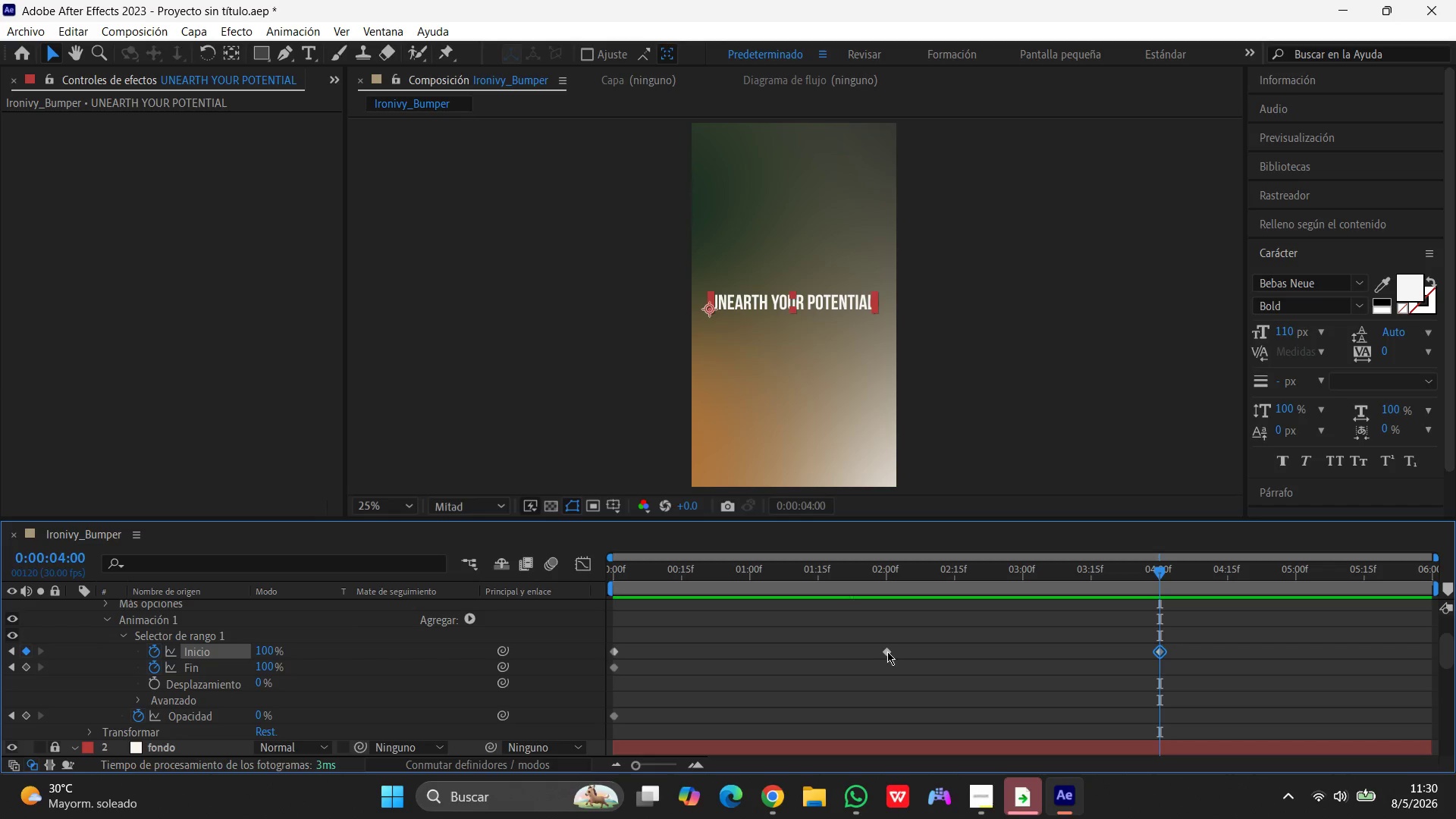 
hold_key(key=ShiftLeft, duration=0.41)
left_click([885, 651])
 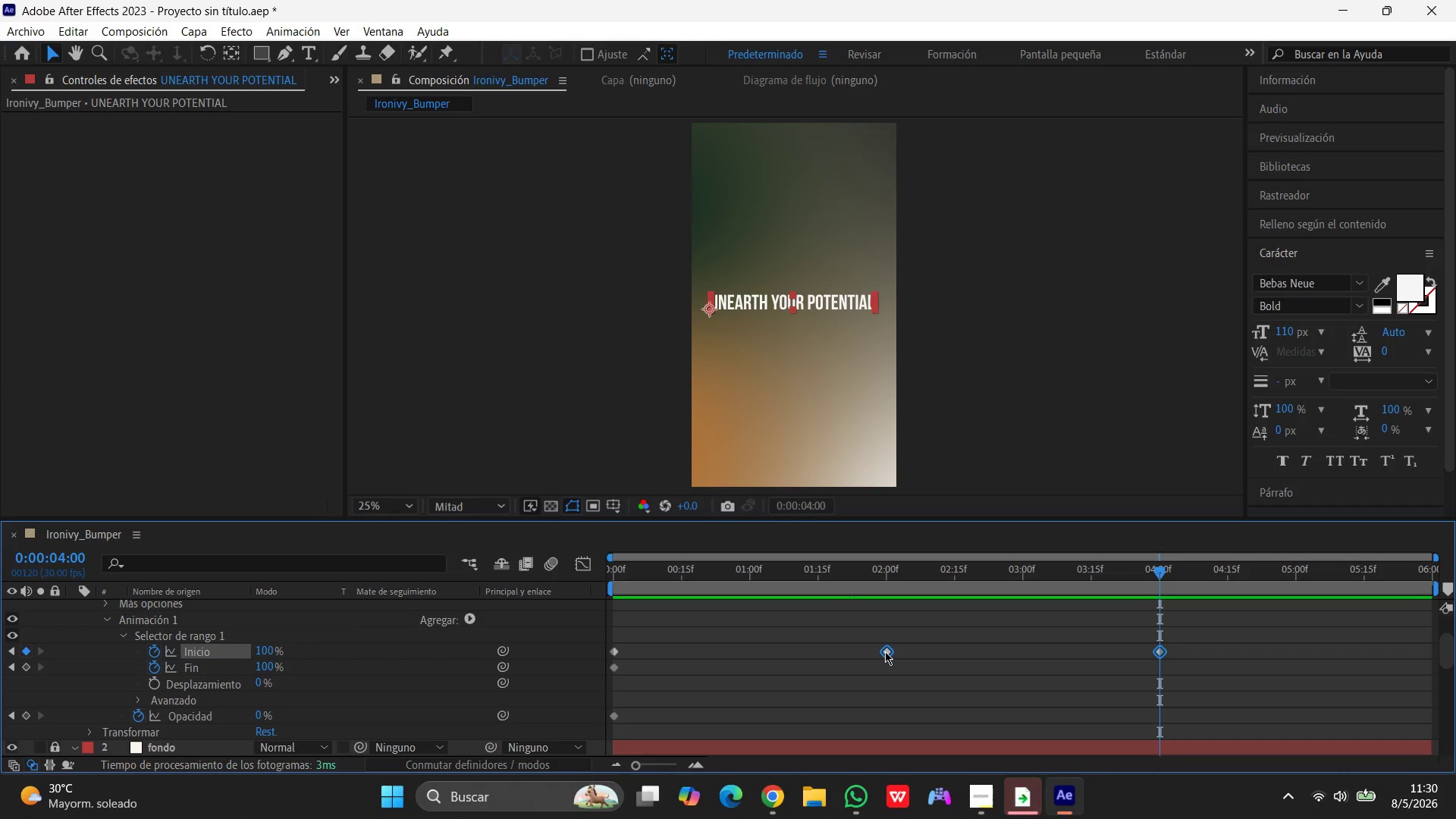 
right_click([885, 651])
 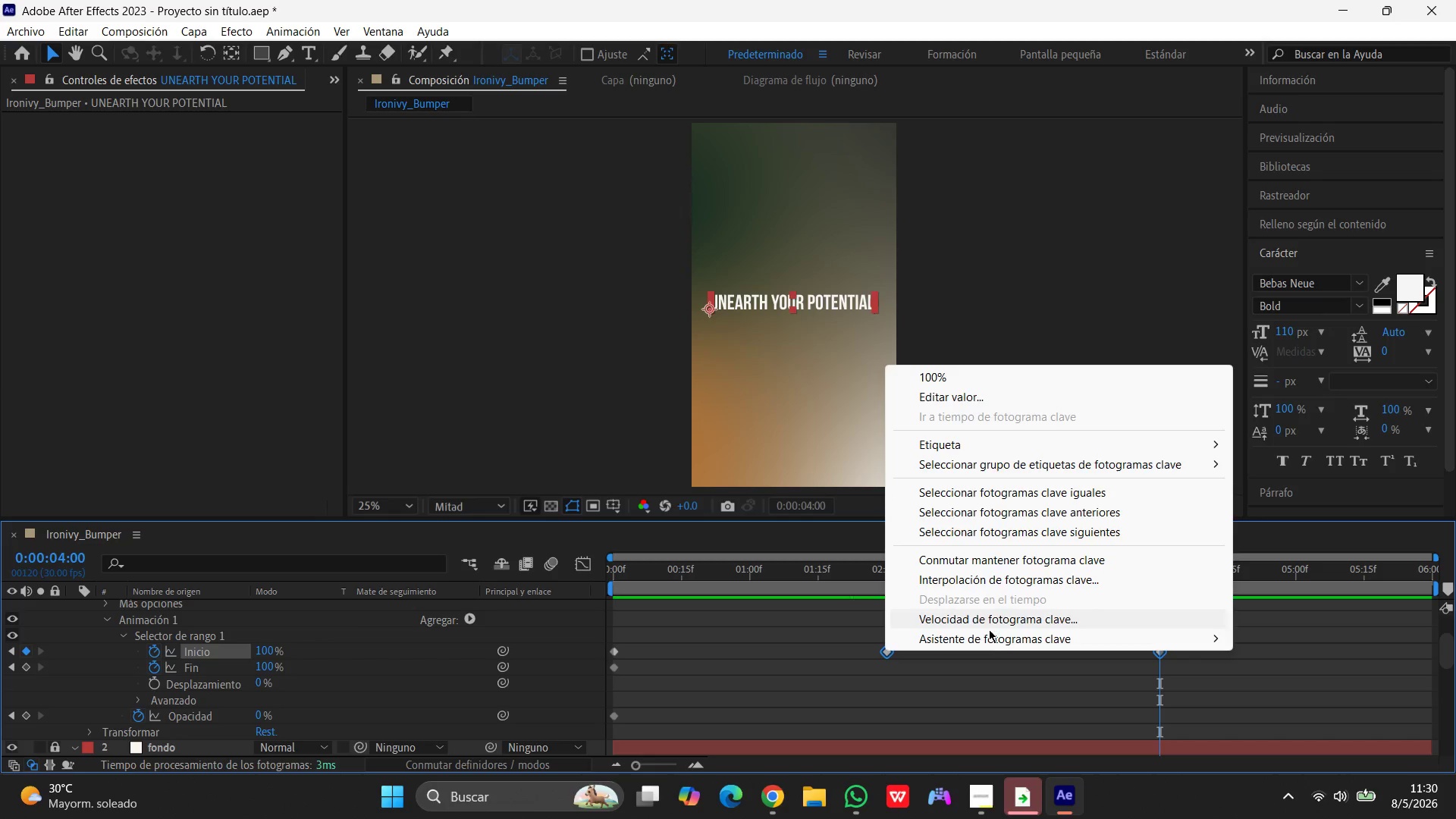 
left_click([989, 636])
 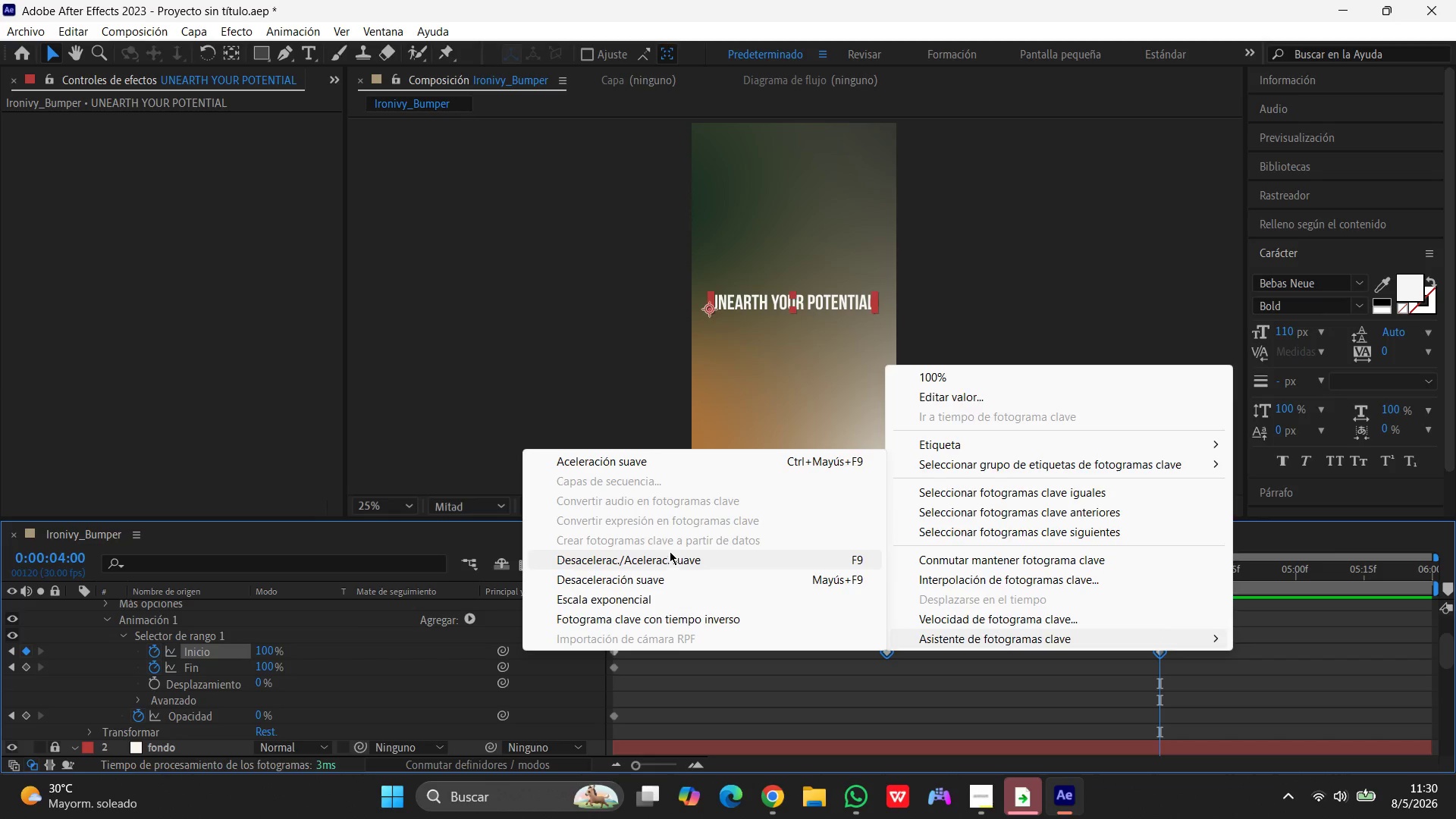 
left_click([670, 559])
 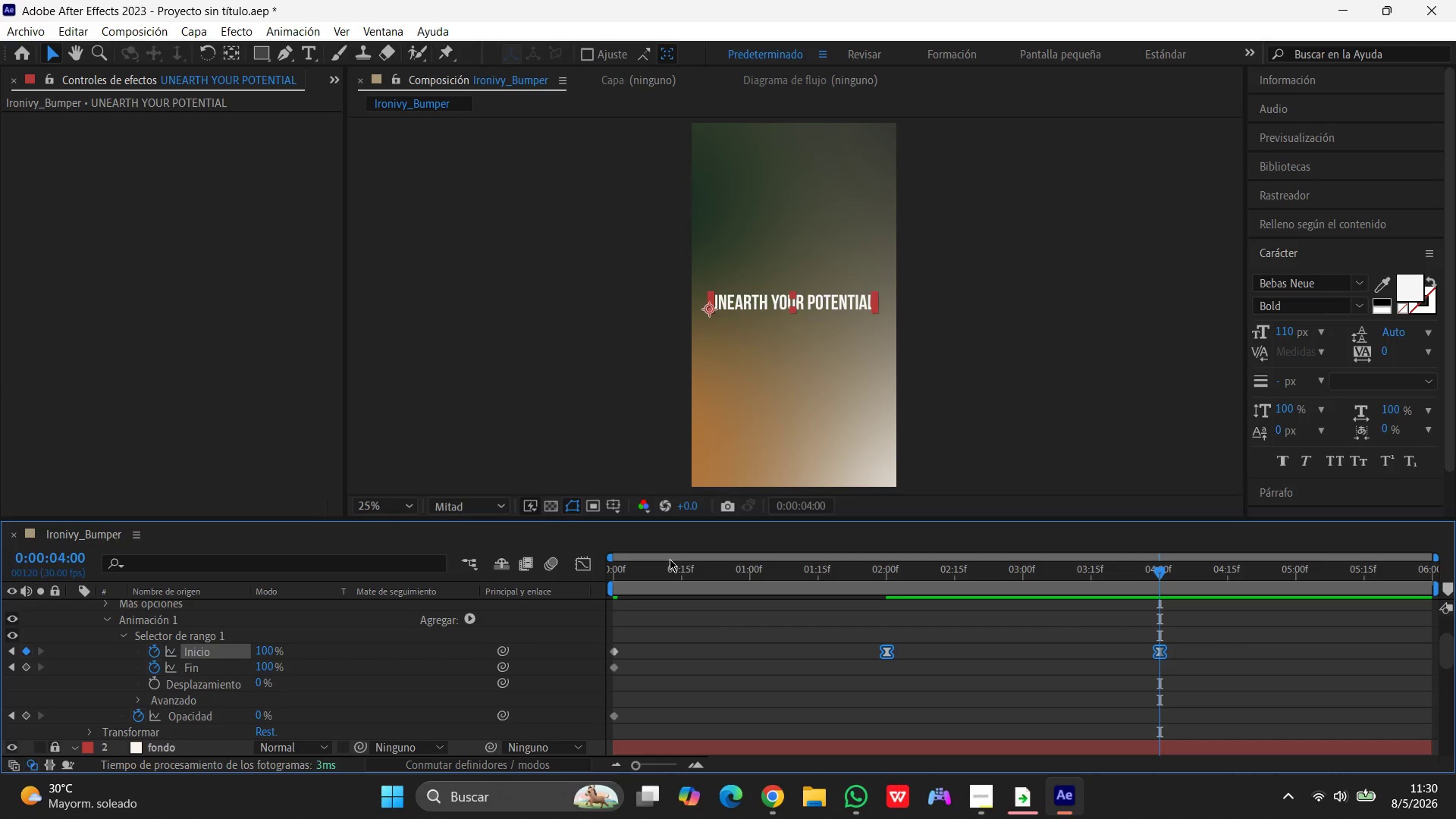 
key(Space)
 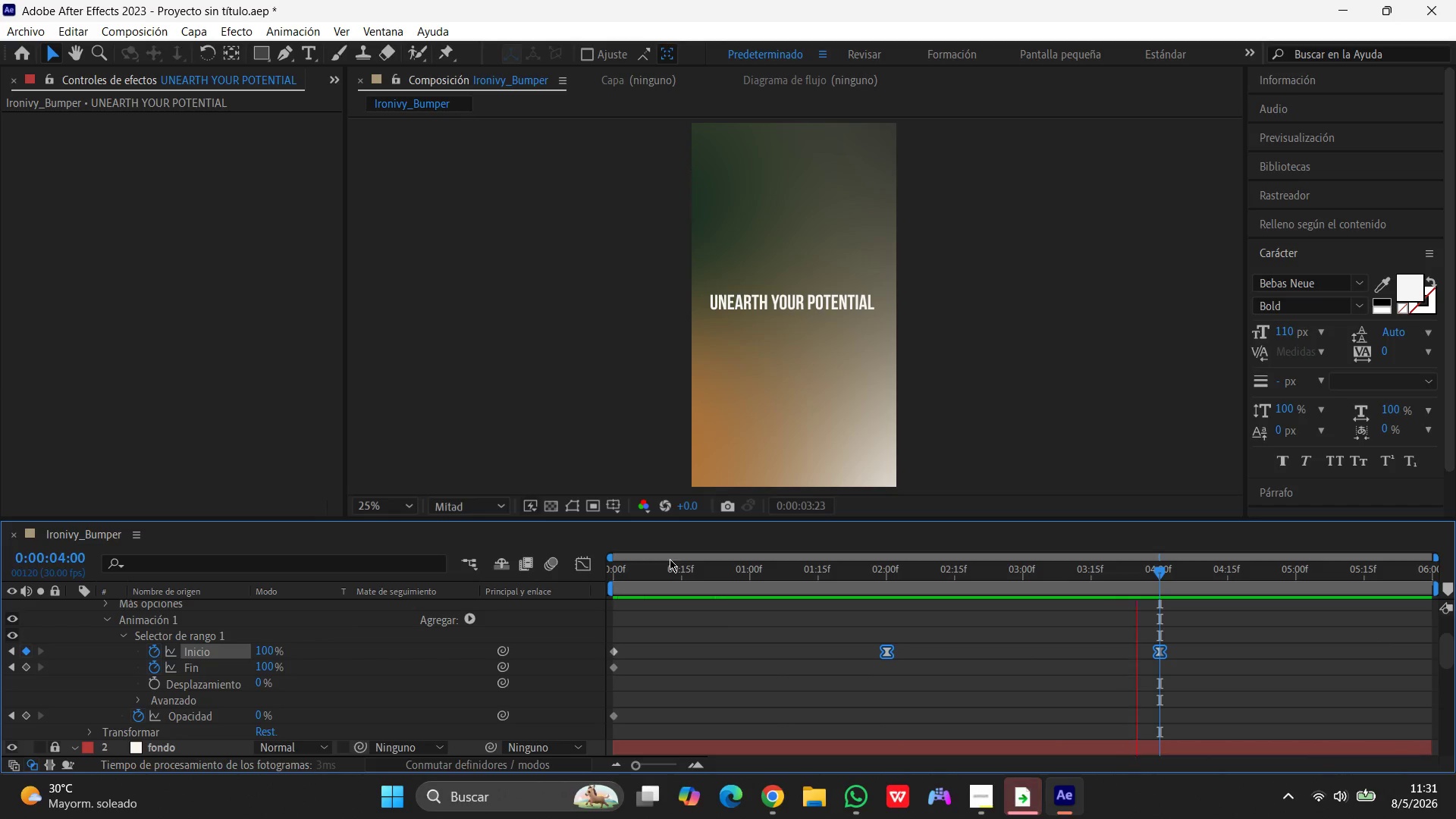 
wait(47.14)
 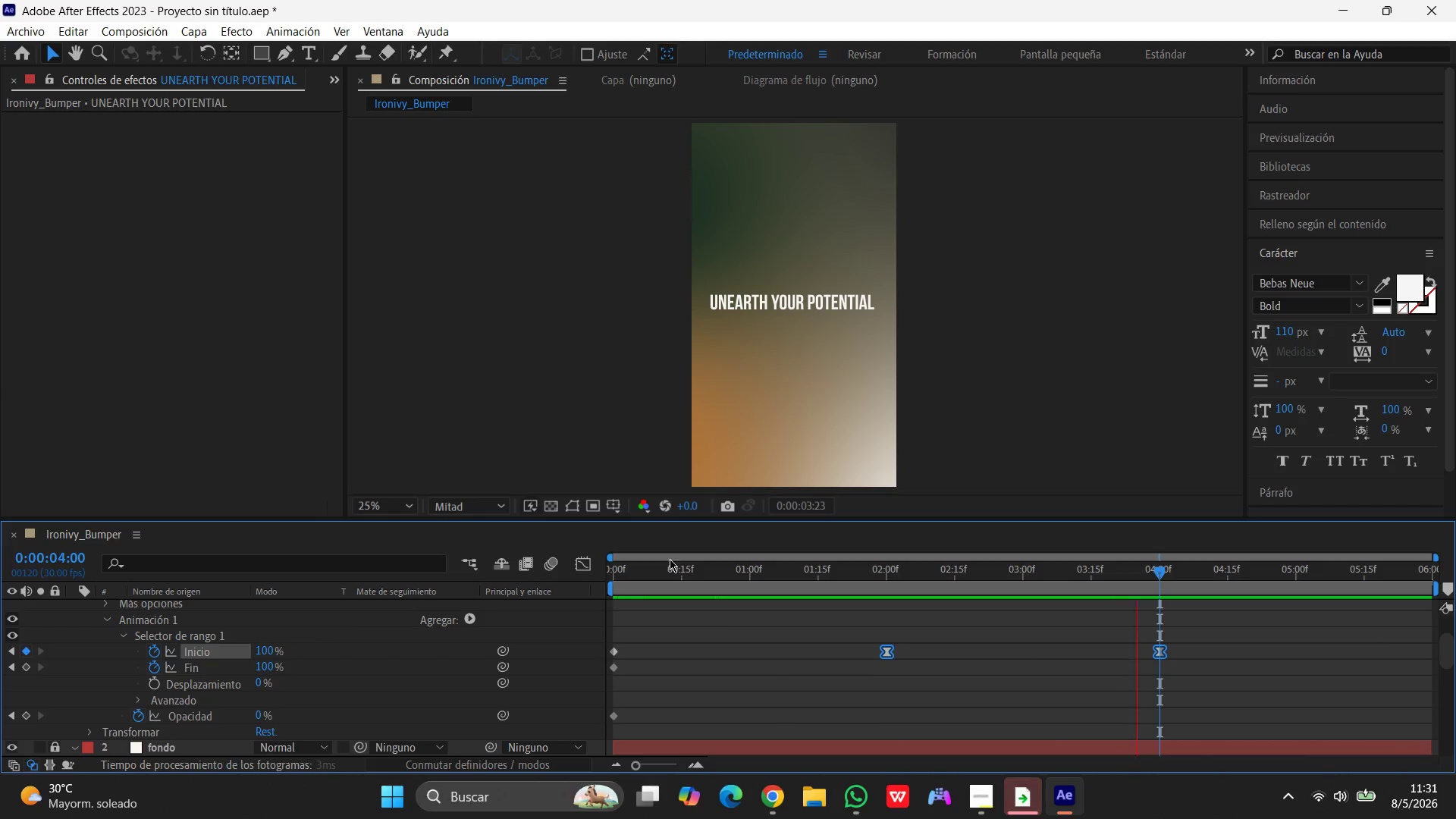 
key(Space)
 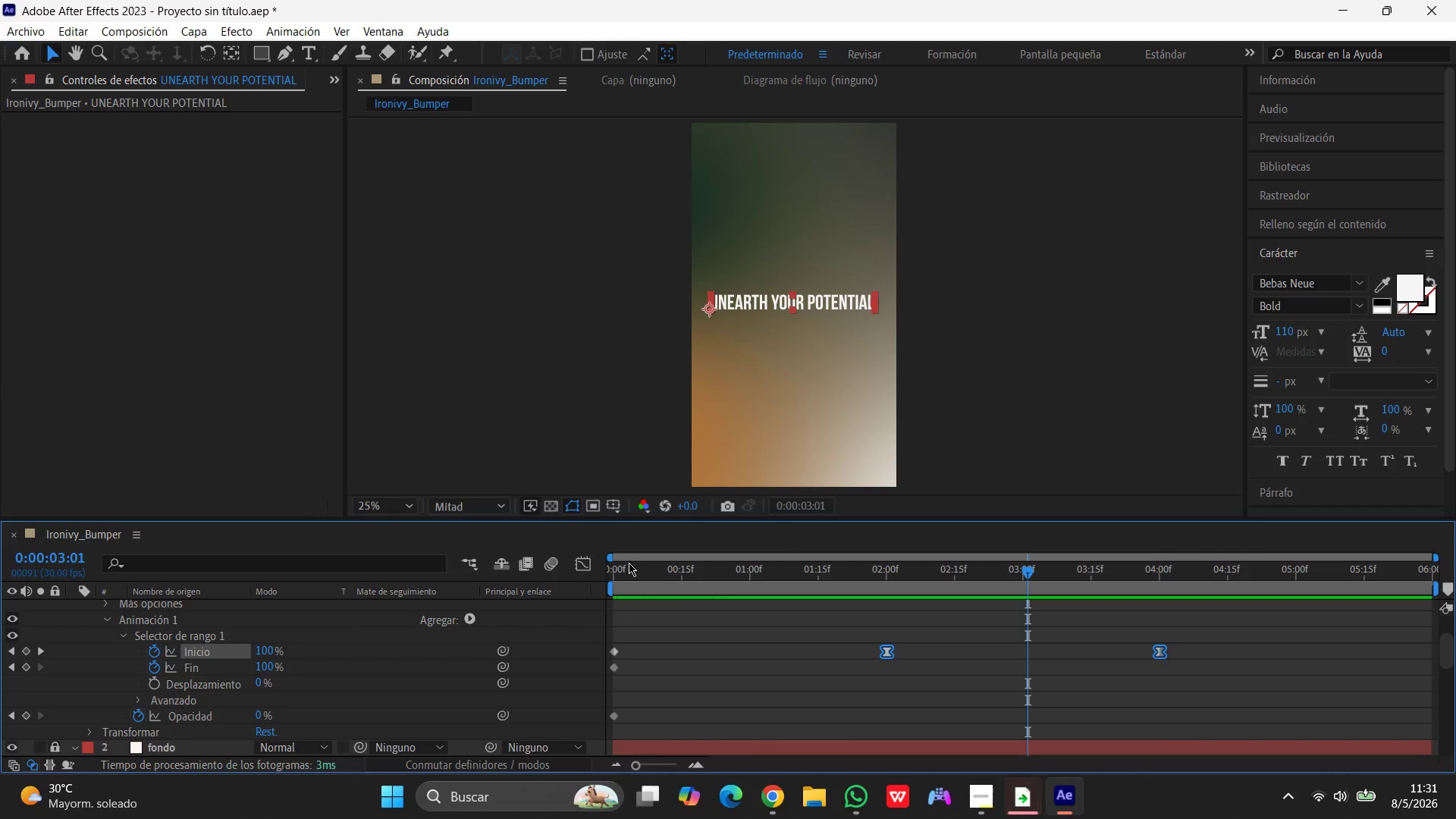 
scroll: coordinate [383, 667], scroll_direction: up, amount: 11.0
 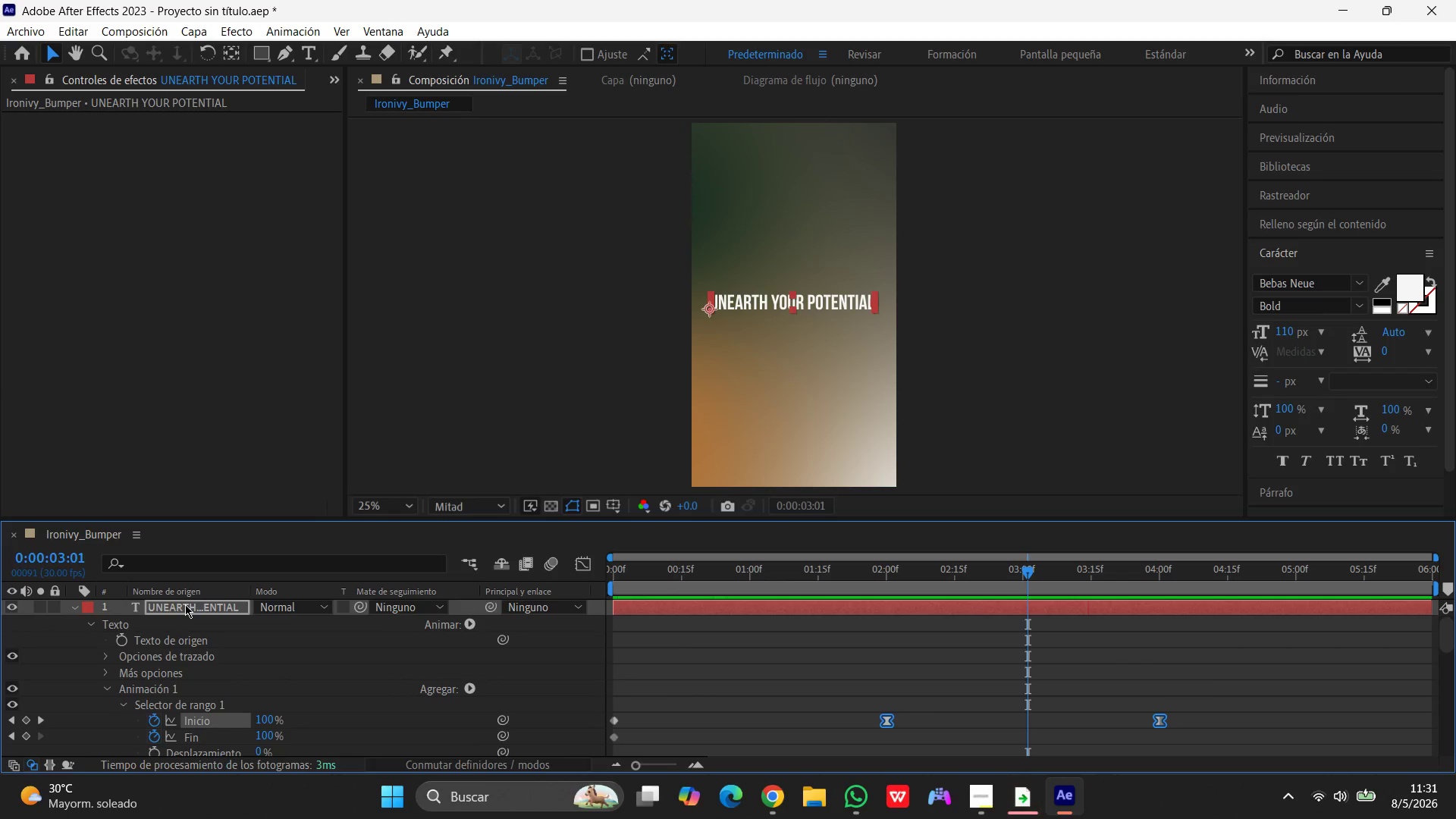 
left_click([185, 604])
 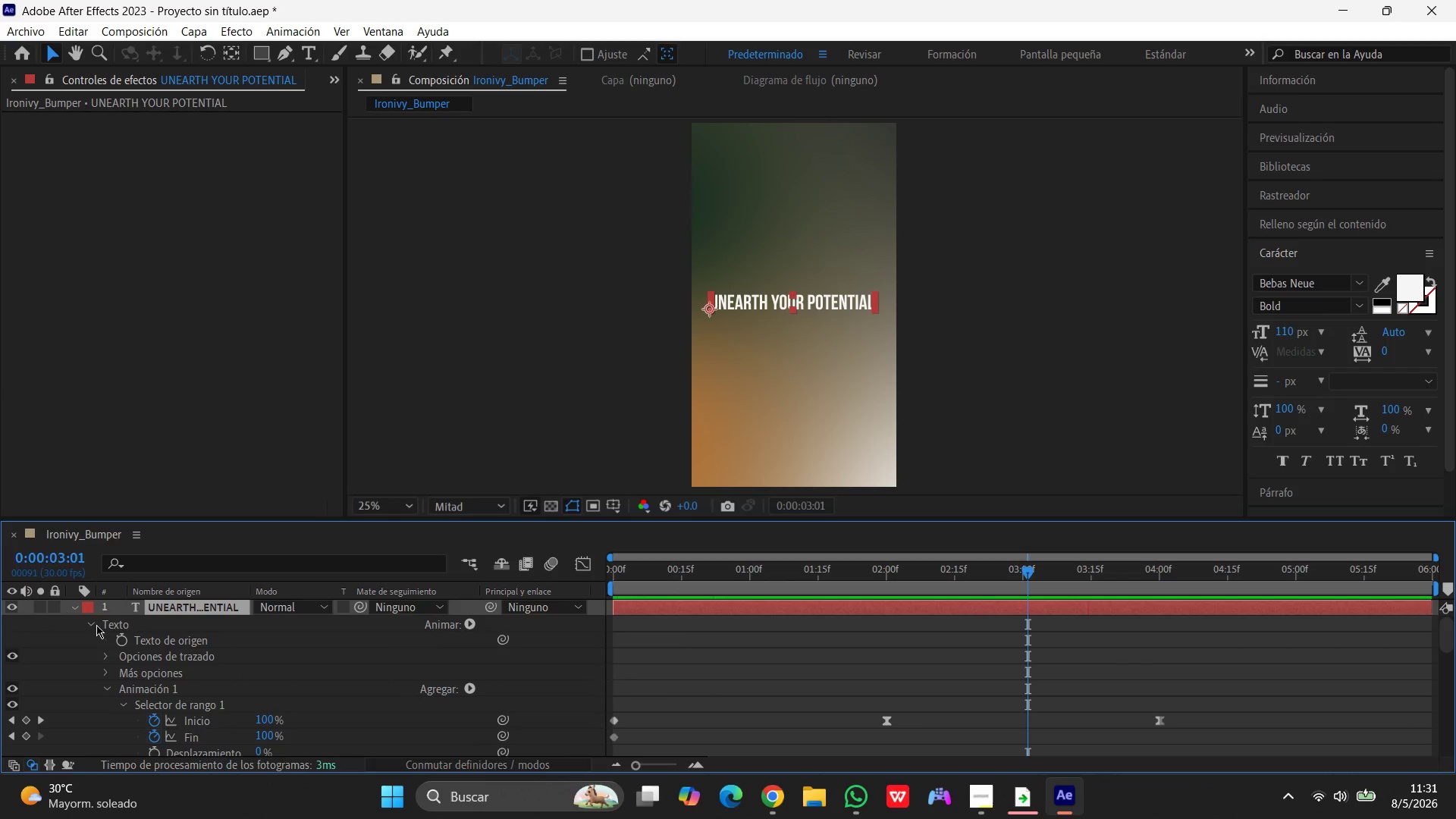 
left_click([93, 623])
 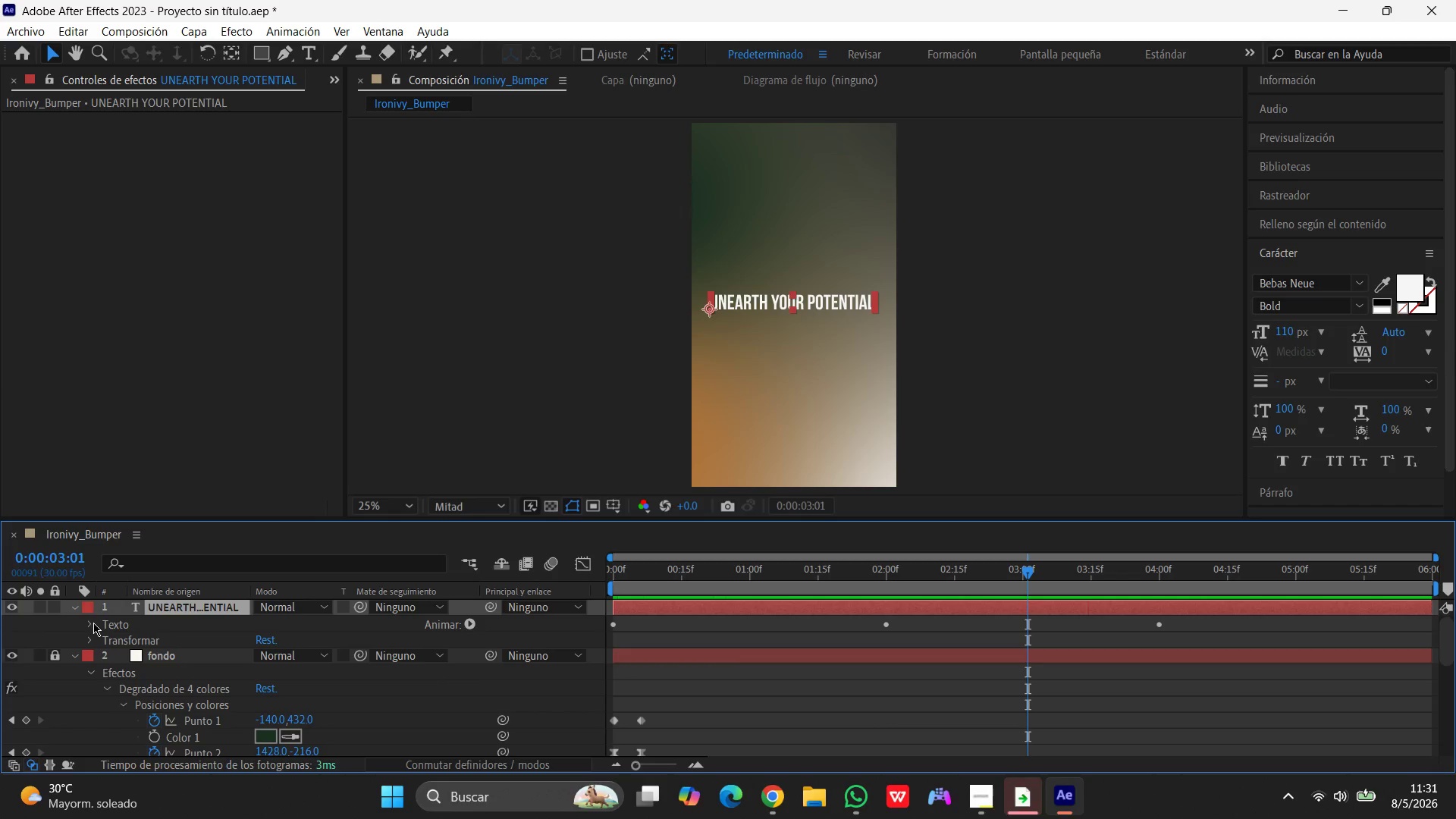 
left_click([93, 623])
 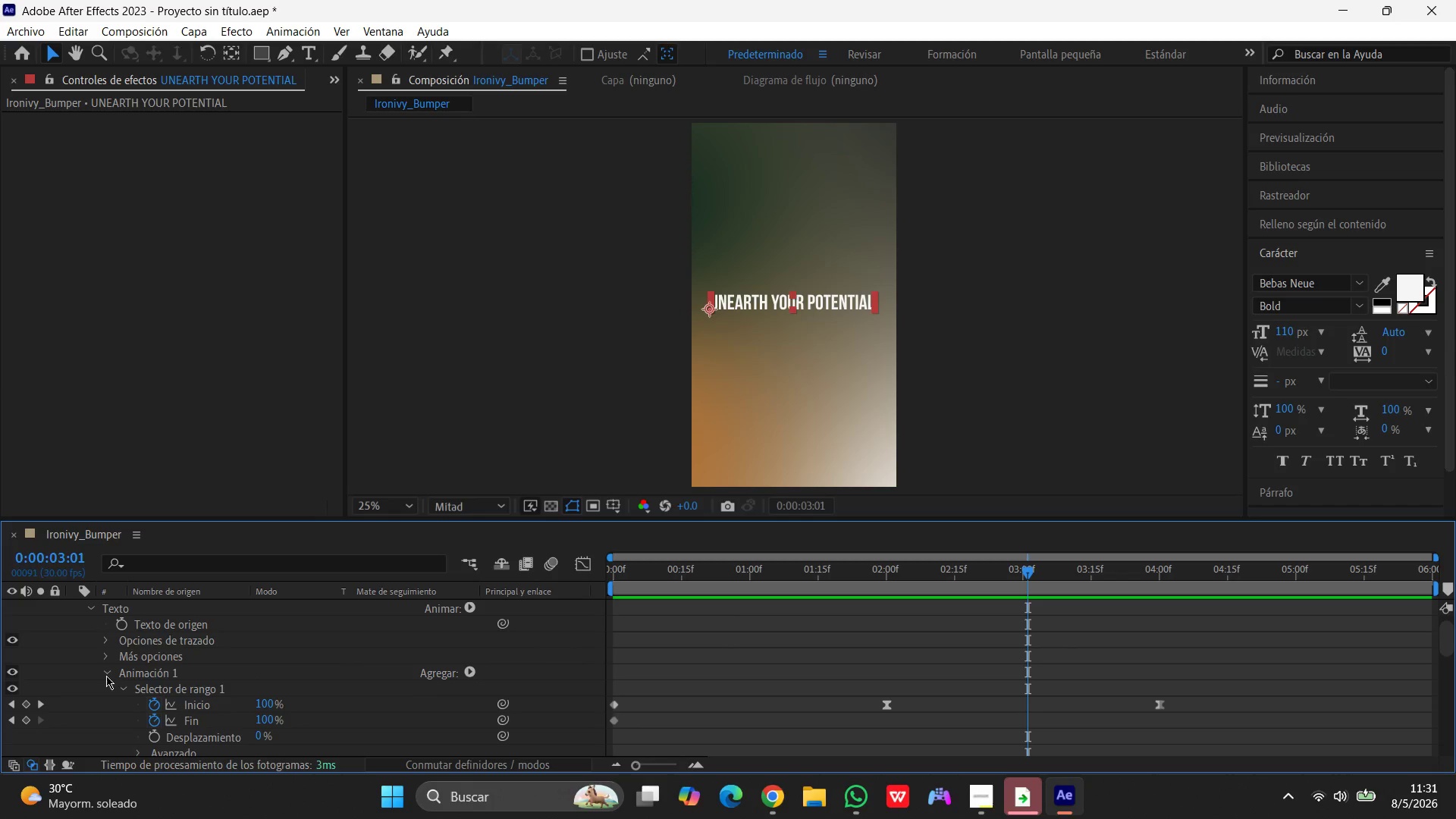 
left_click([106, 672])
 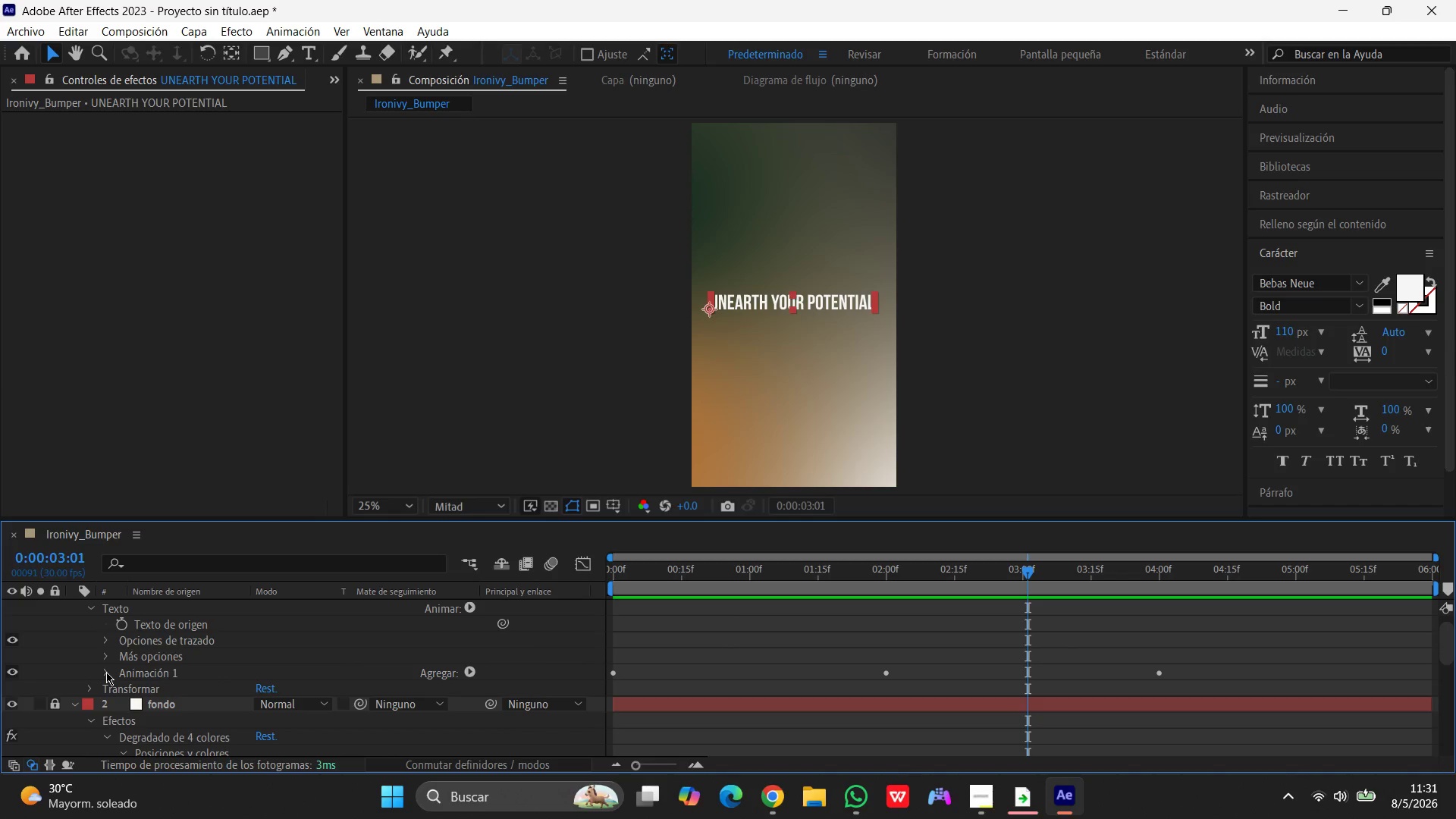 
left_click([106, 672])
 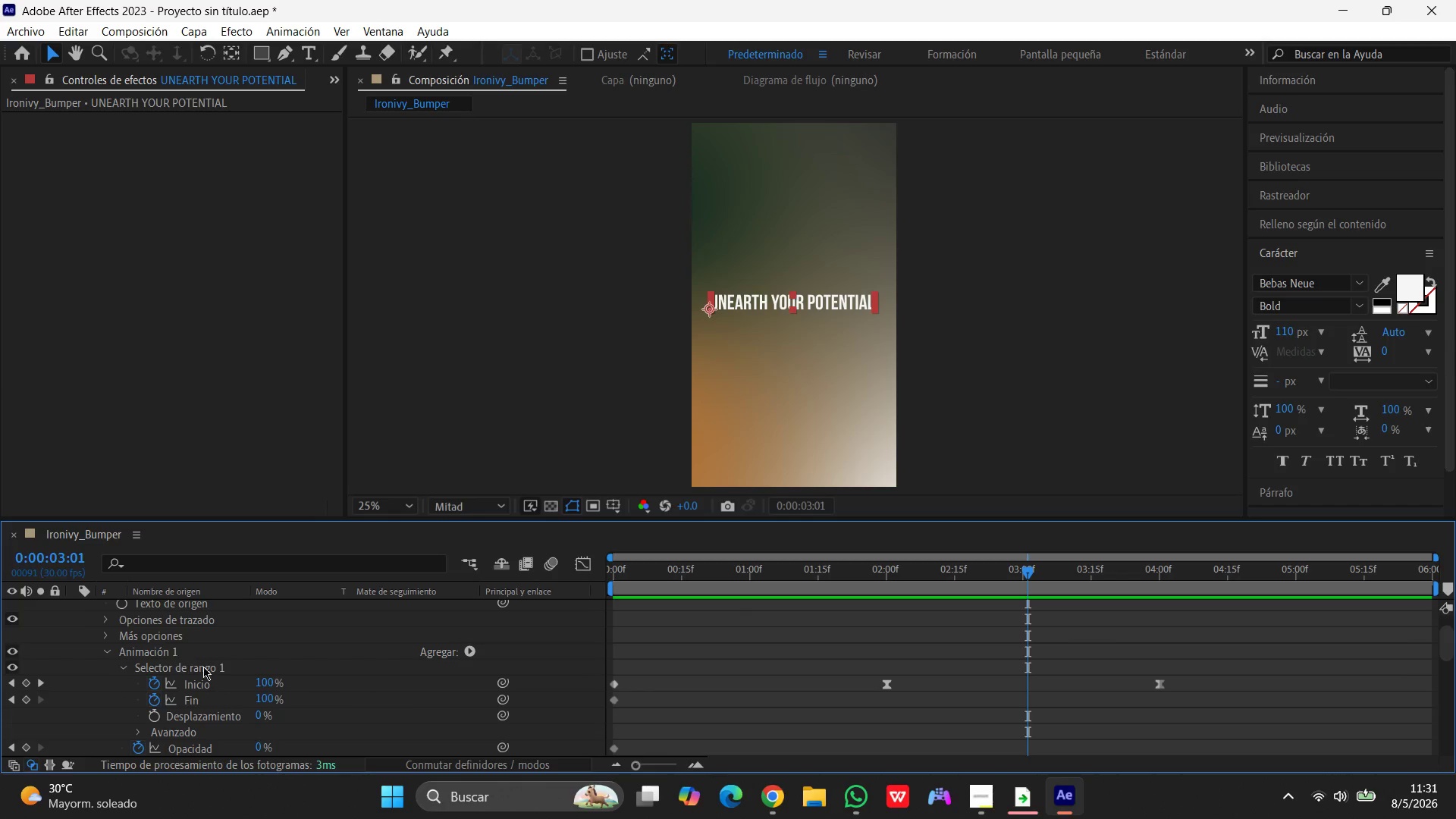 
left_click([121, 670])
 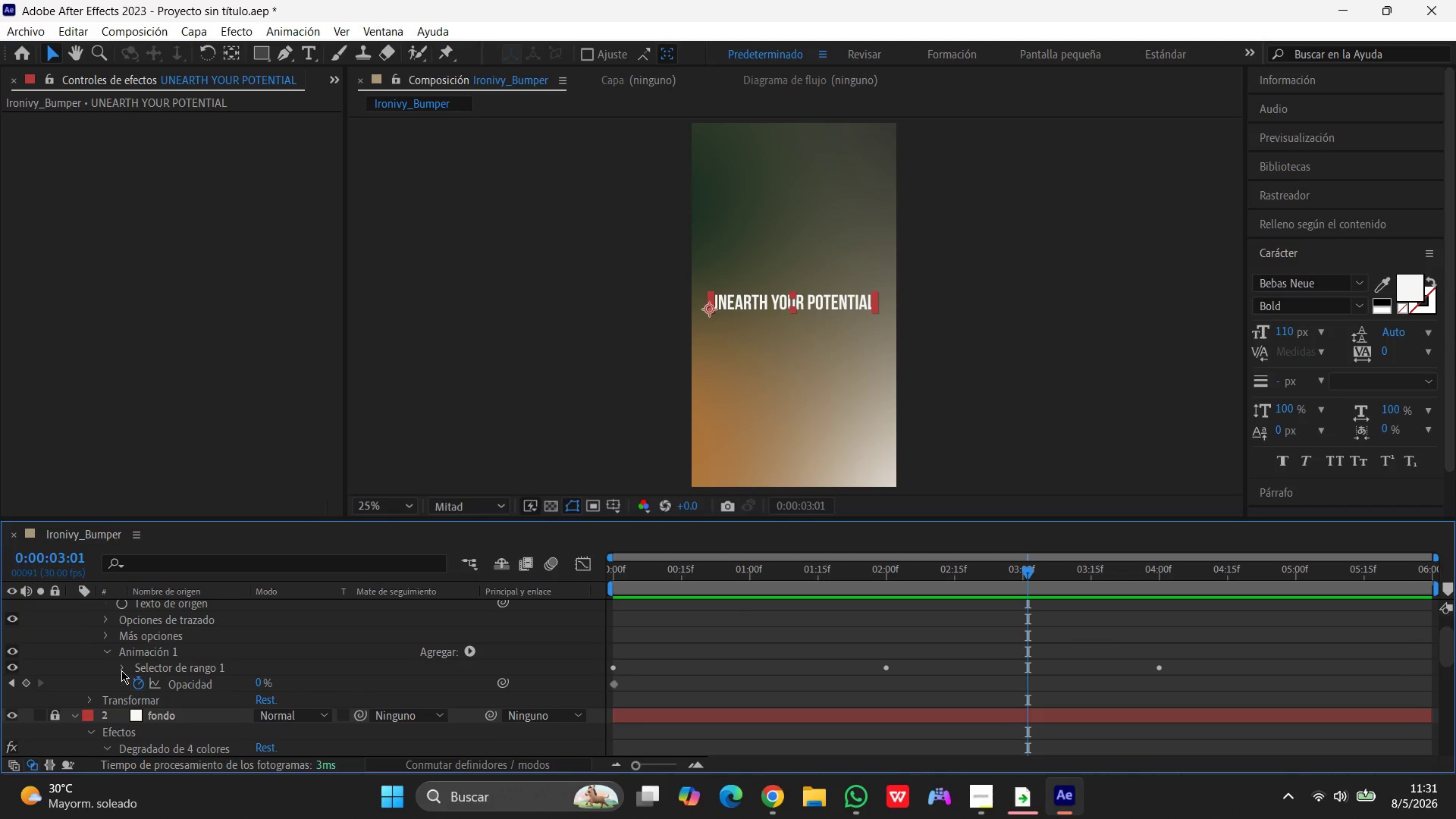 
left_click([121, 670])
 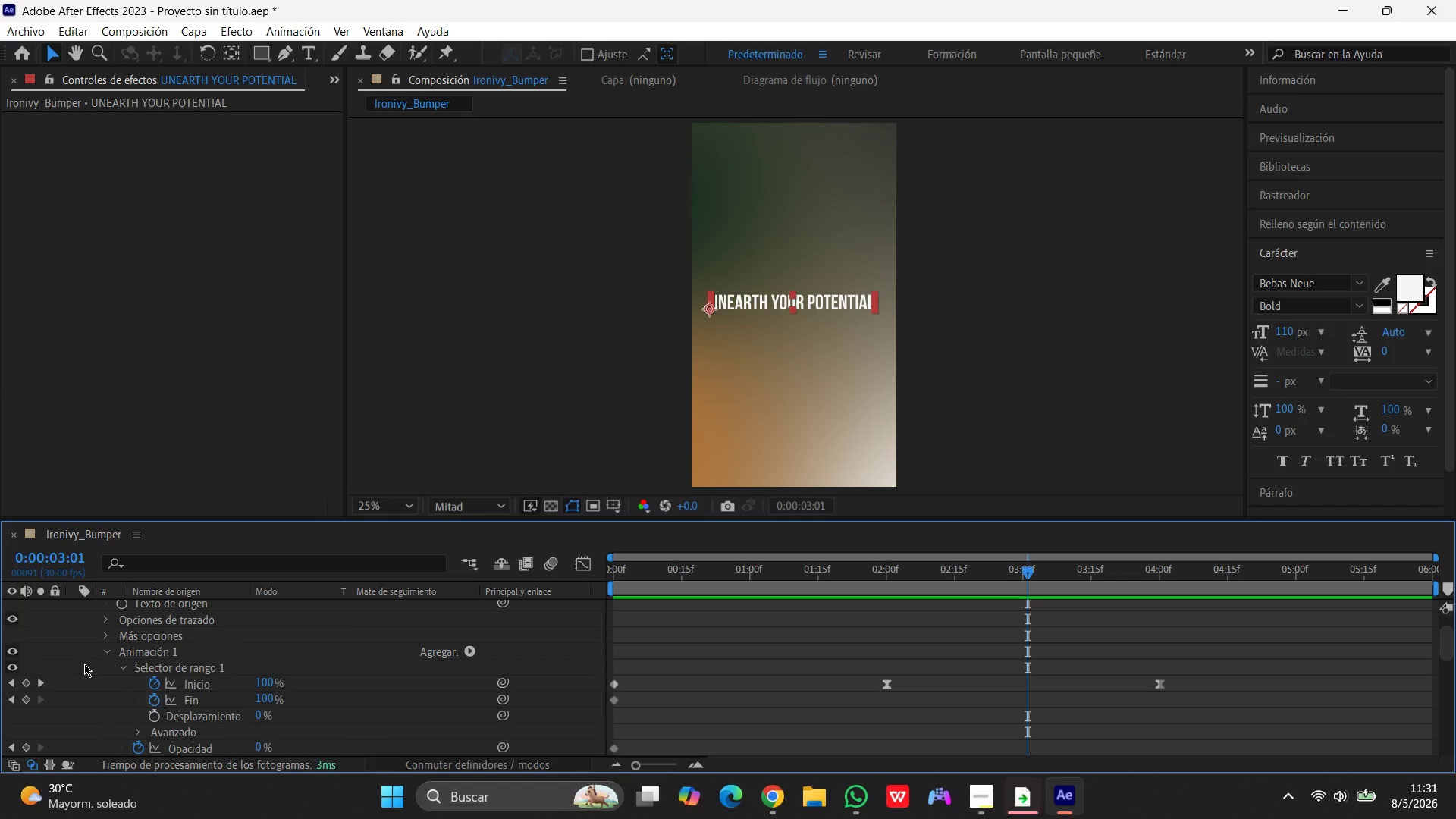 
wait(9.97)
 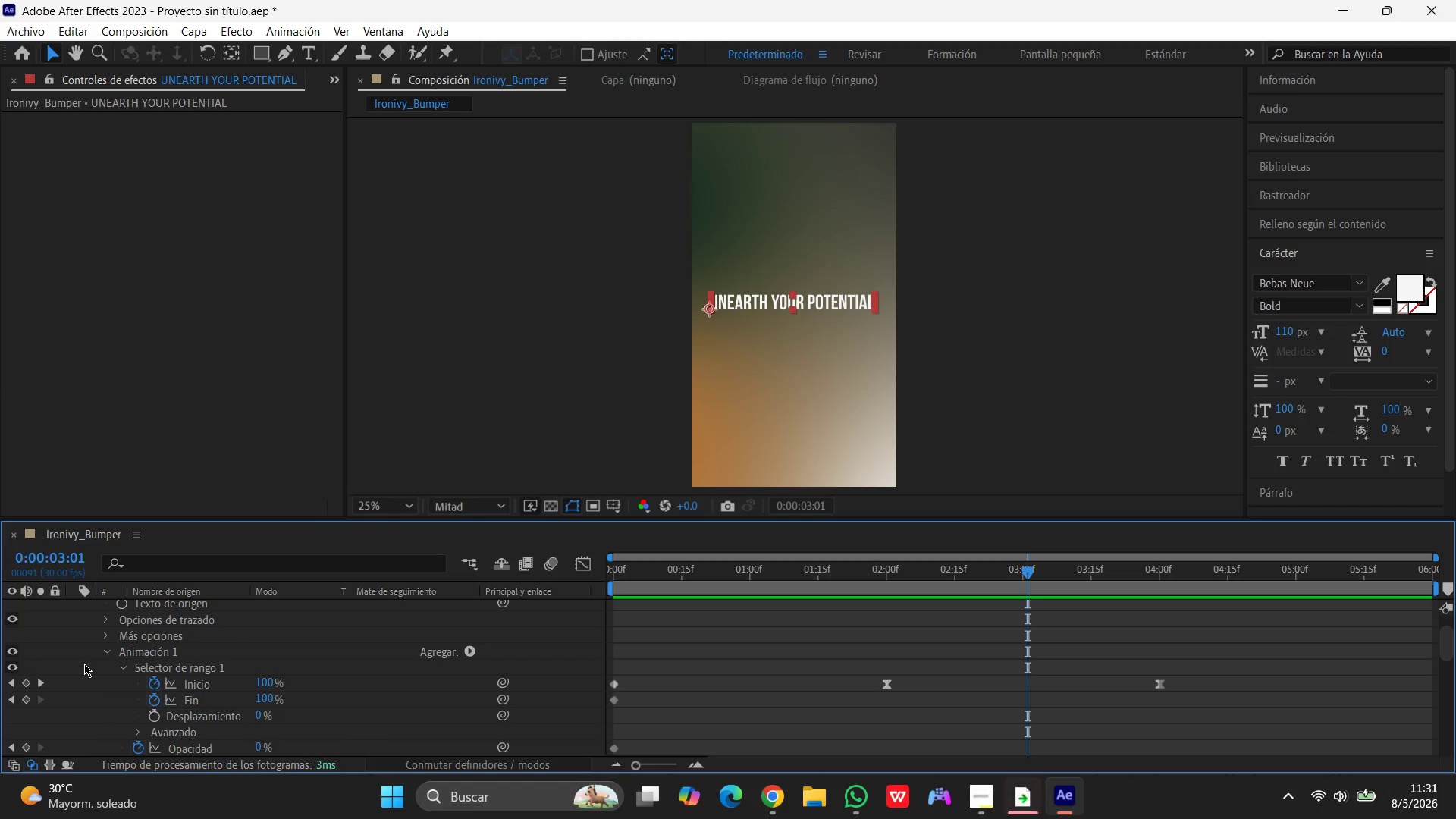 
left_click_drag(start_coordinate=[1033, 573], to_coordinate=[517, 624])
 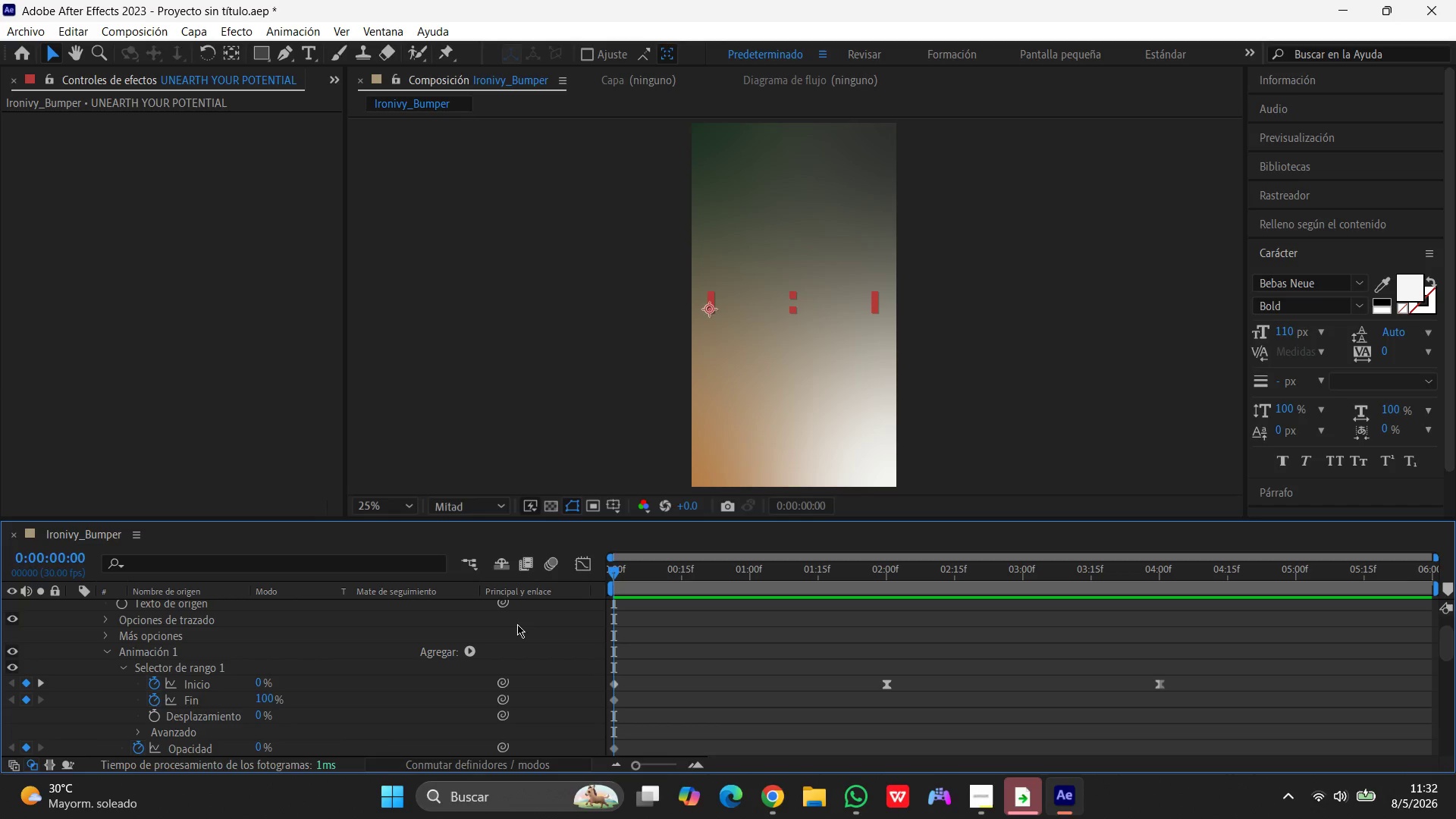 
wait(9.58)
 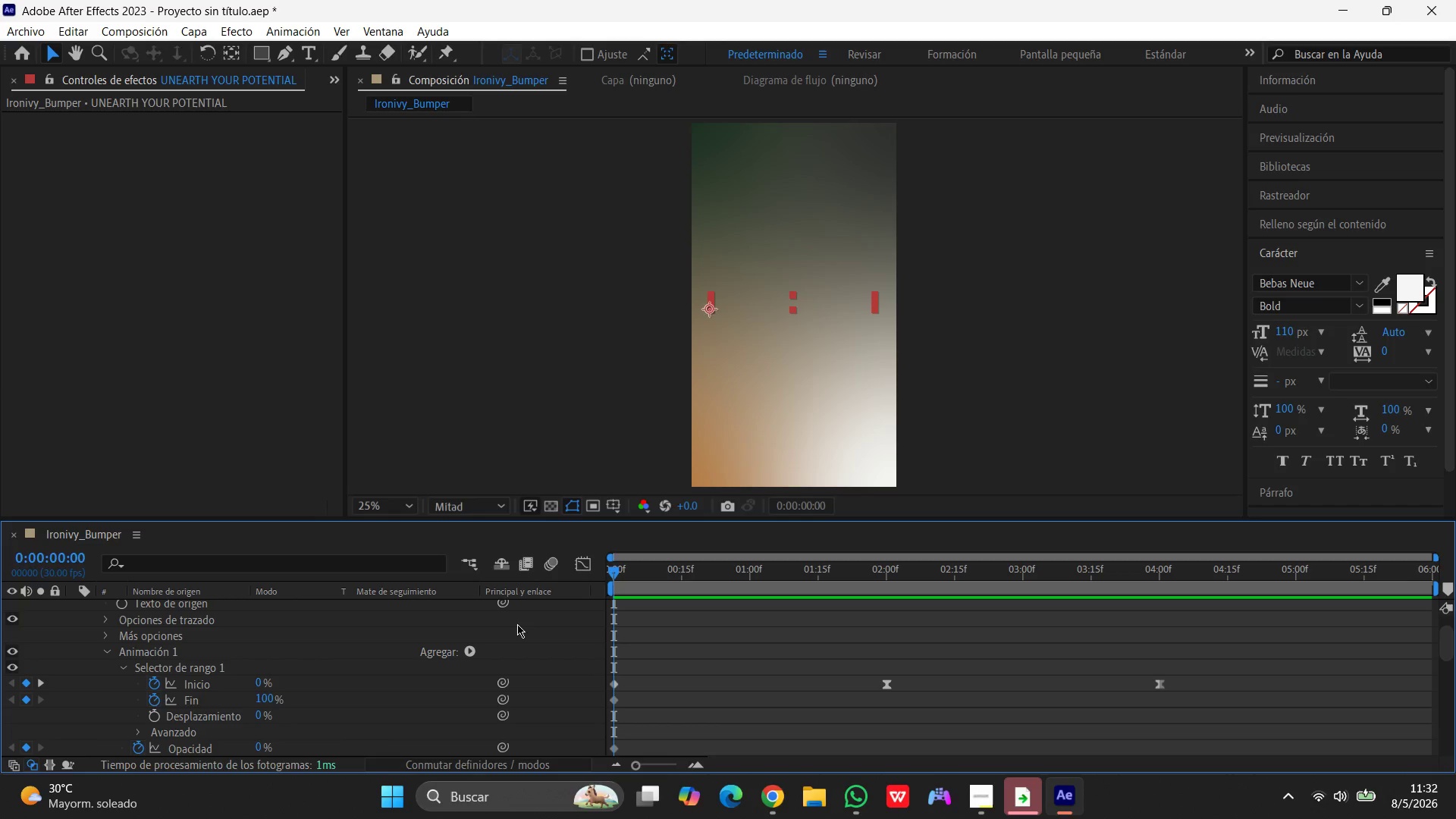 
left_click([616, 684])
 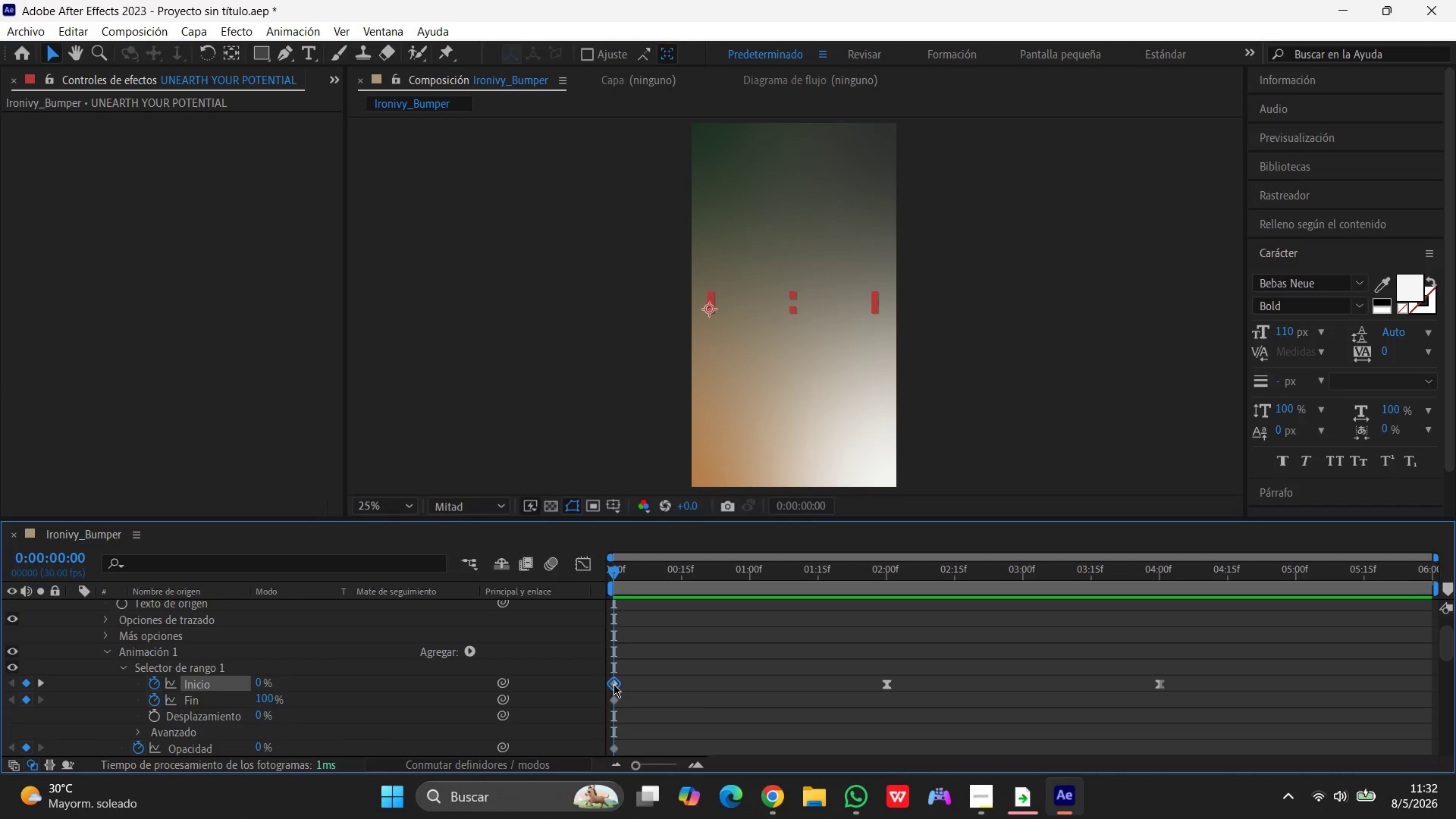 
wait(7.86)
 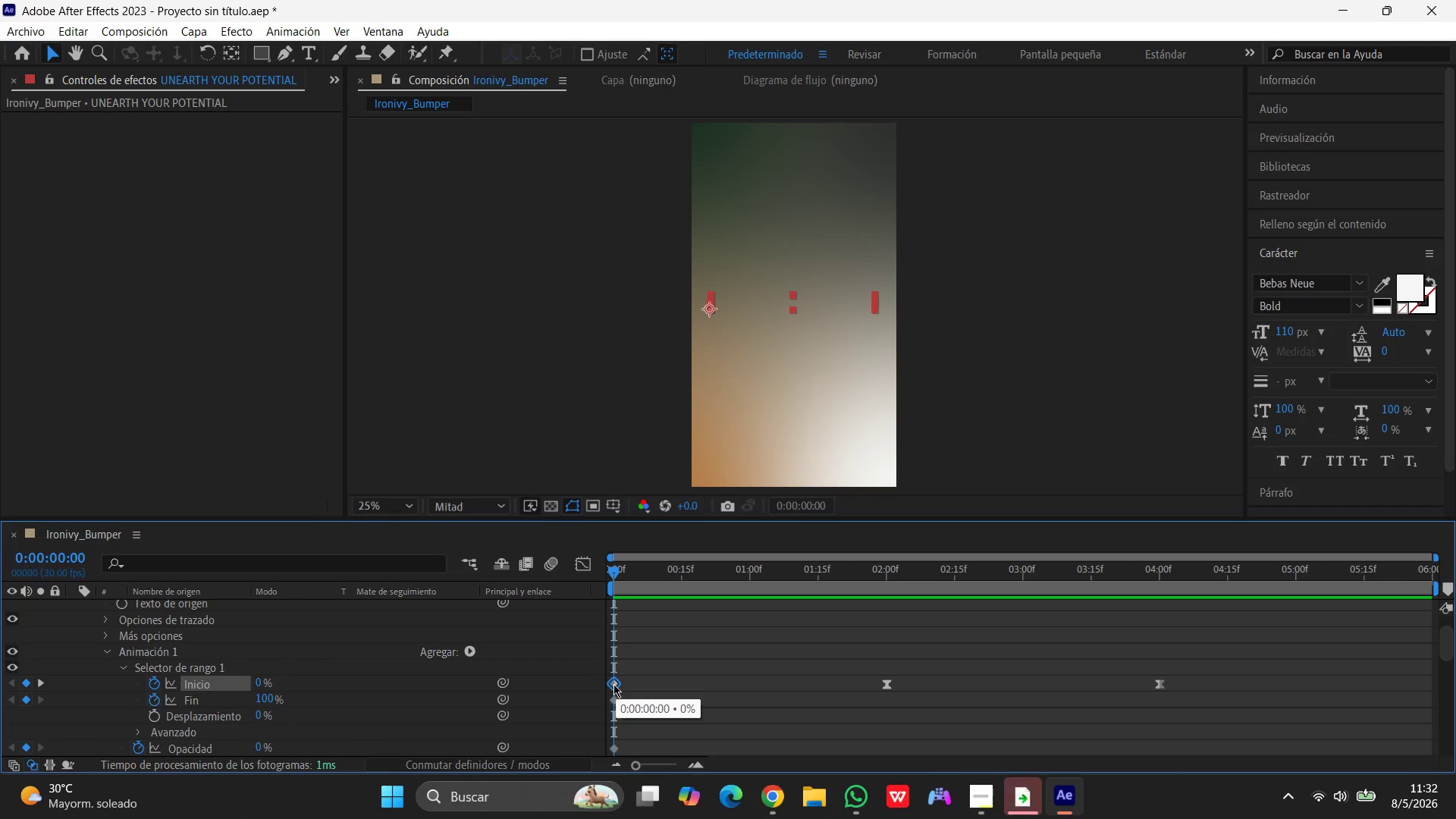 
left_click_drag(start_coordinate=[613, 684], to_coordinate=[720, 692])
 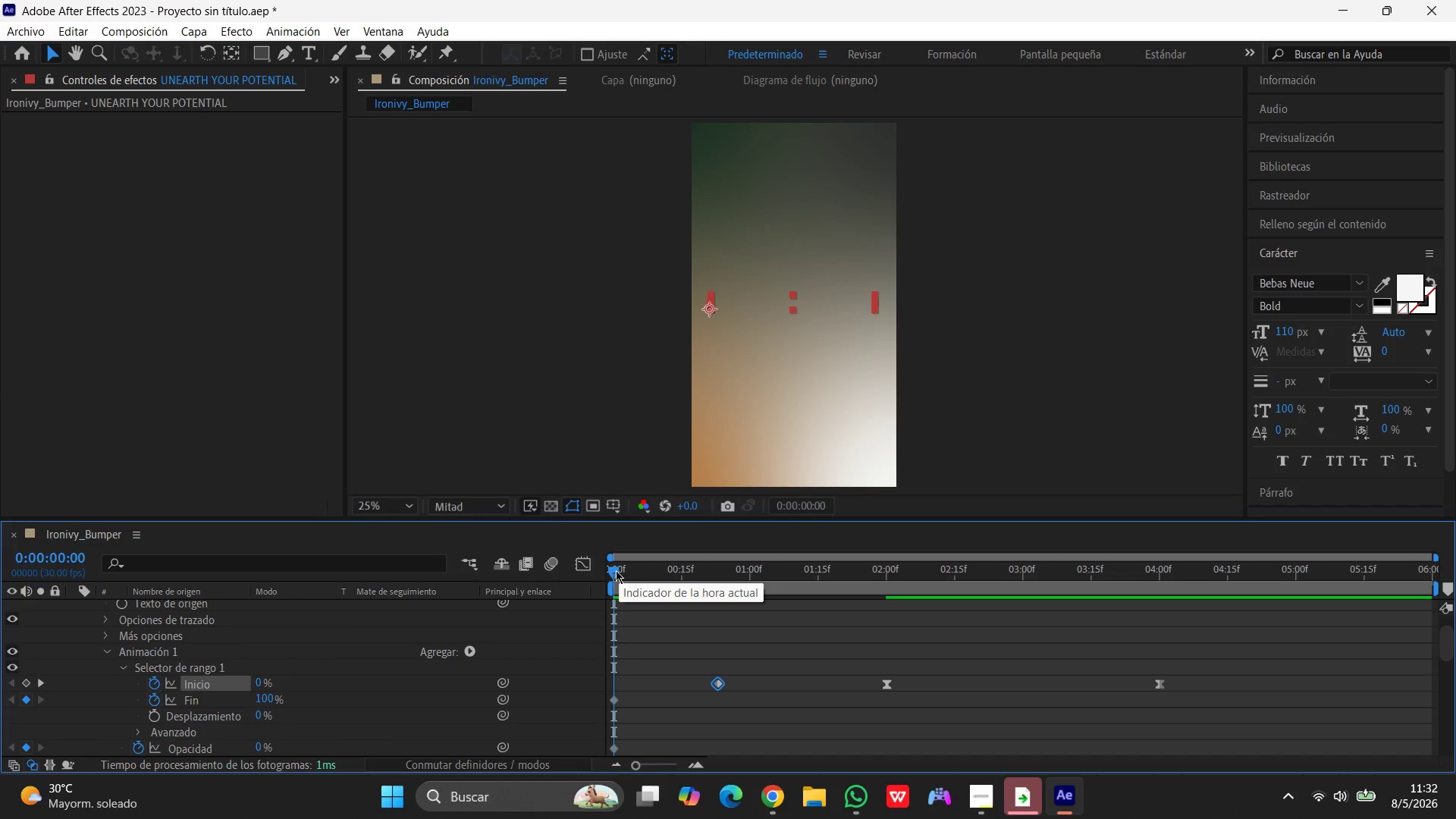 
left_click_drag(start_coordinate=[616, 571], to_coordinate=[893, 576])
 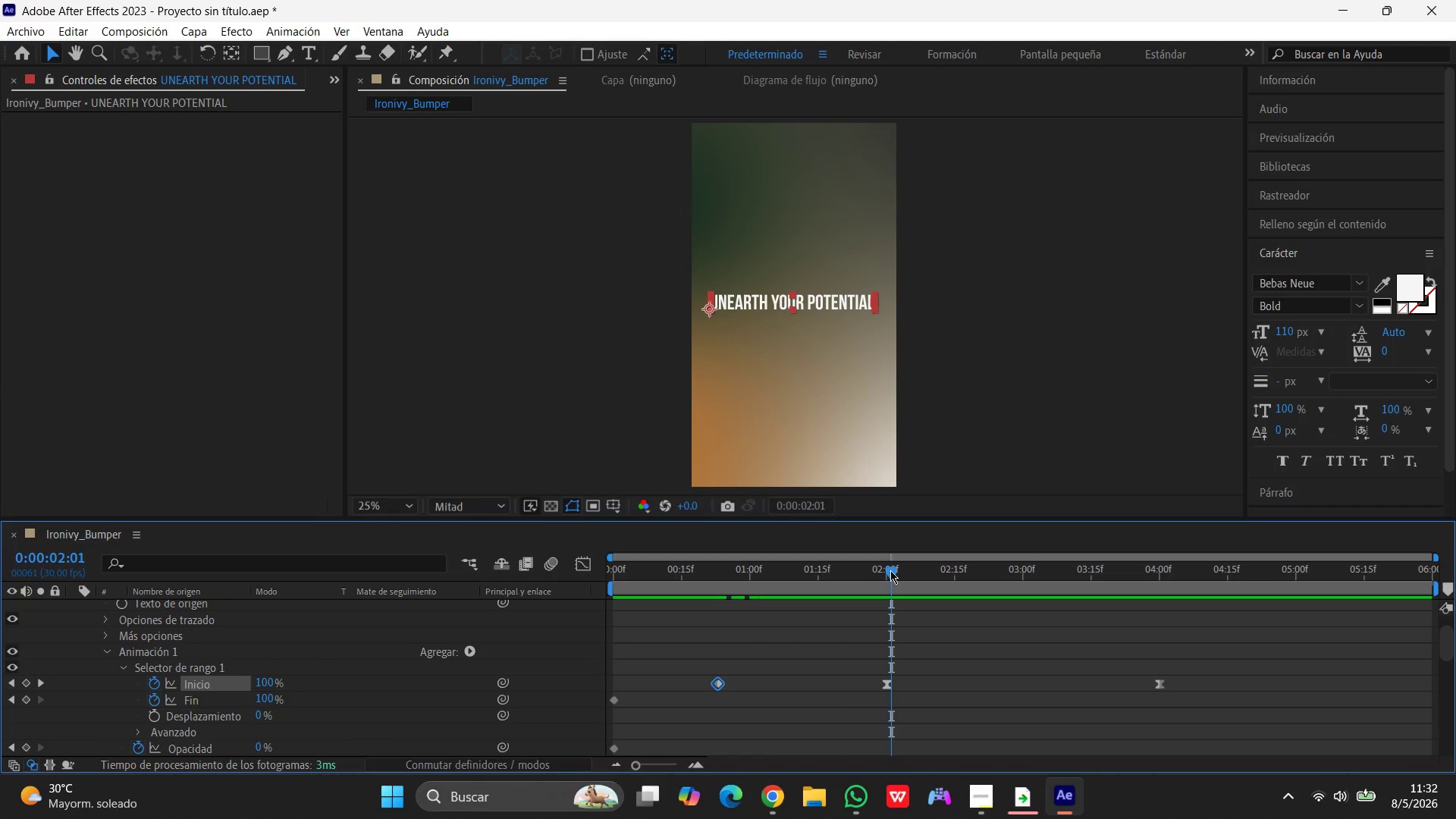 
left_click_drag(start_coordinate=[891, 570], to_coordinate=[886, 570])
 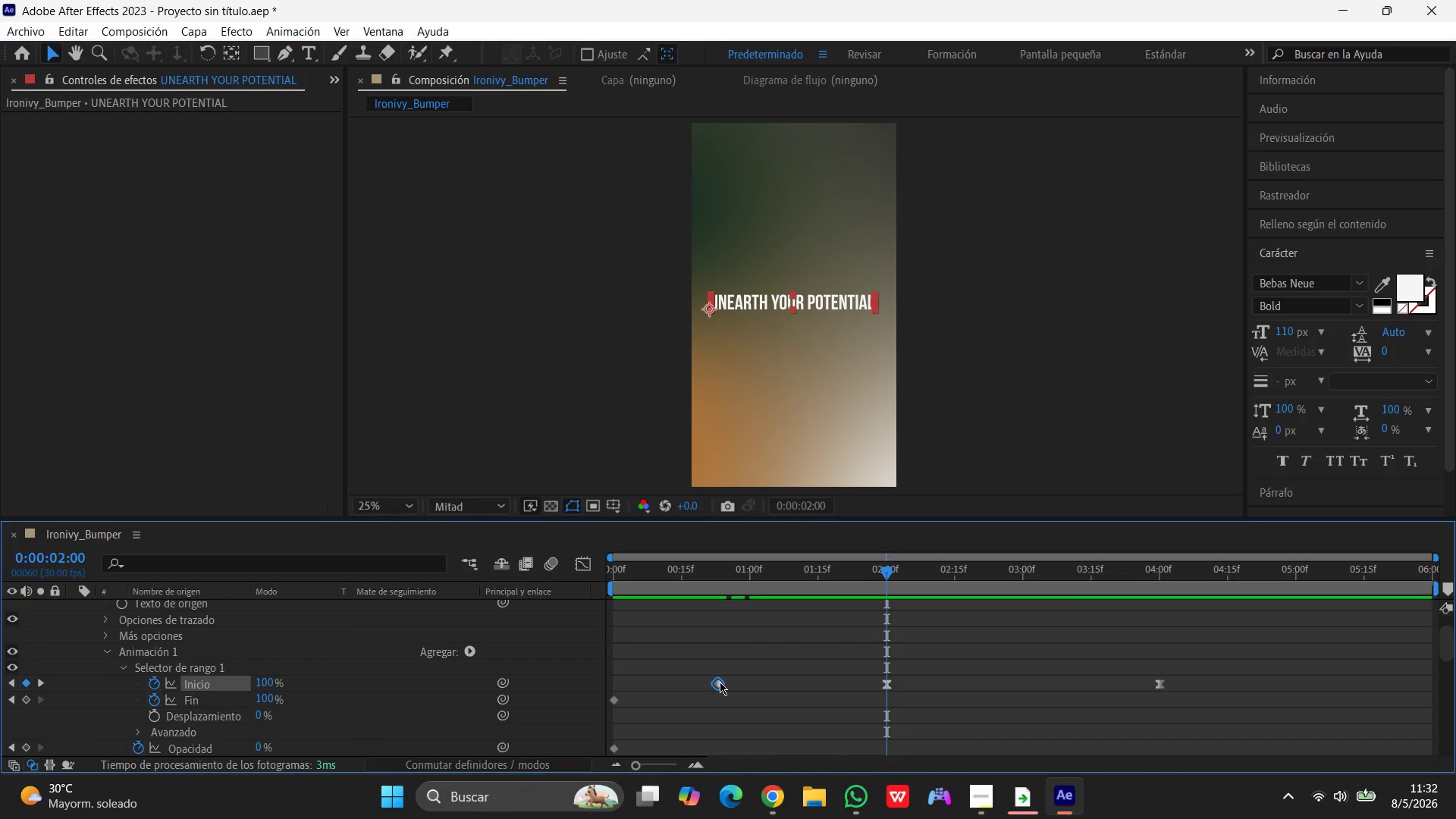 
left_click_drag(start_coordinate=[720, 682], to_coordinate=[887, 692])
 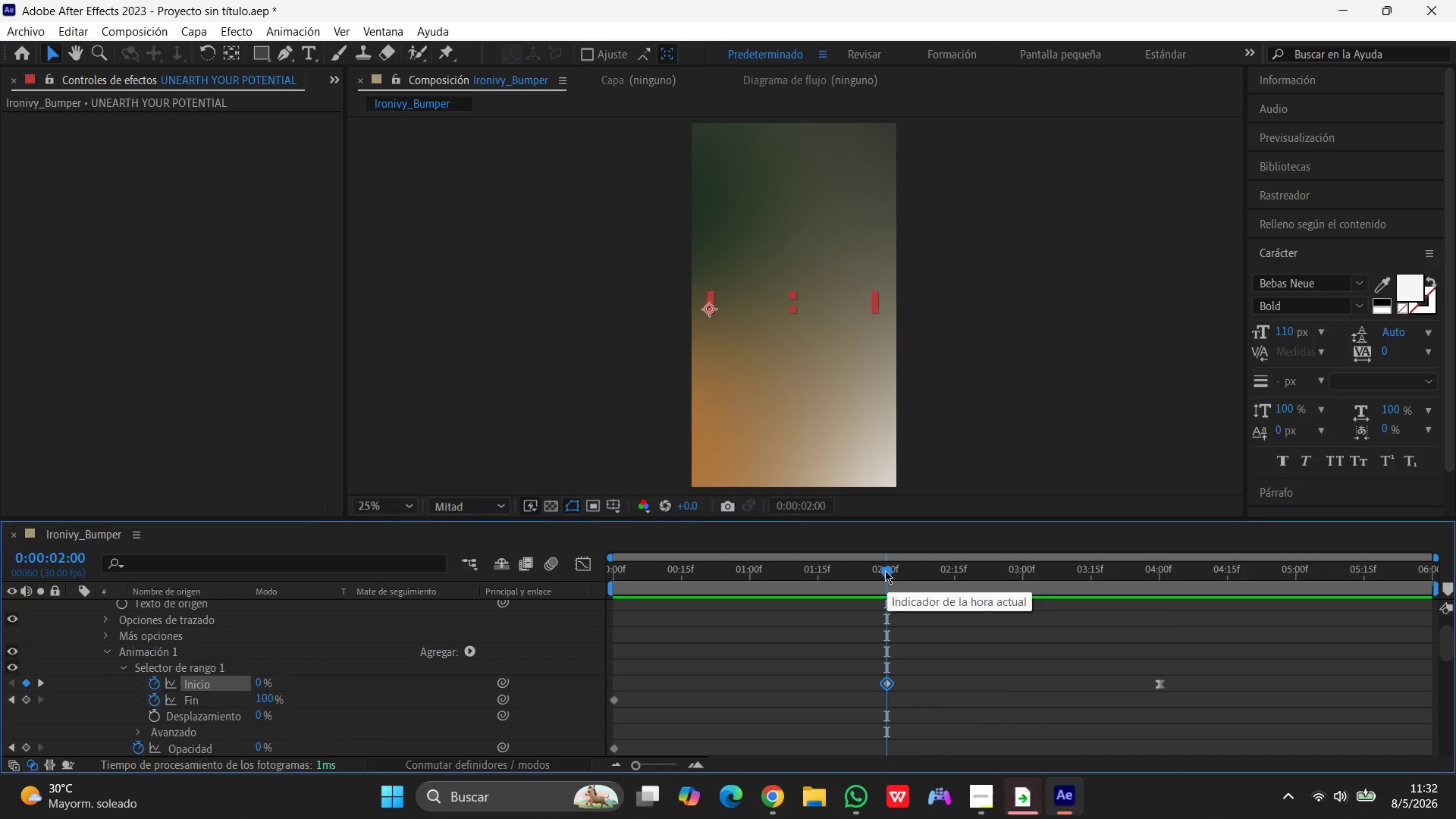 
left_click_drag(start_coordinate=[885, 570], to_coordinate=[720, 585])
 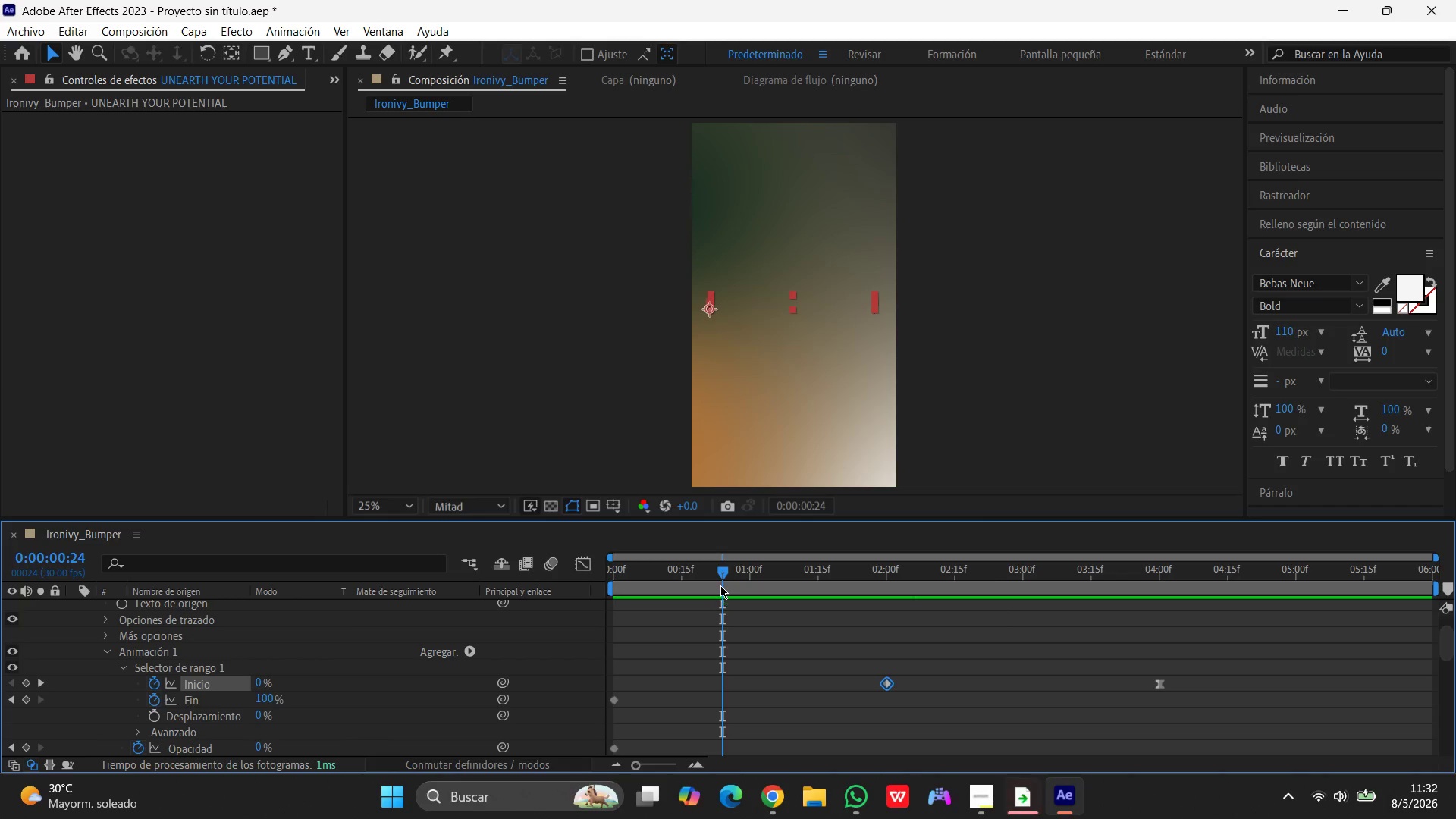 
wait(16.11)
 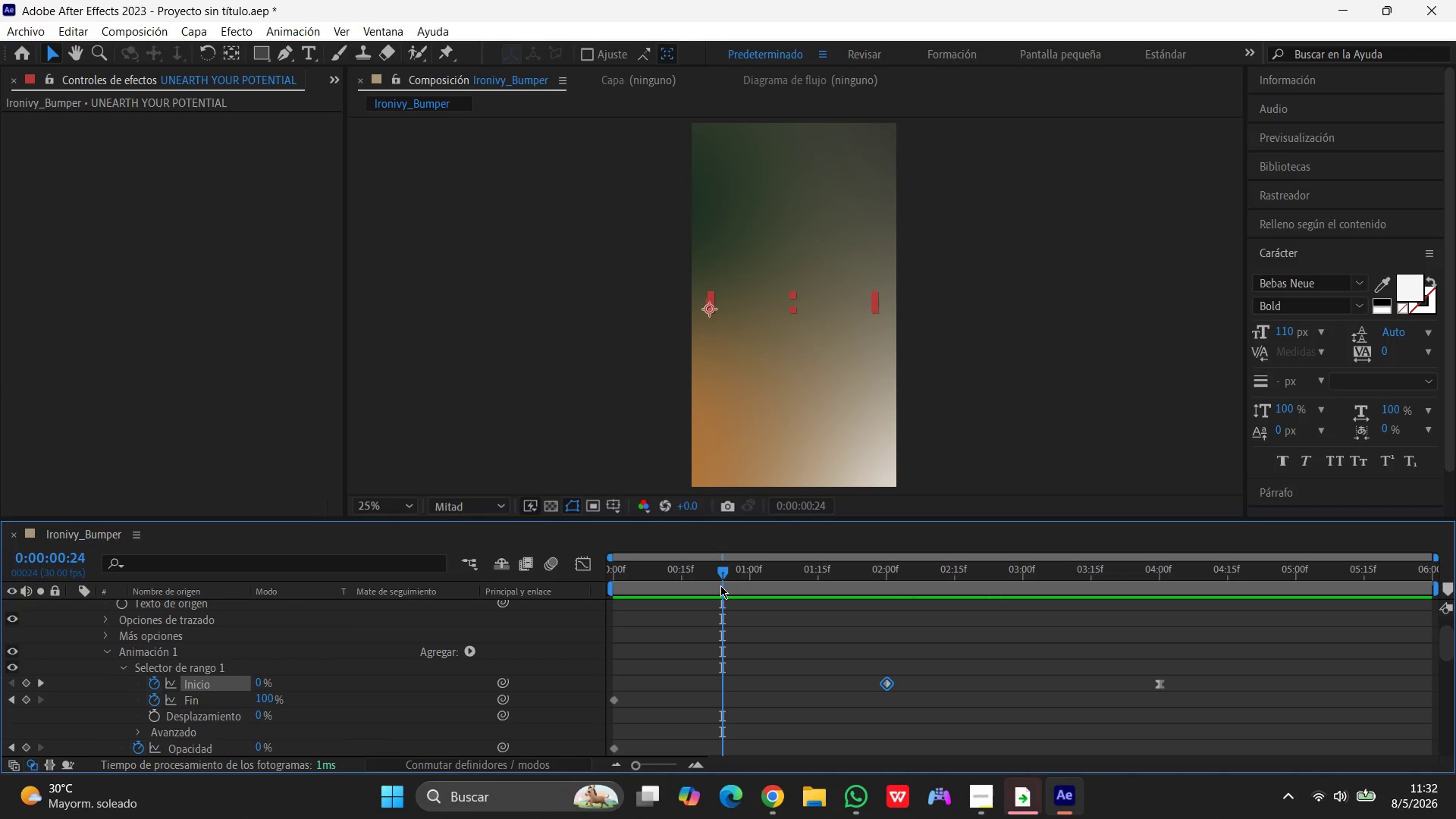 
key(Control+Z)
 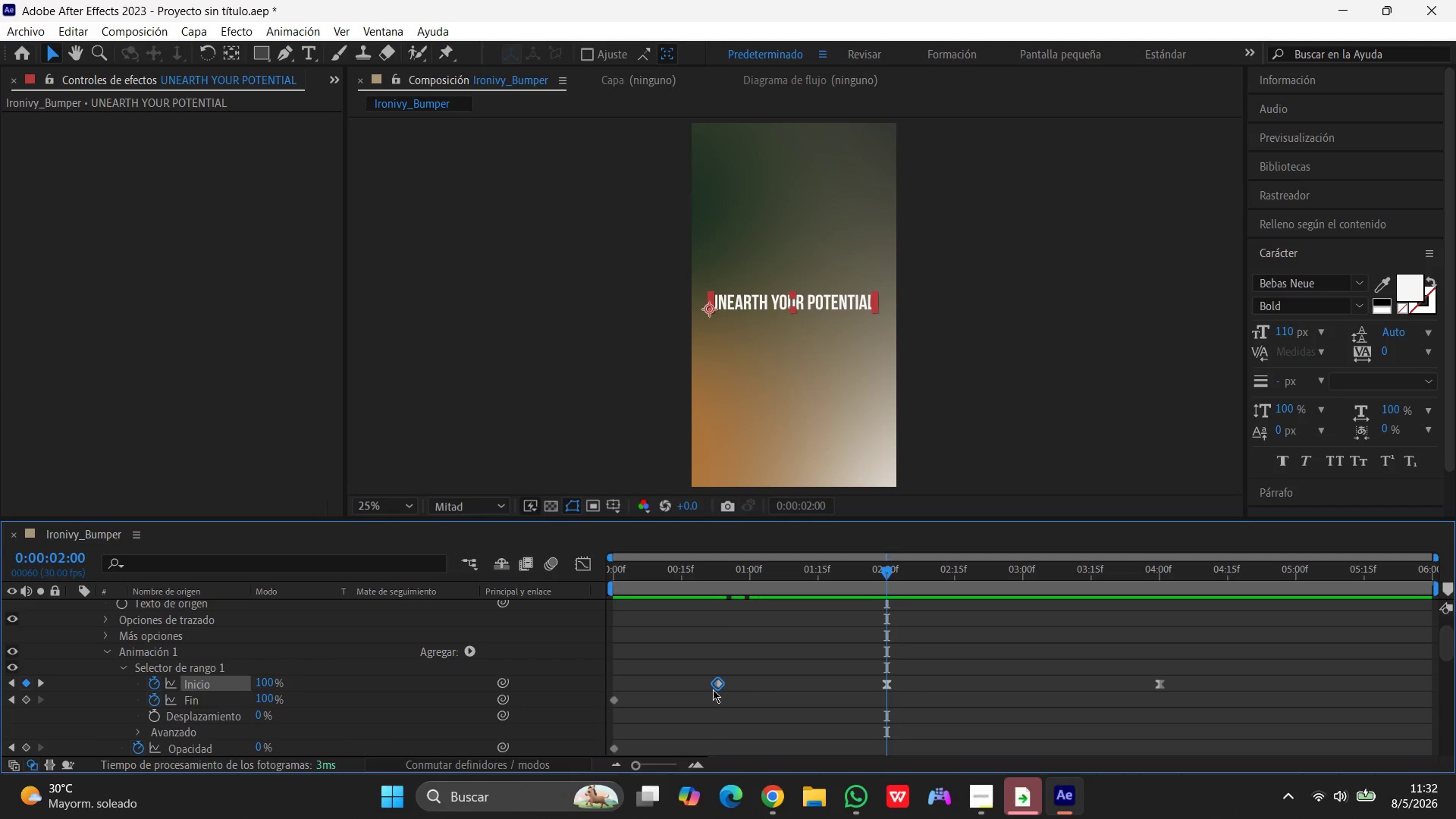 
left_click([718, 684])
 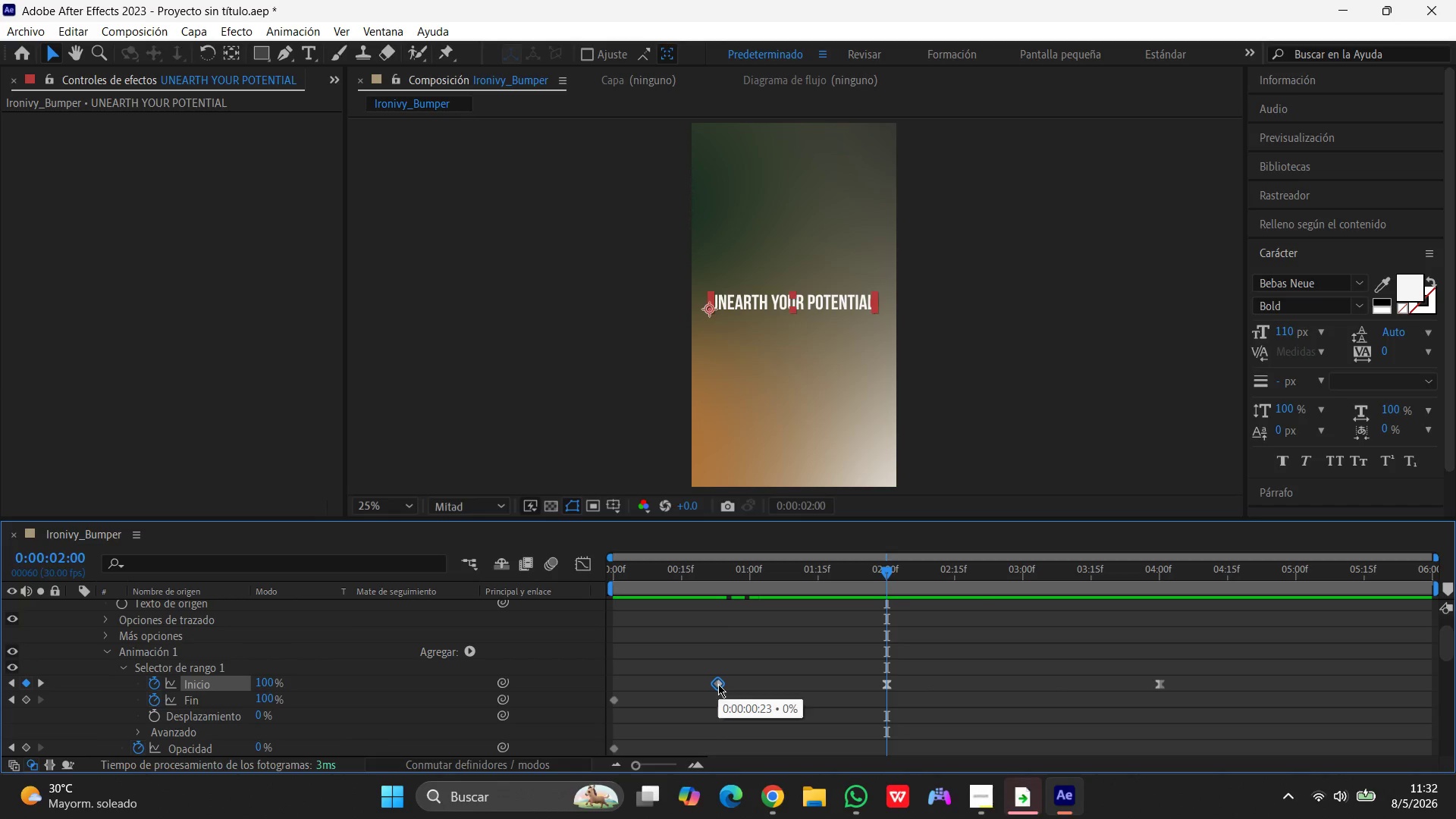 
key(Delete)
 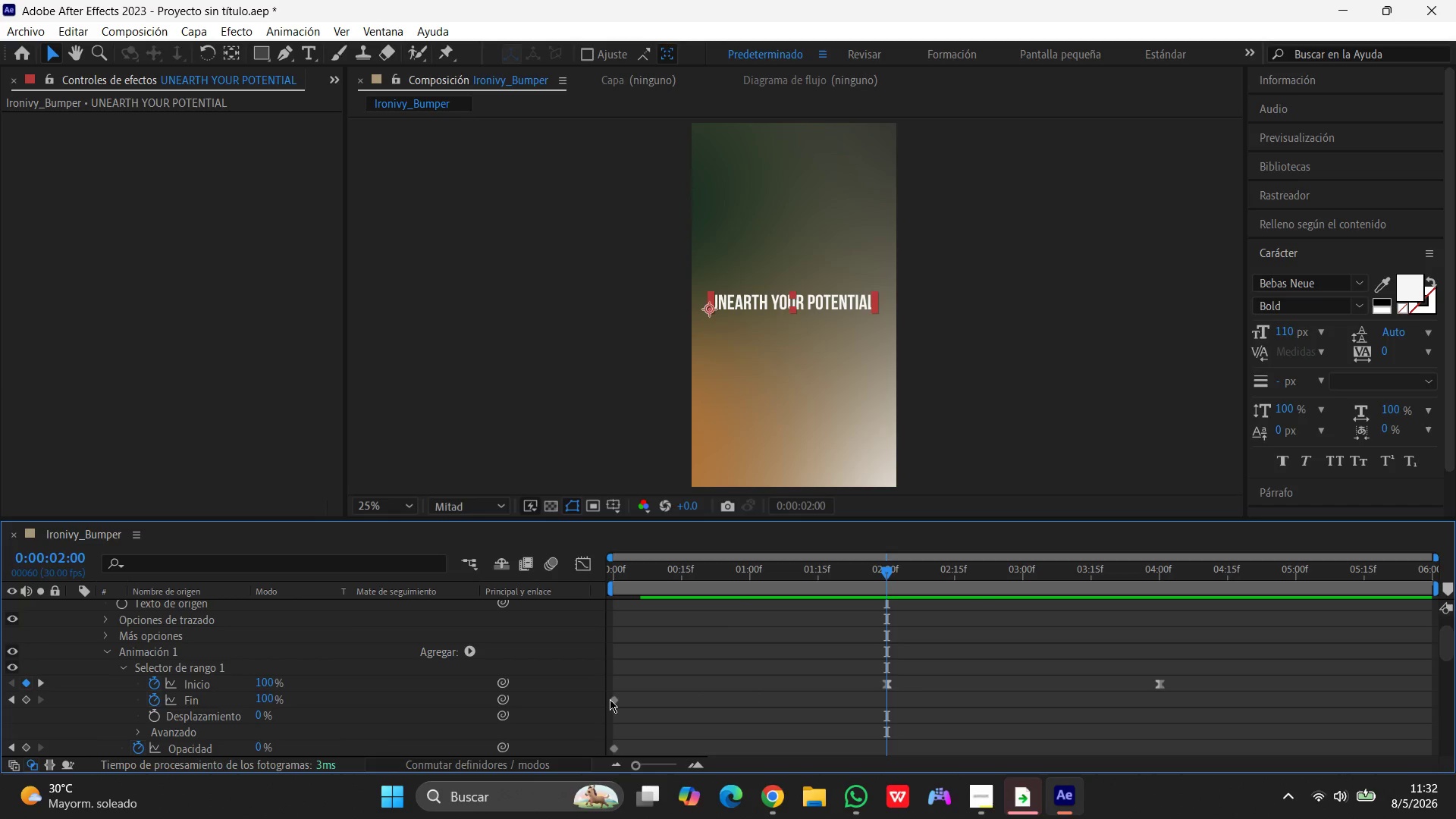 
left_click([610, 699])
 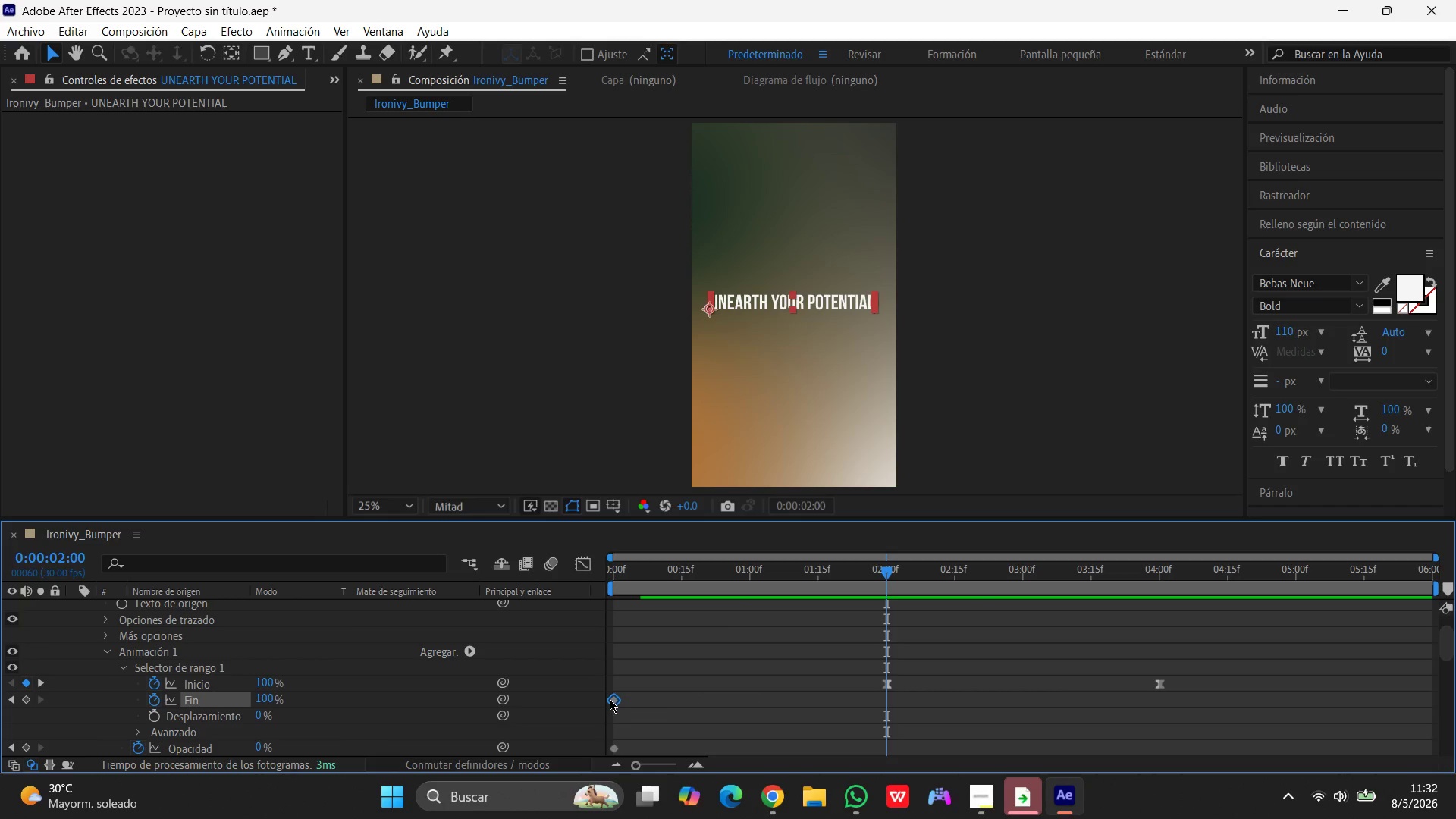 
key(Delete)
 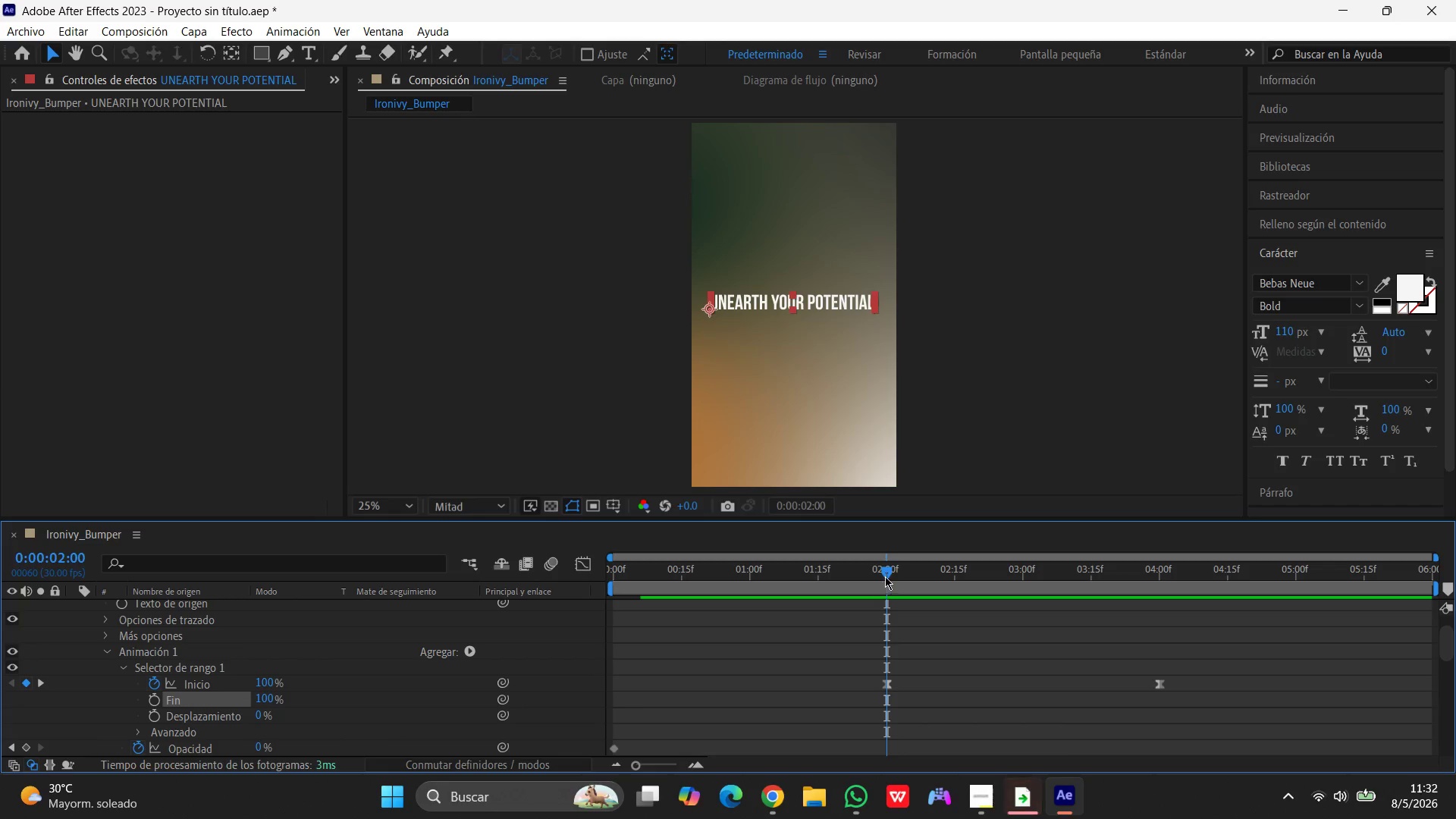 
left_click_drag(start_coordinate=[886, 573], to_coordinate=[466, 608])
 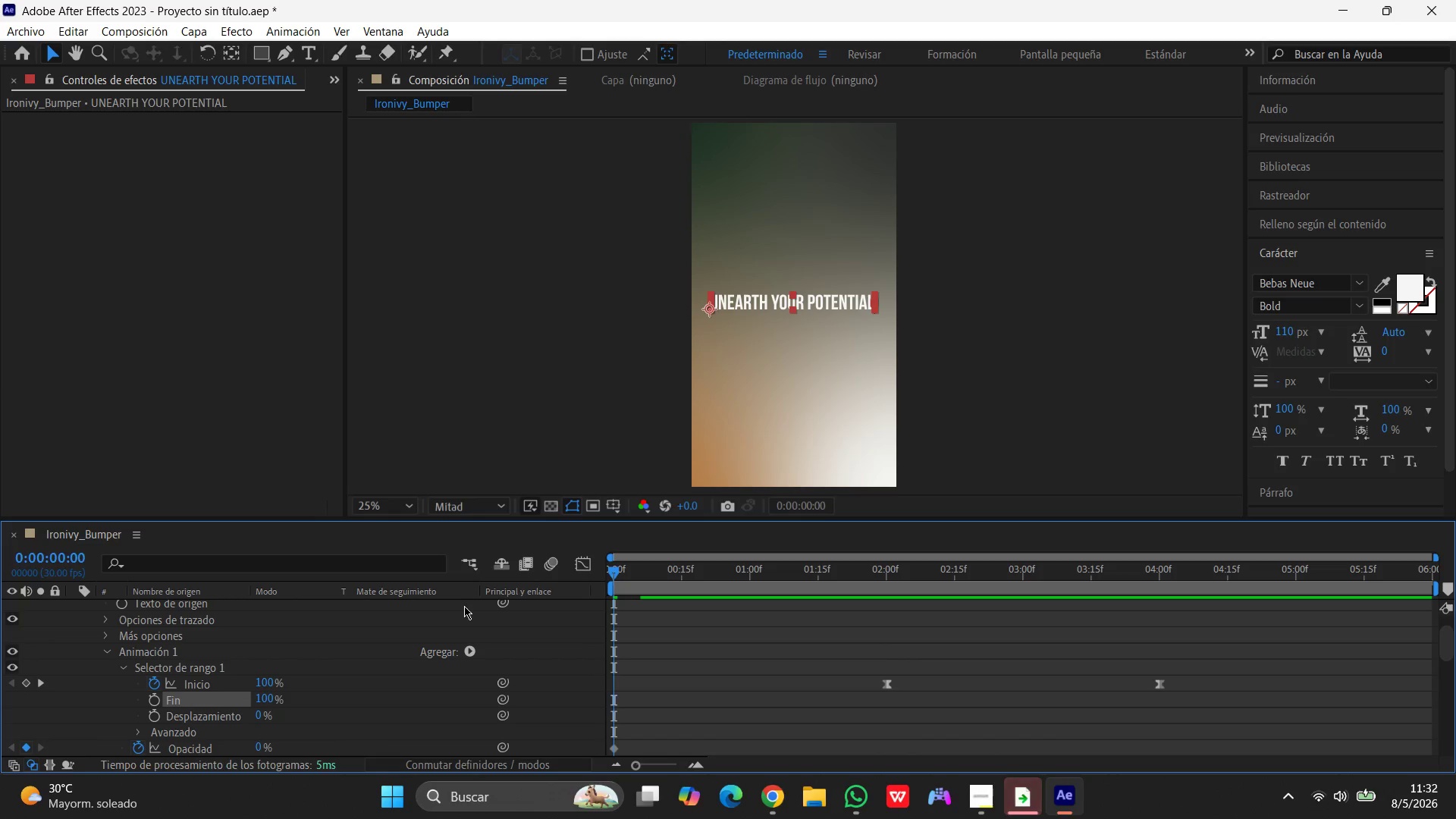 
key(Space)
 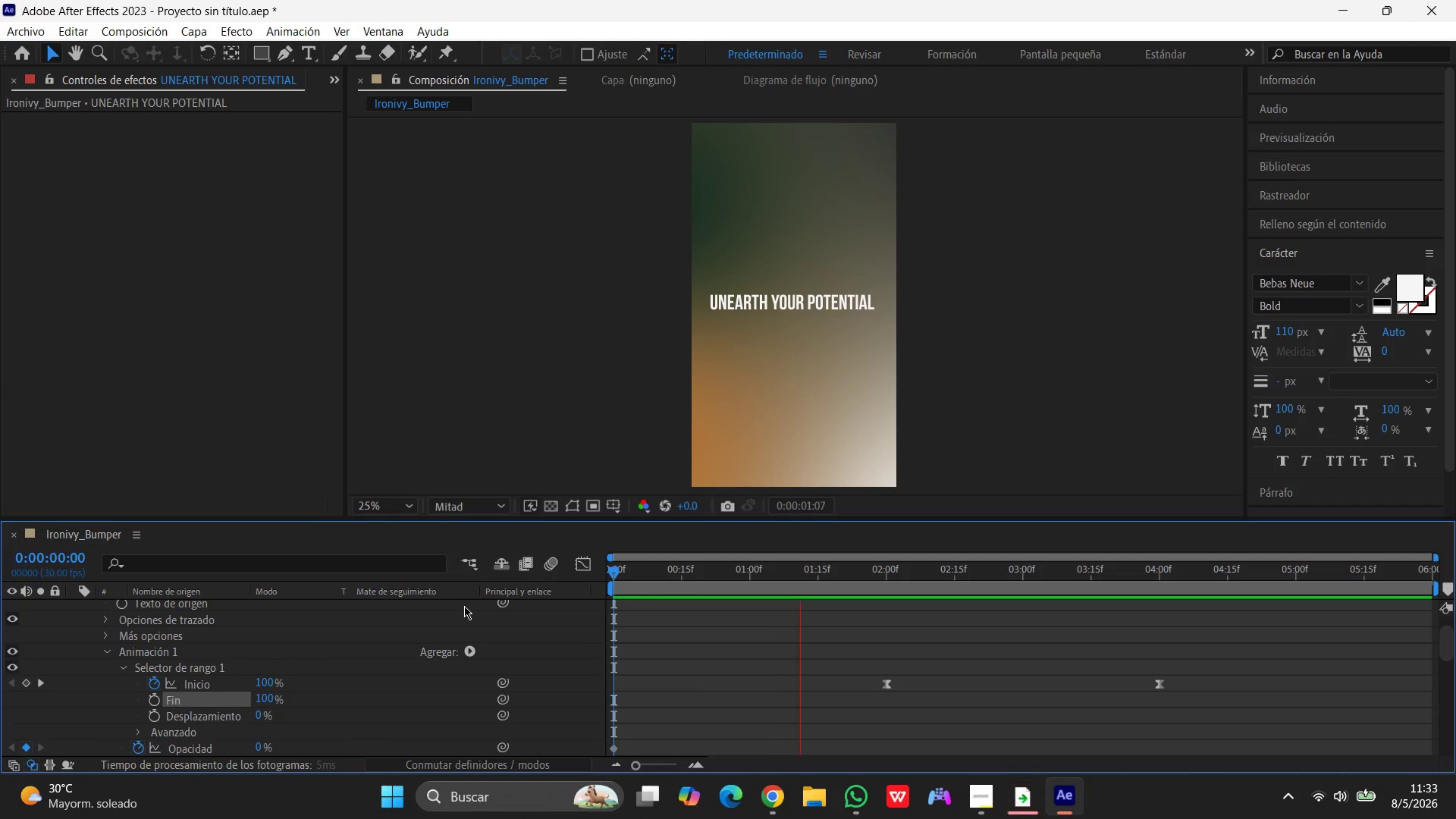 
key(Control+Z)
 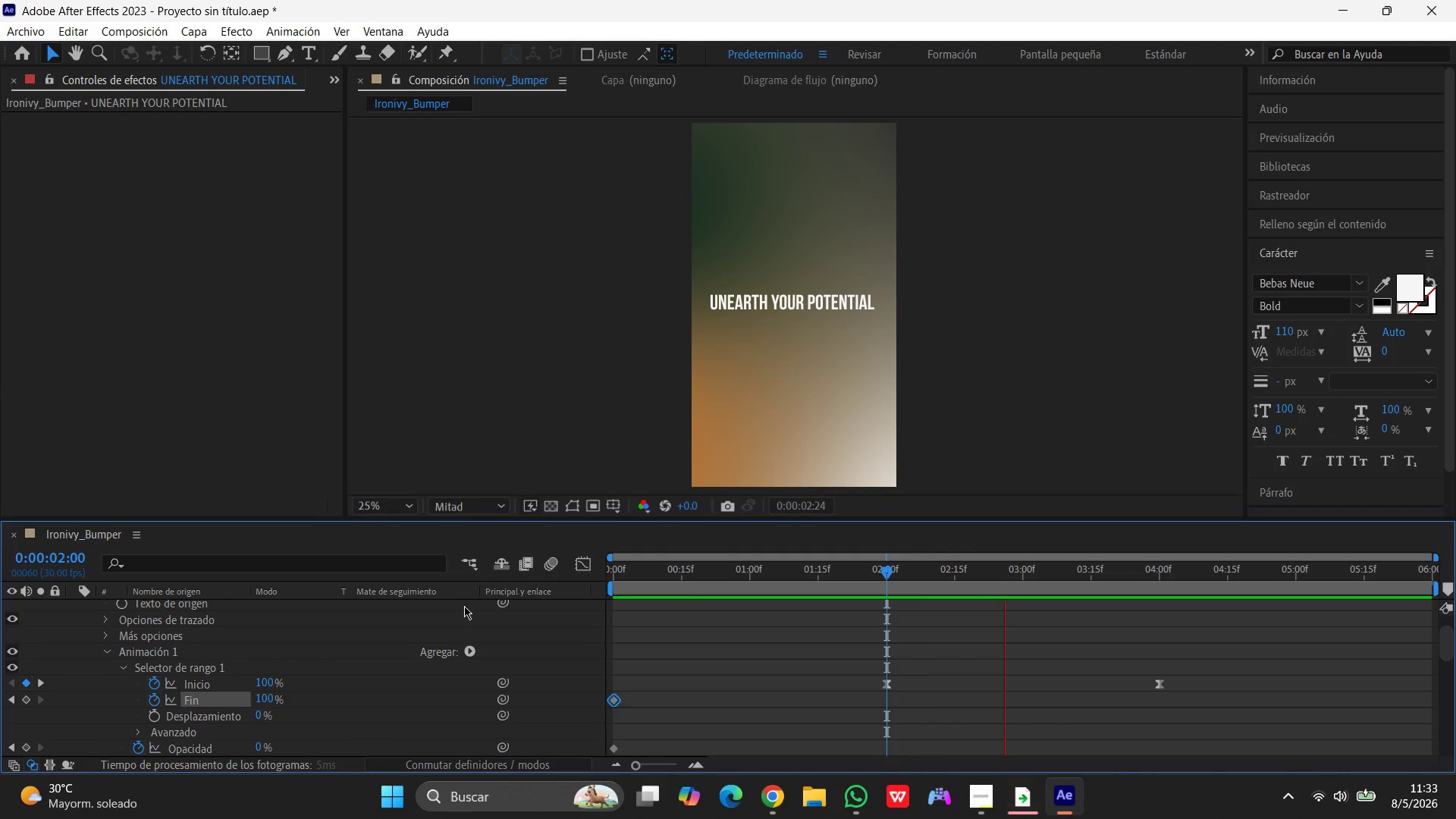 
key(Control+Z)
 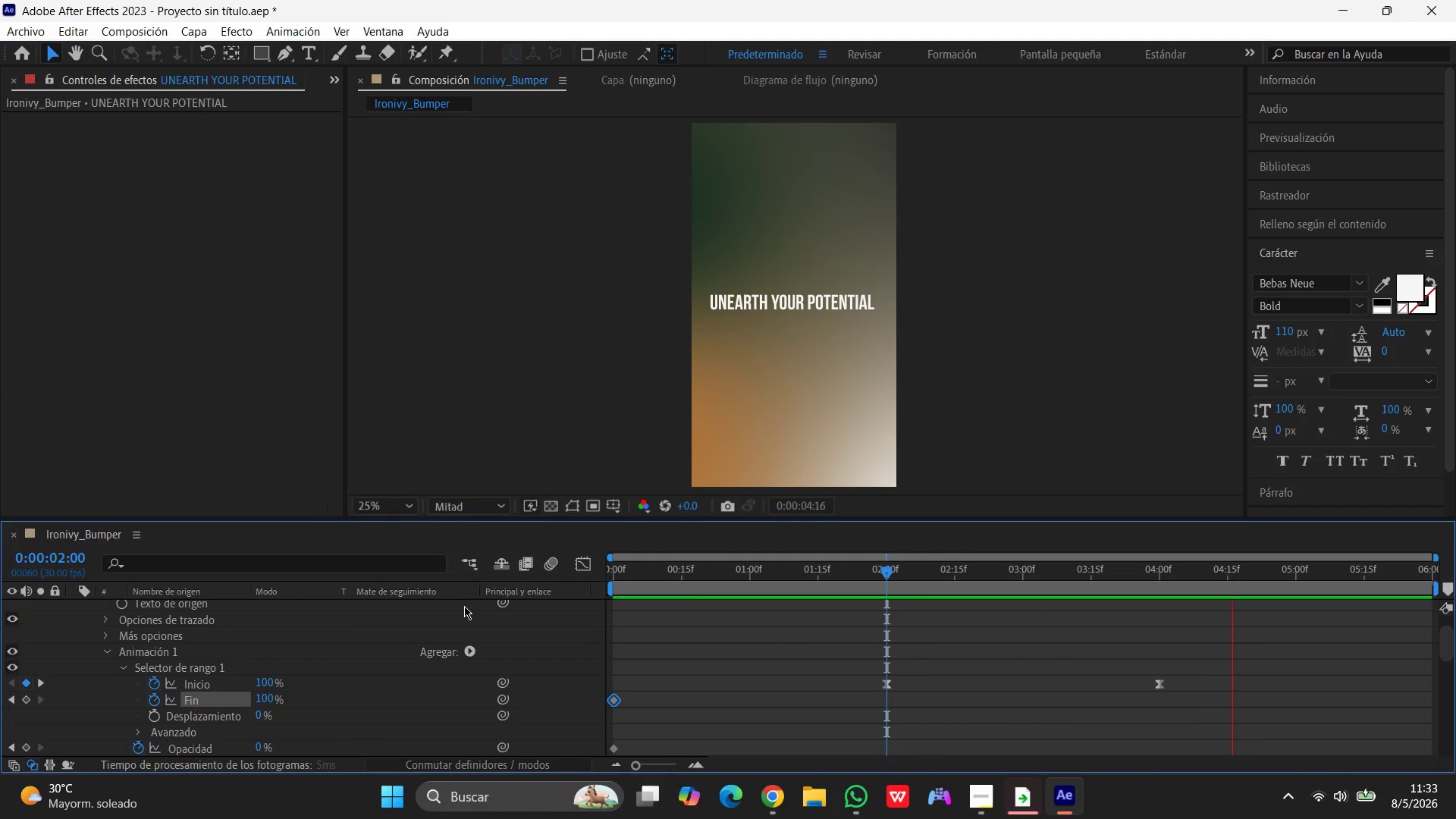 
hold_key(key=ControlLeft, duration=0.83)
 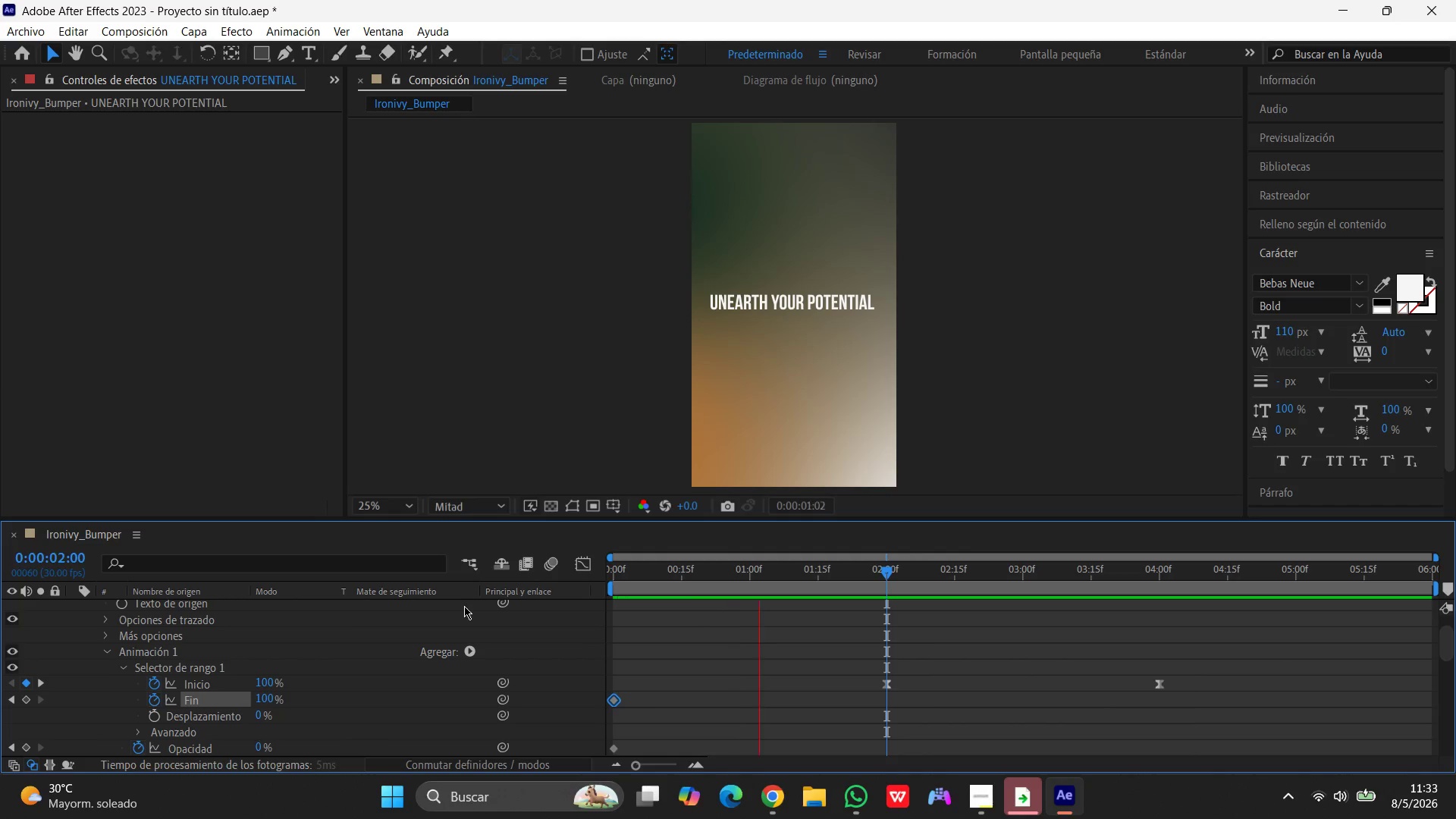 
key(Control+Z)
 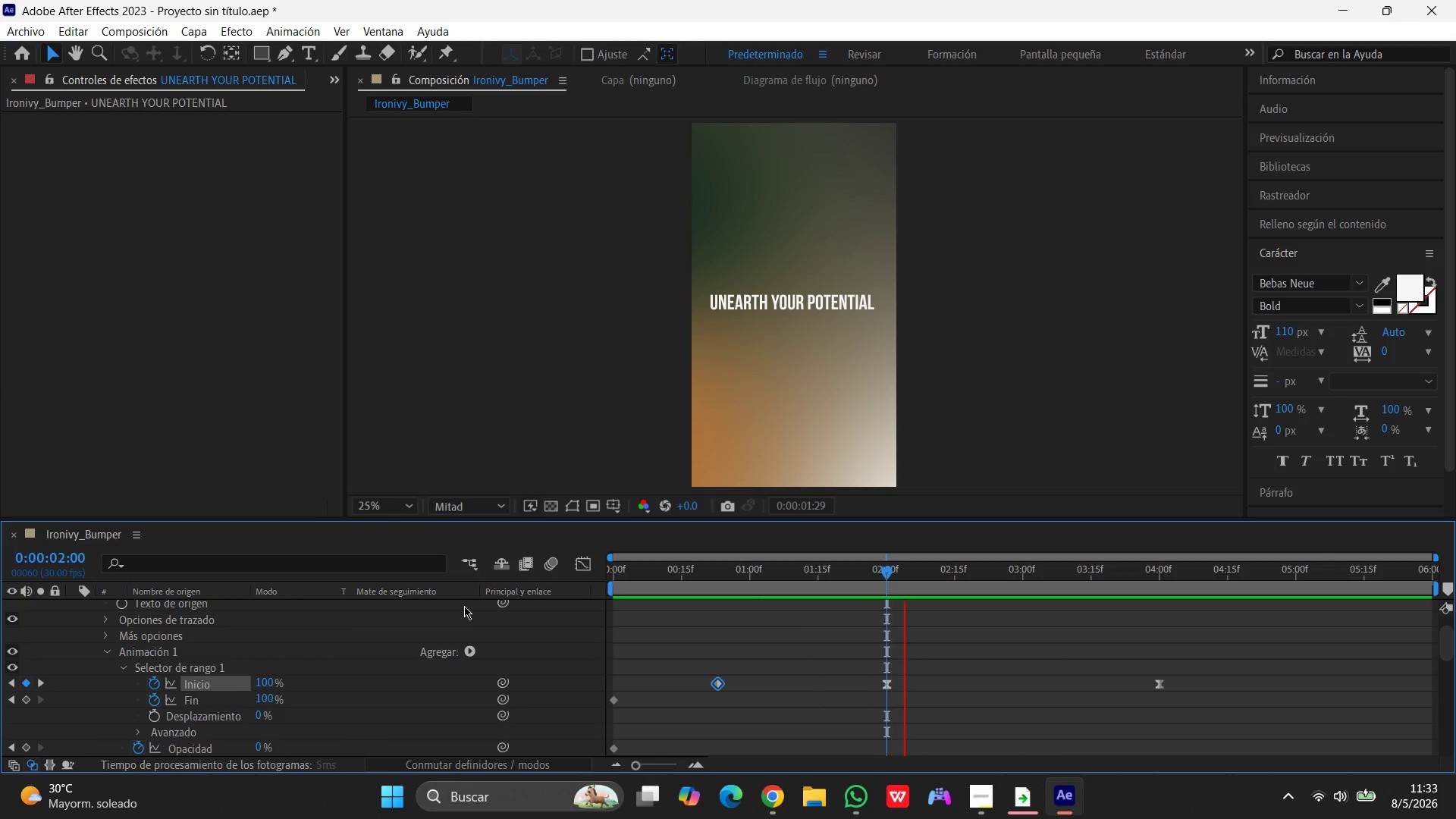 
key(Control+Z)
 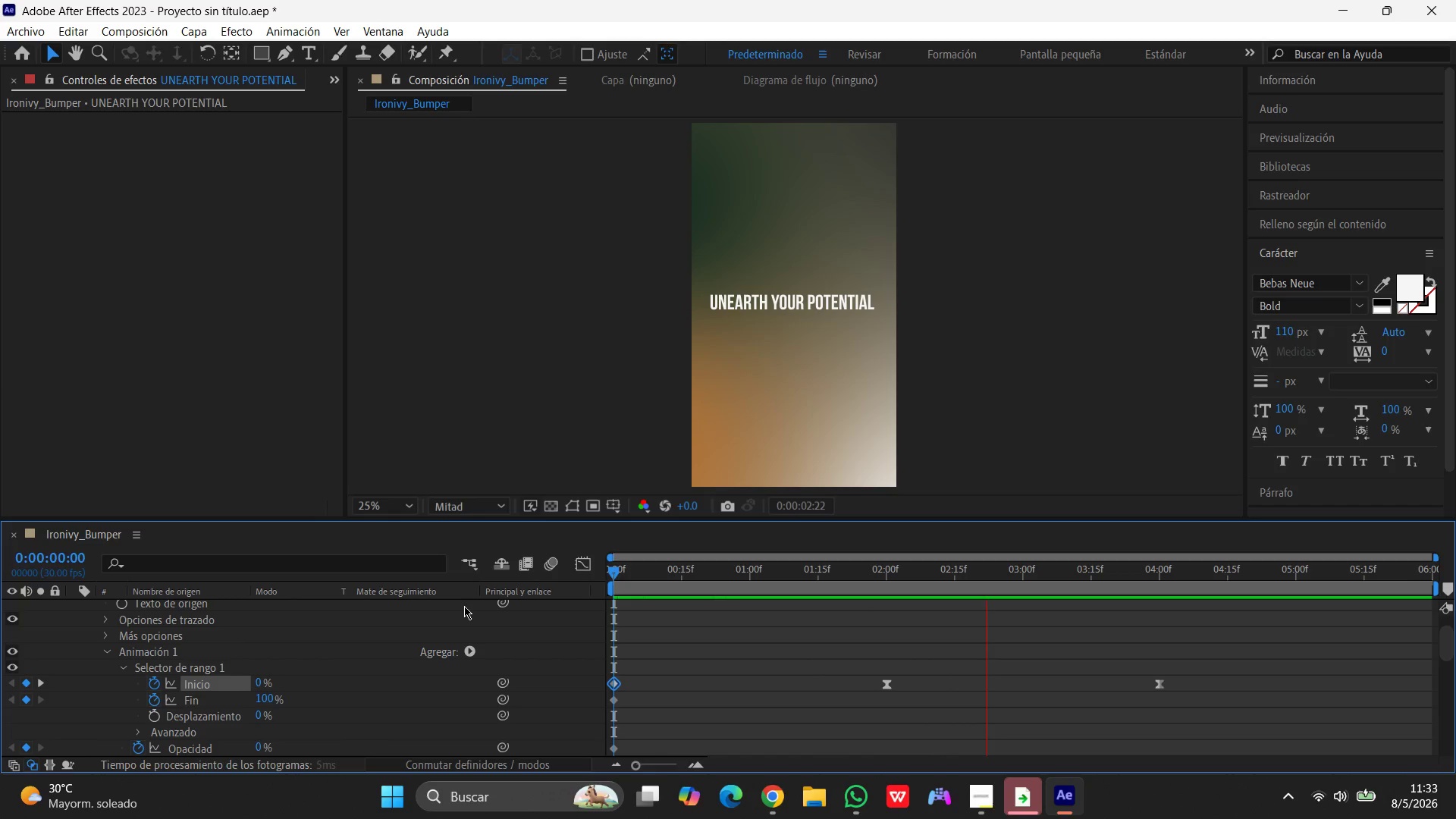 
key(Control+Z)
 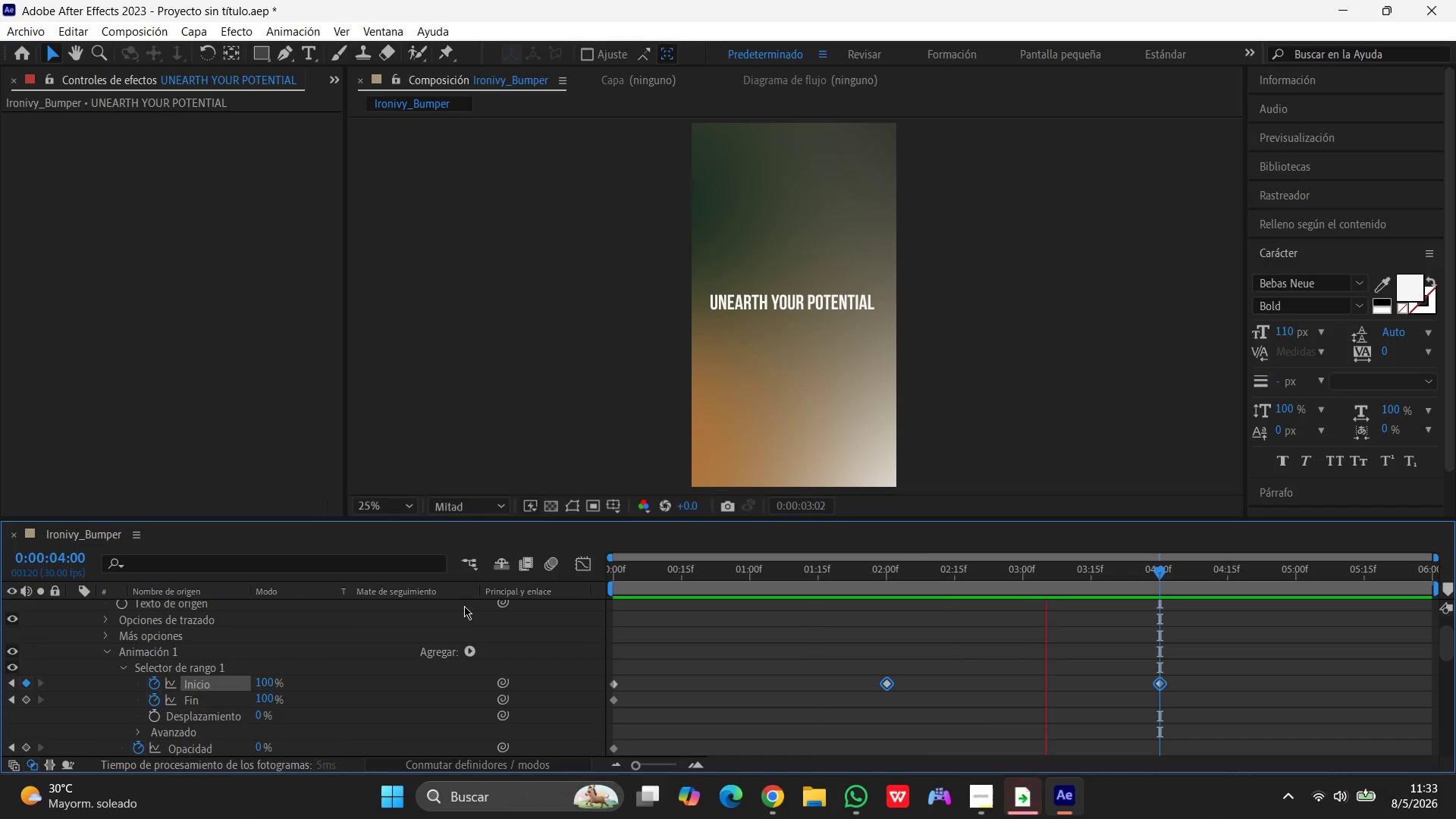 
key(Control+Z)
 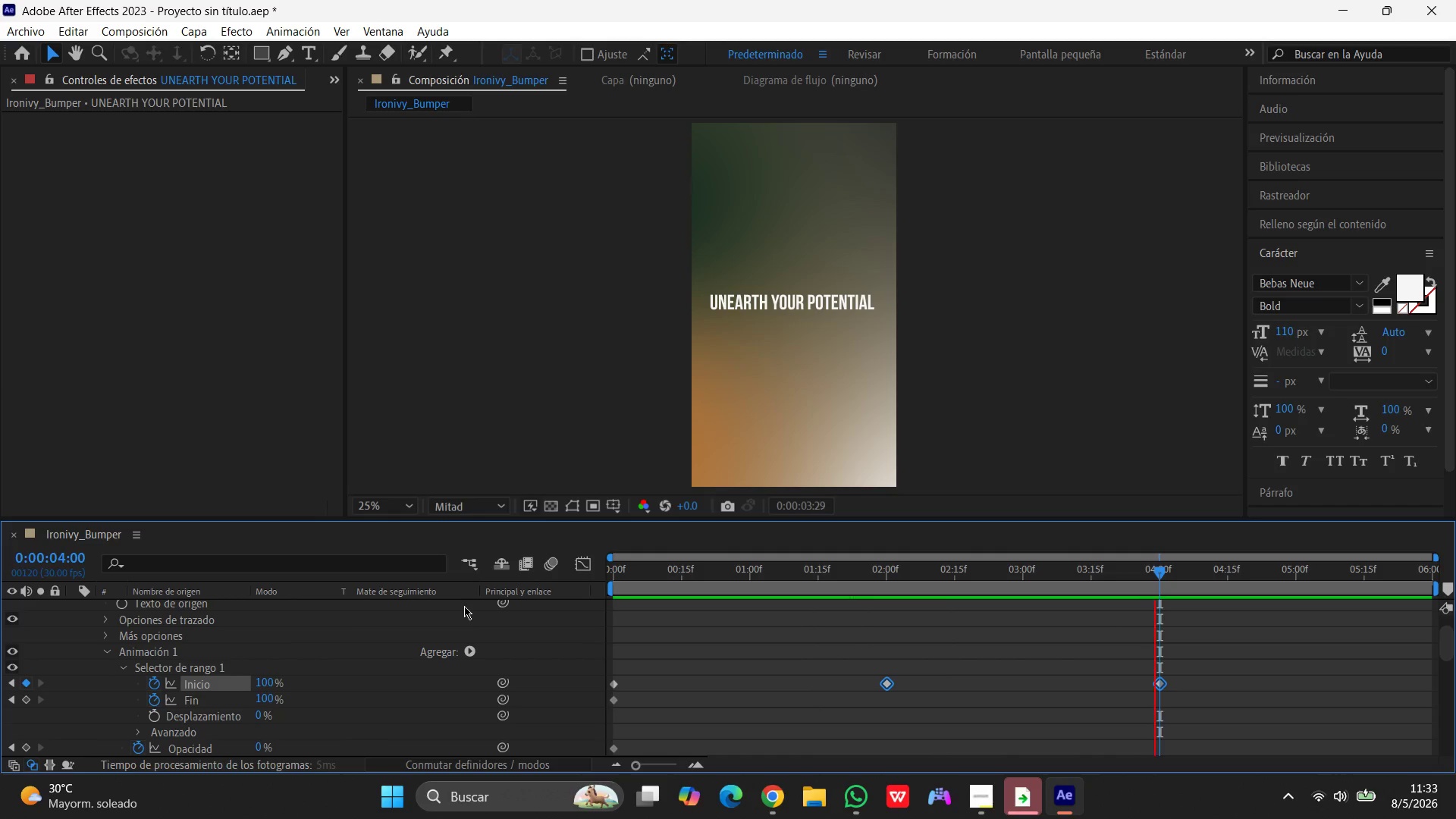 
key(Control+Z)
 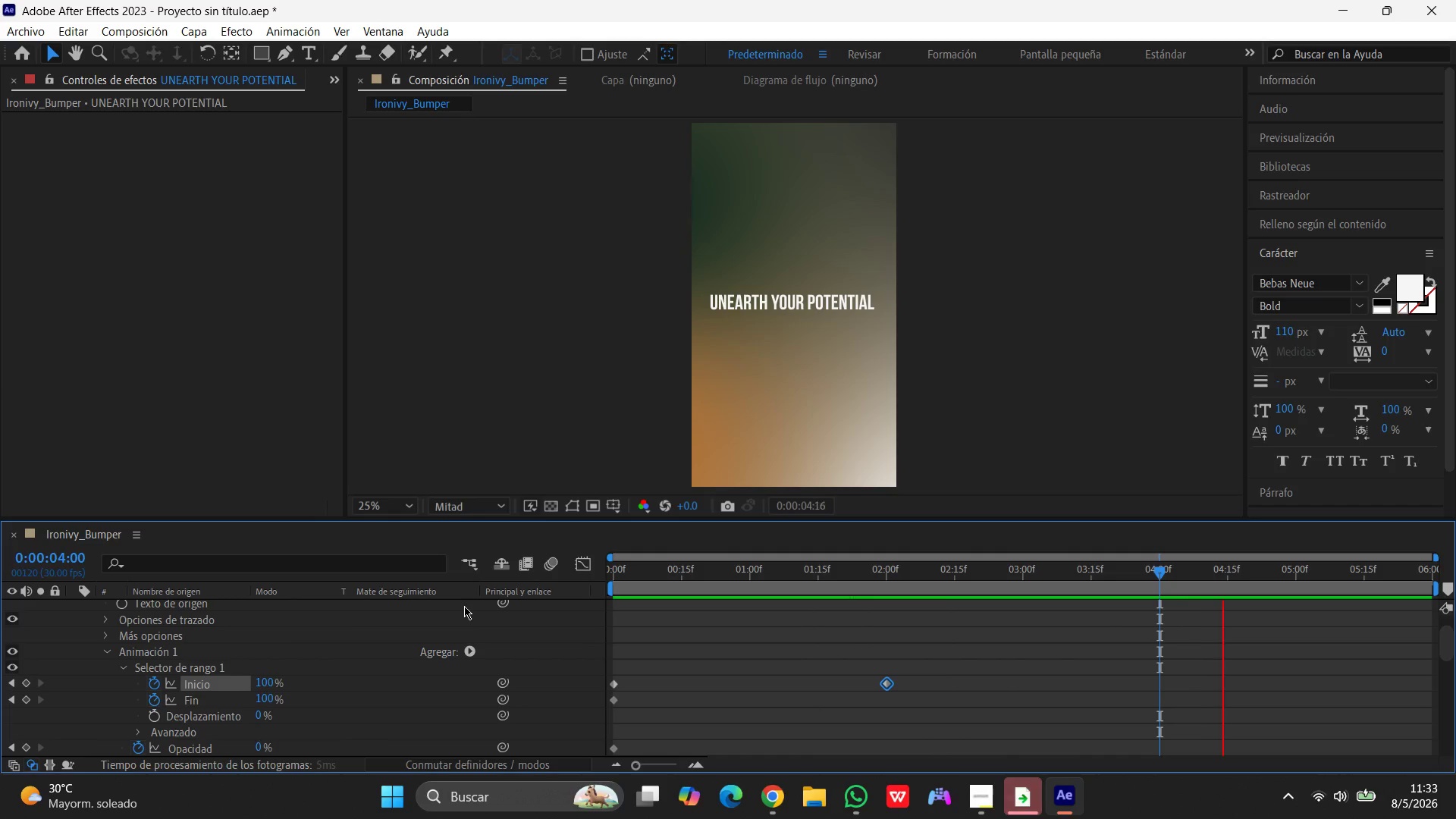 
key(Control+Z)
 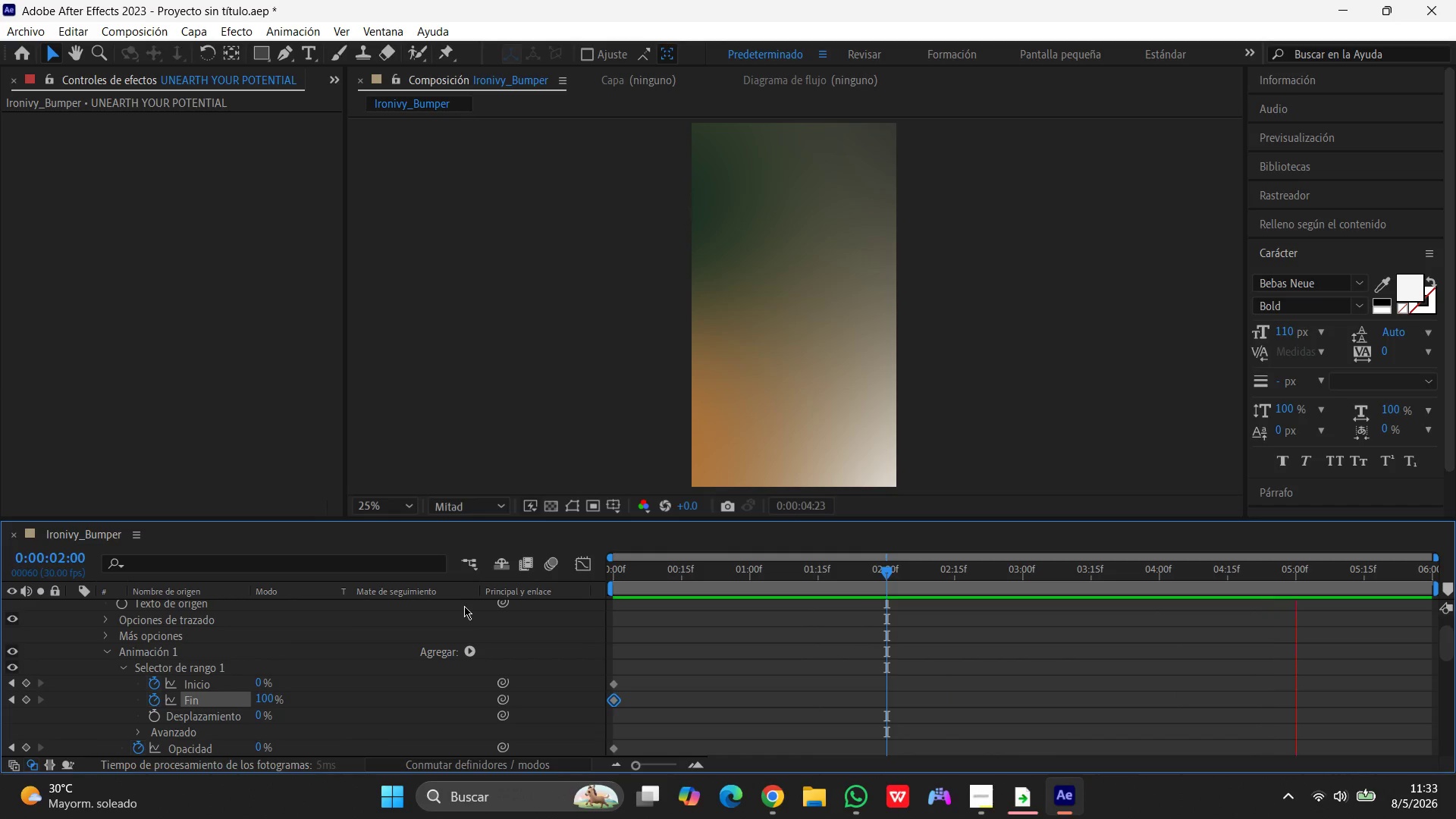 
key(Control+Z)
 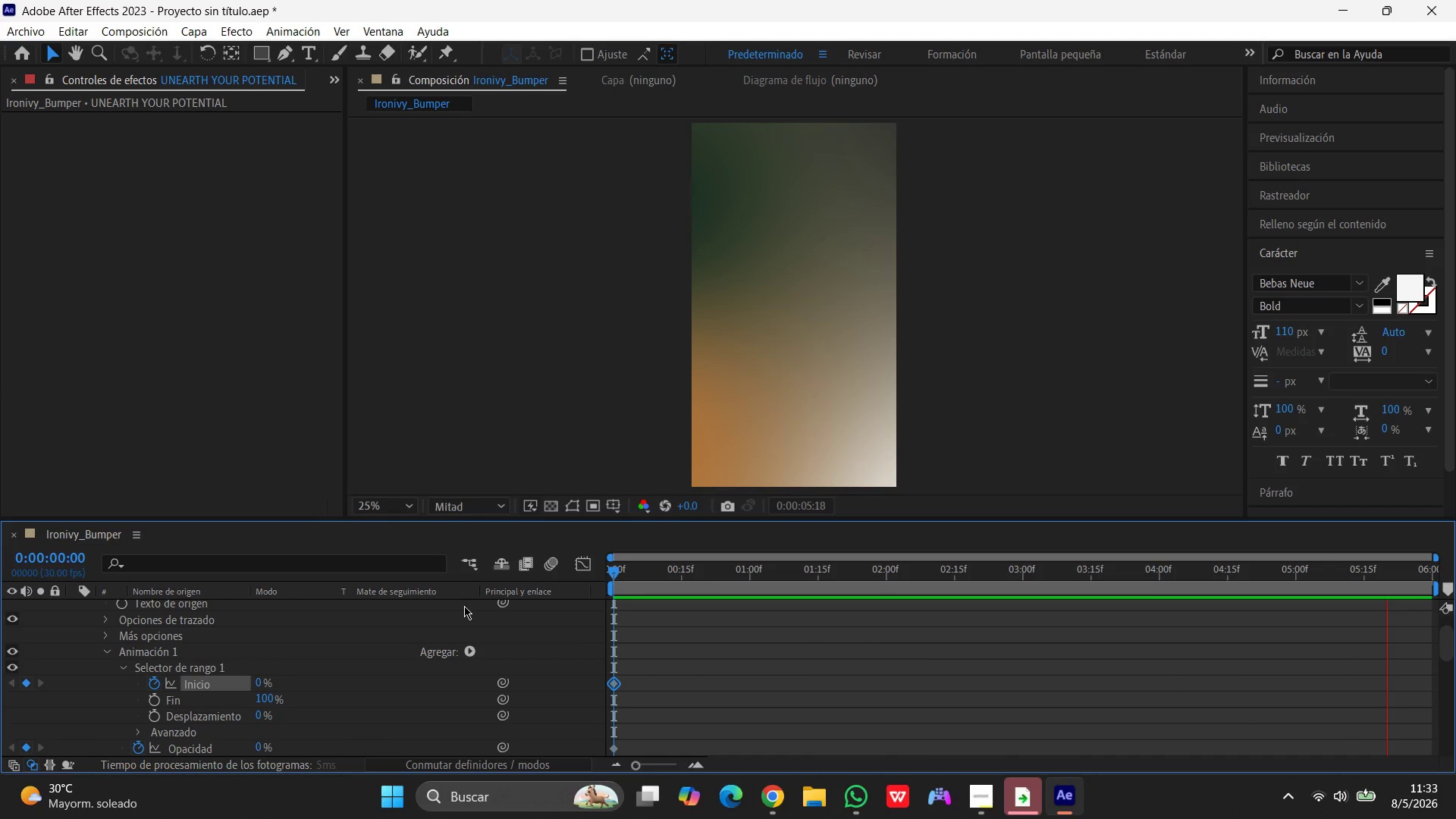 
key(Control+Z)
 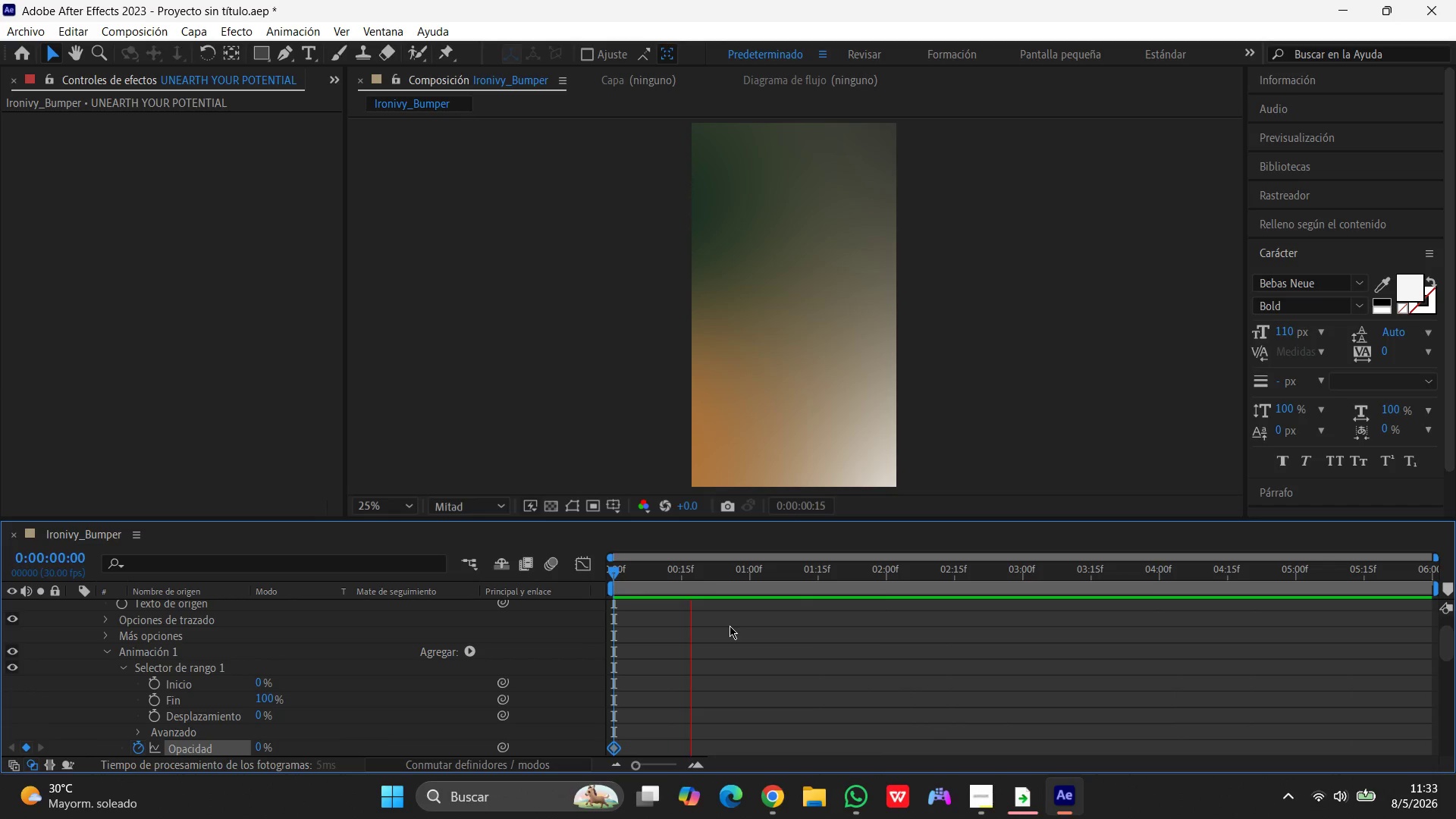 
key(Control+Z)
 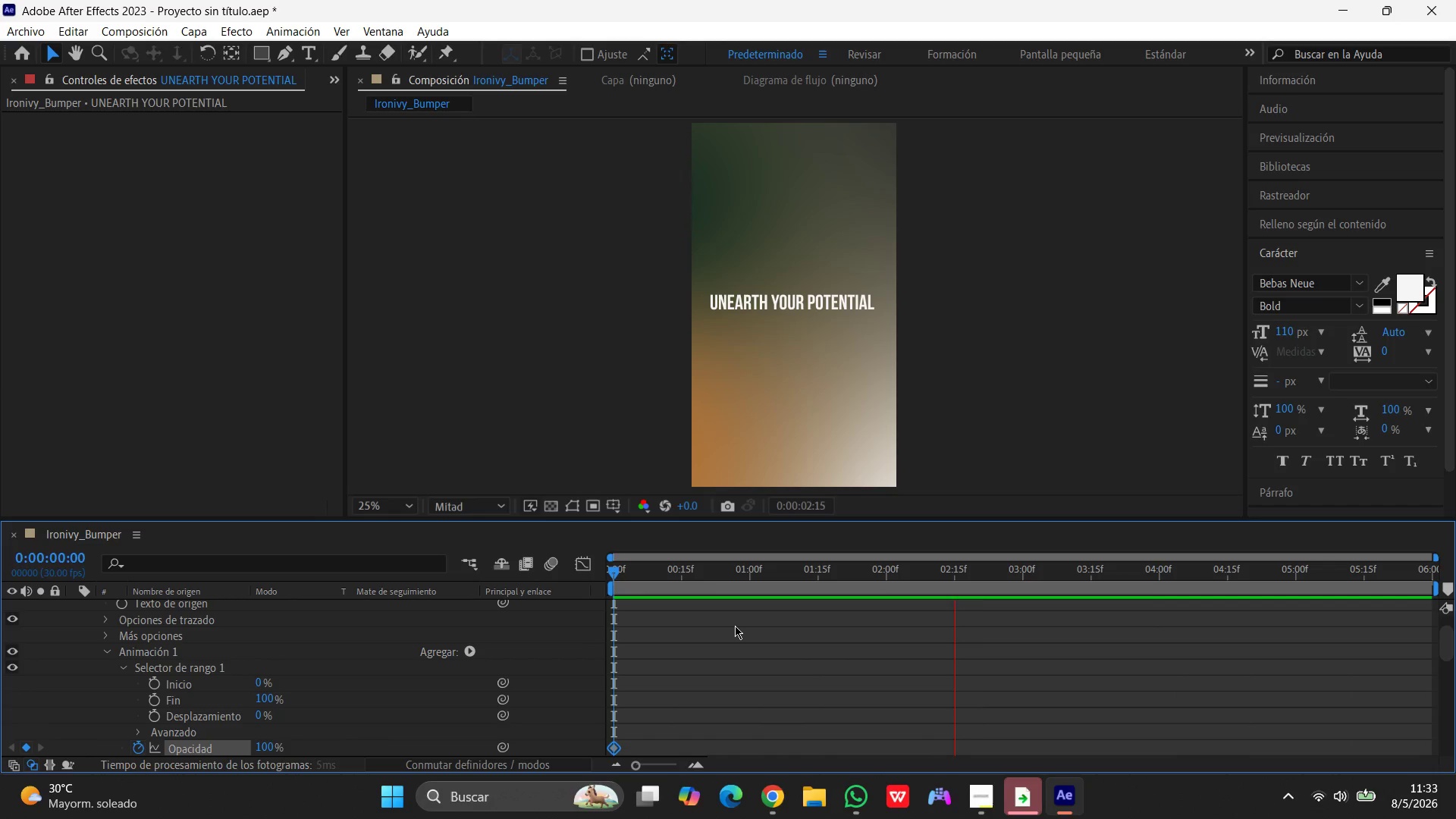 
key(Control+Z)
 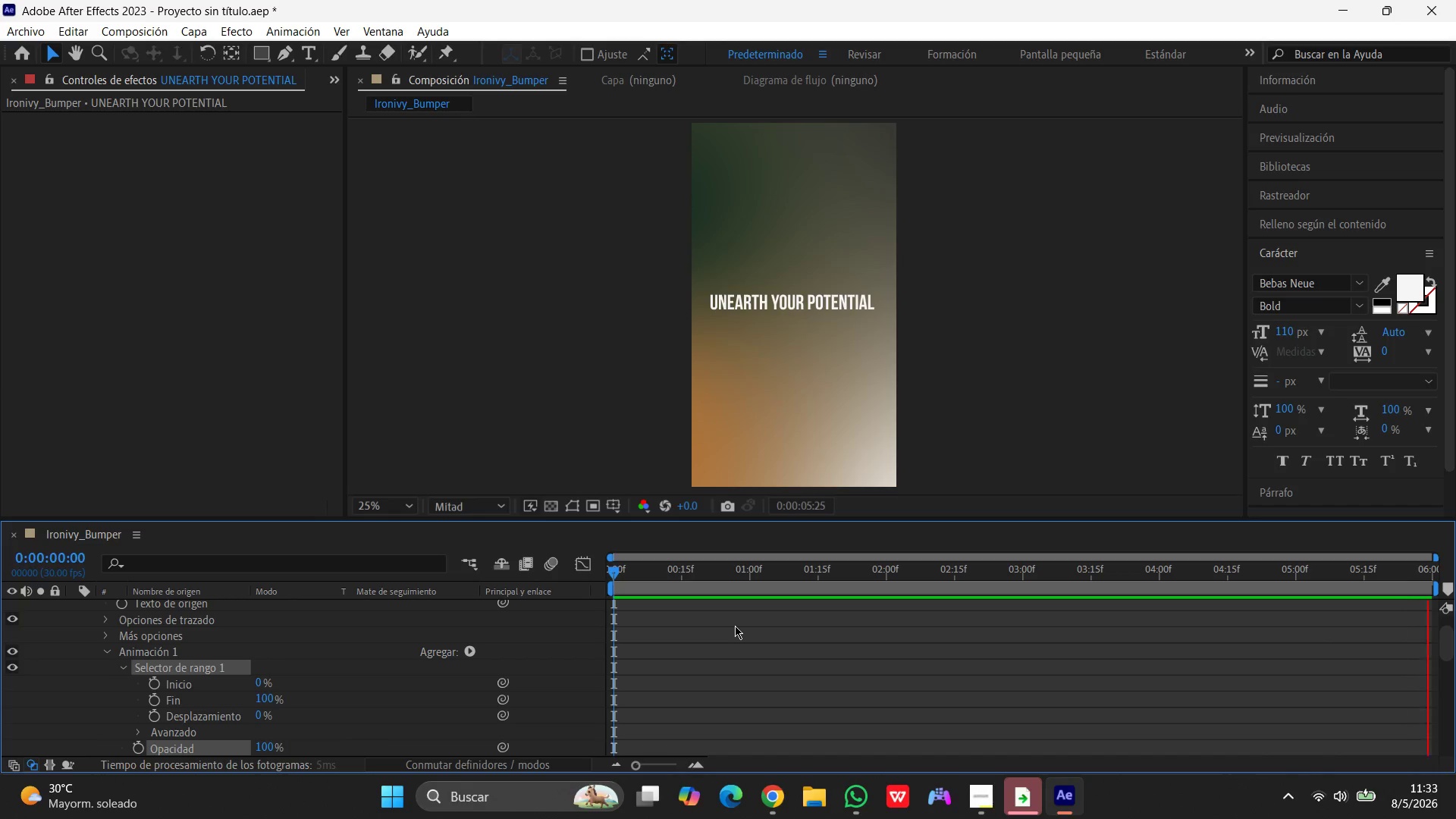 
key(Space)
 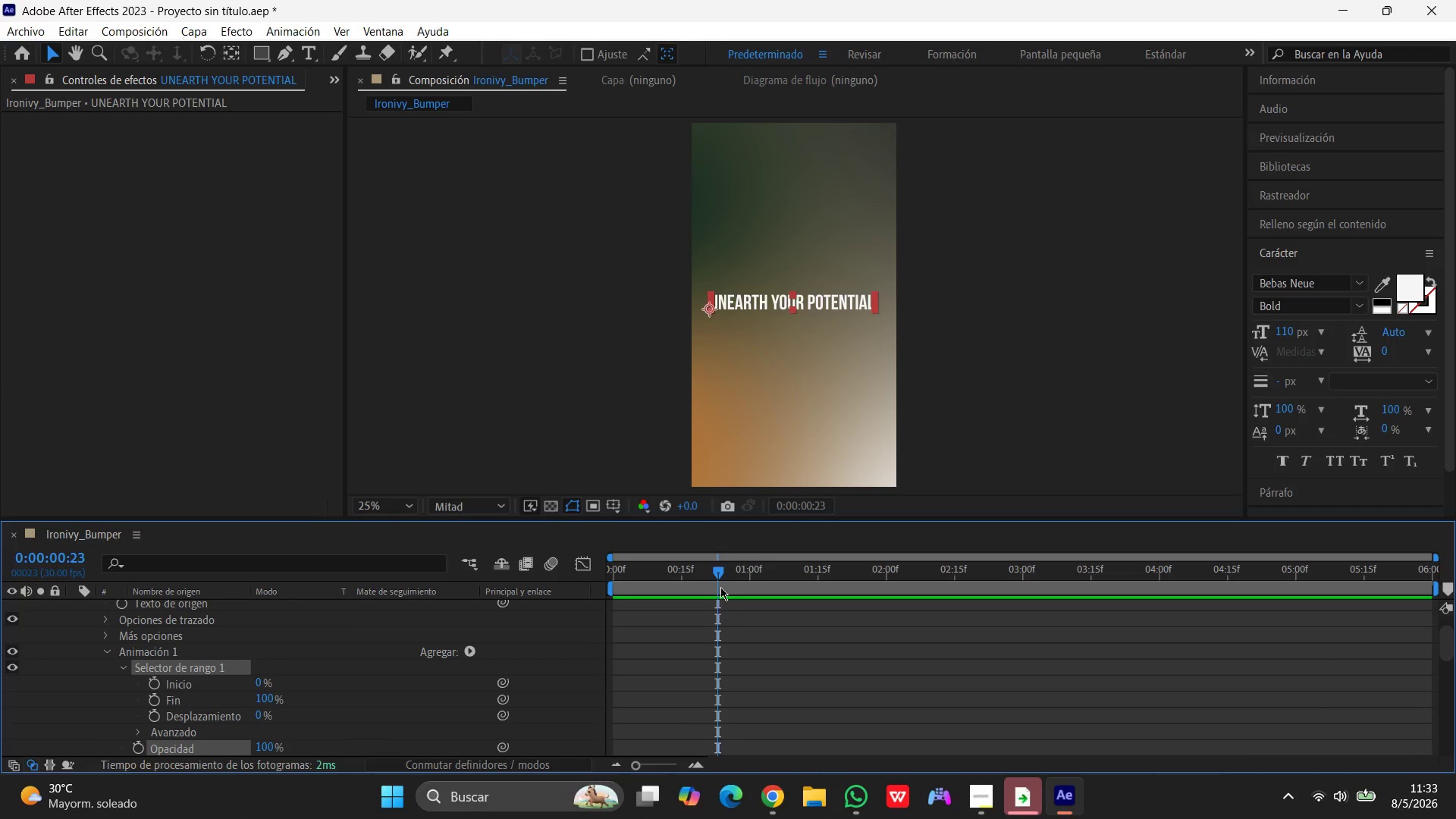 
left_click_drag(start_coordinate=[720, 573], to_coordinate=[516, 566])
 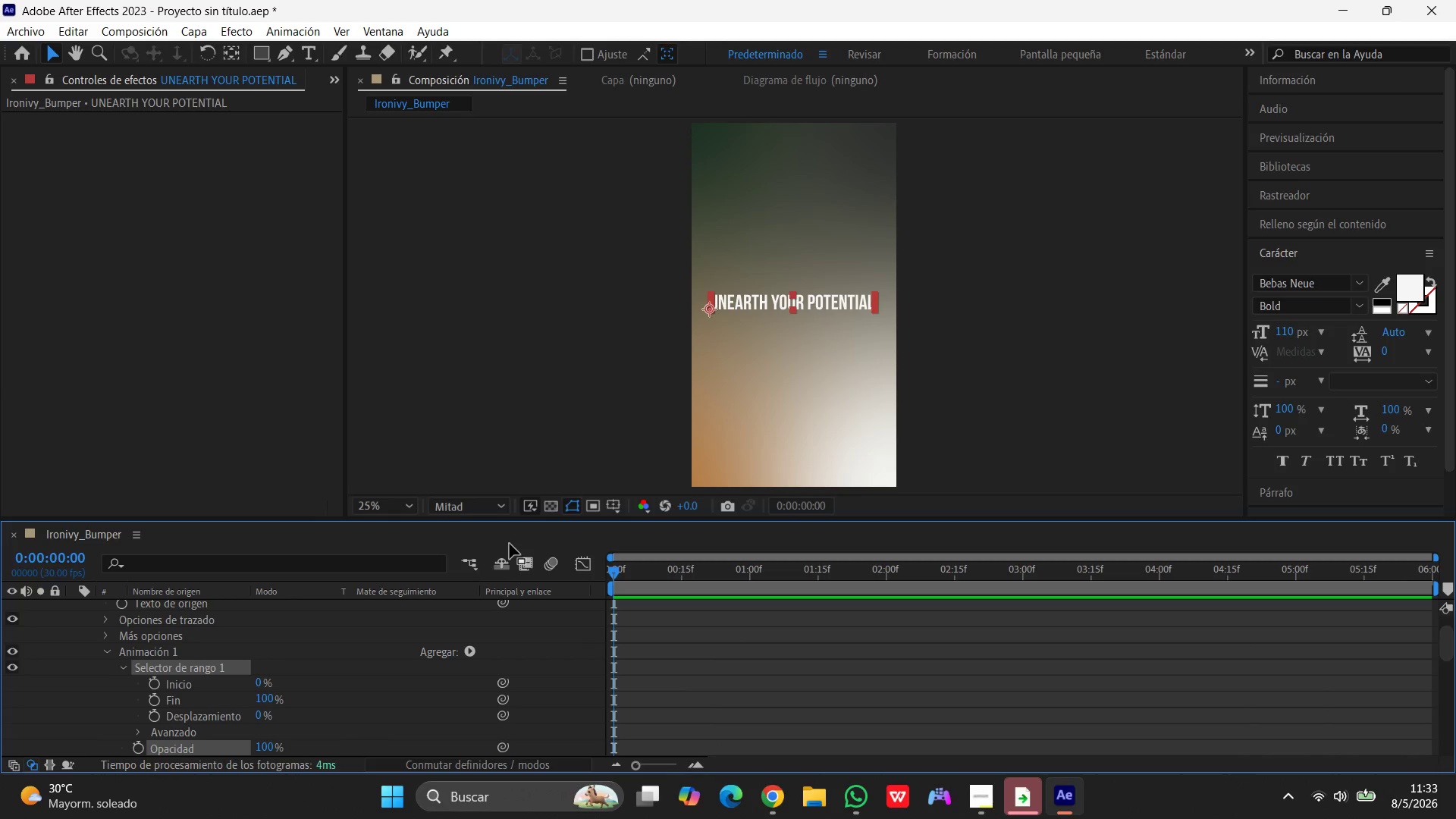 
wait(6.0)
 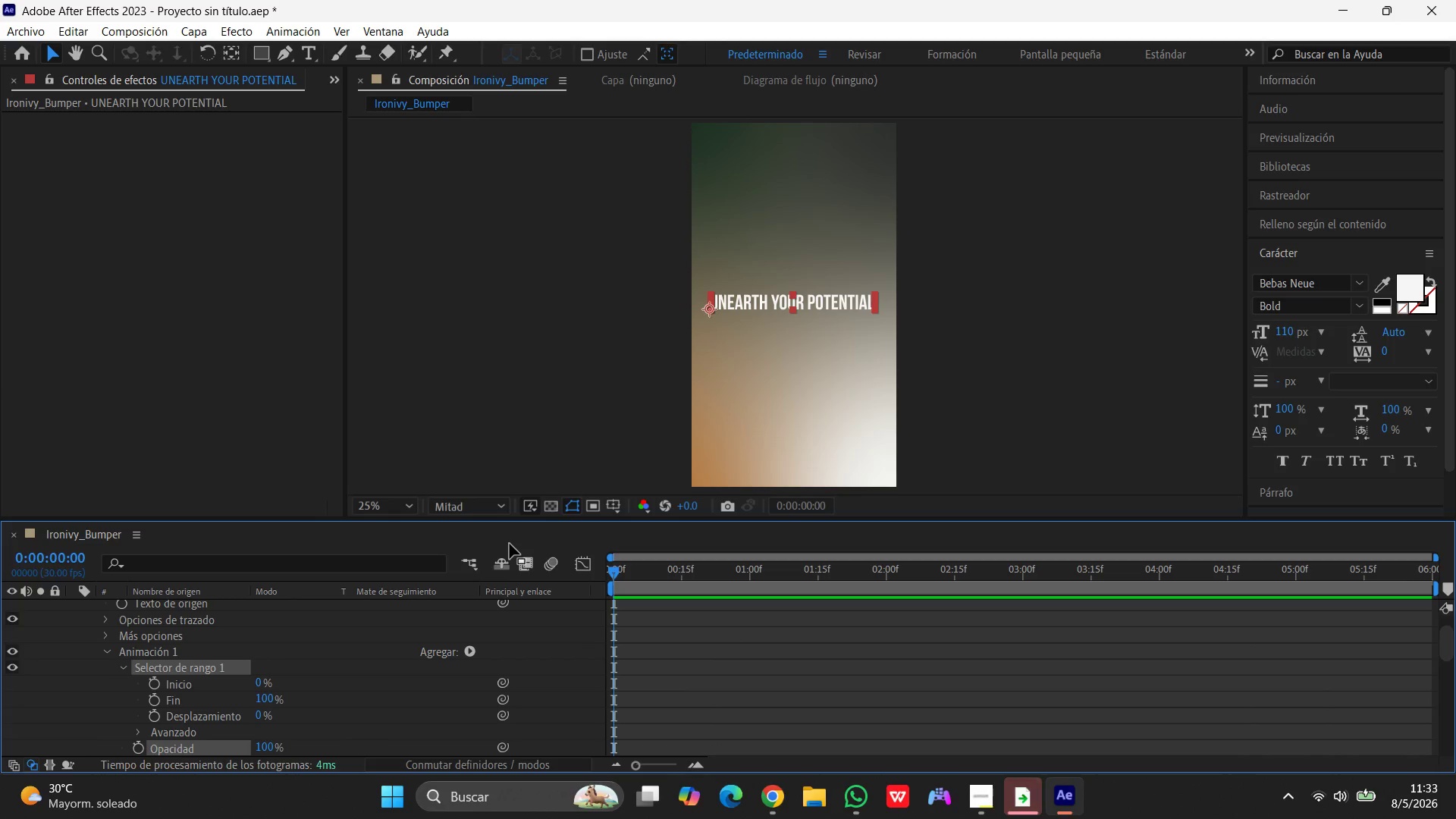 
scroll: coordinate [231, 672], scroll_direction: none, amount: 0.0
 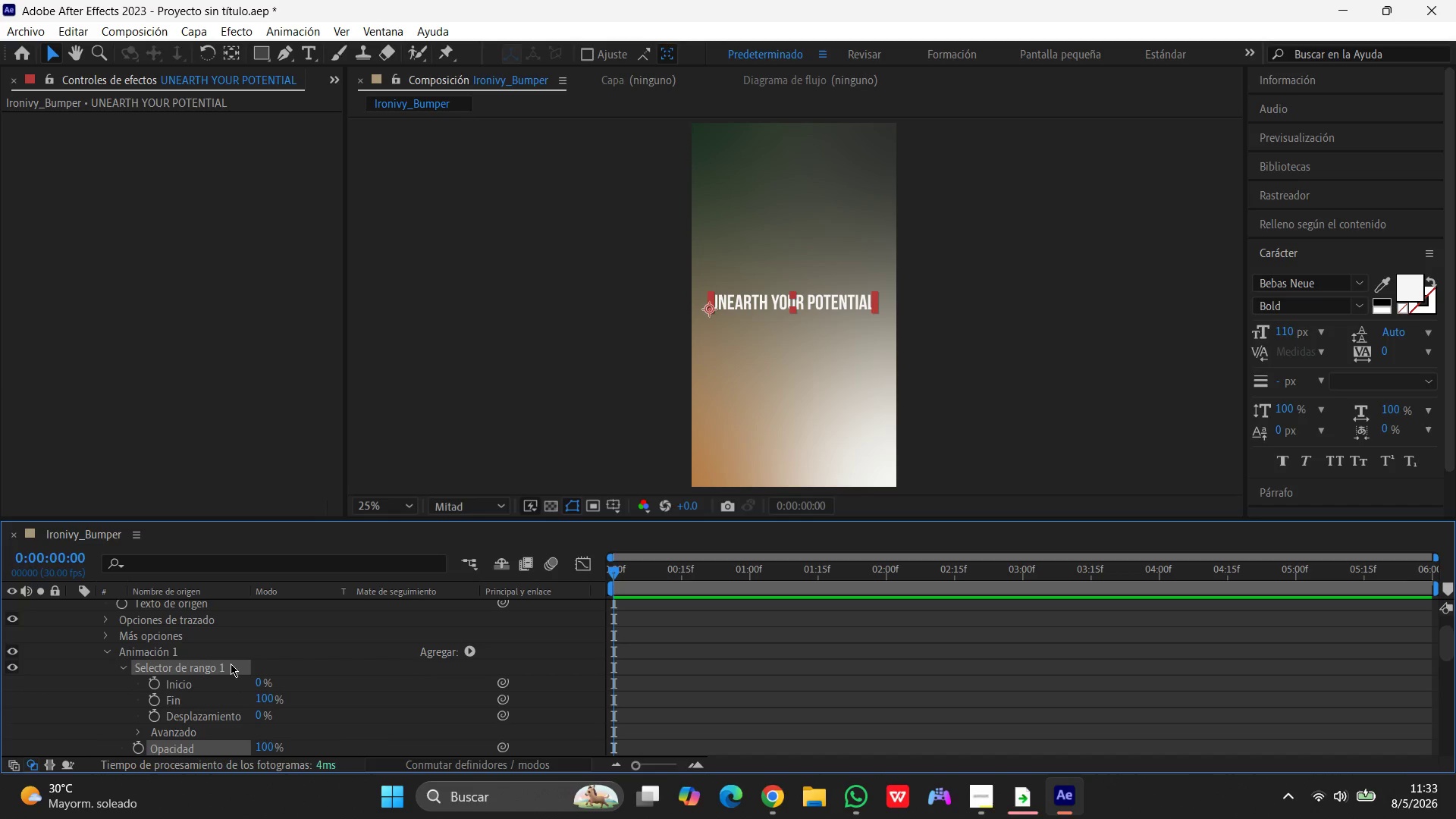 
wait(9.87)
 